 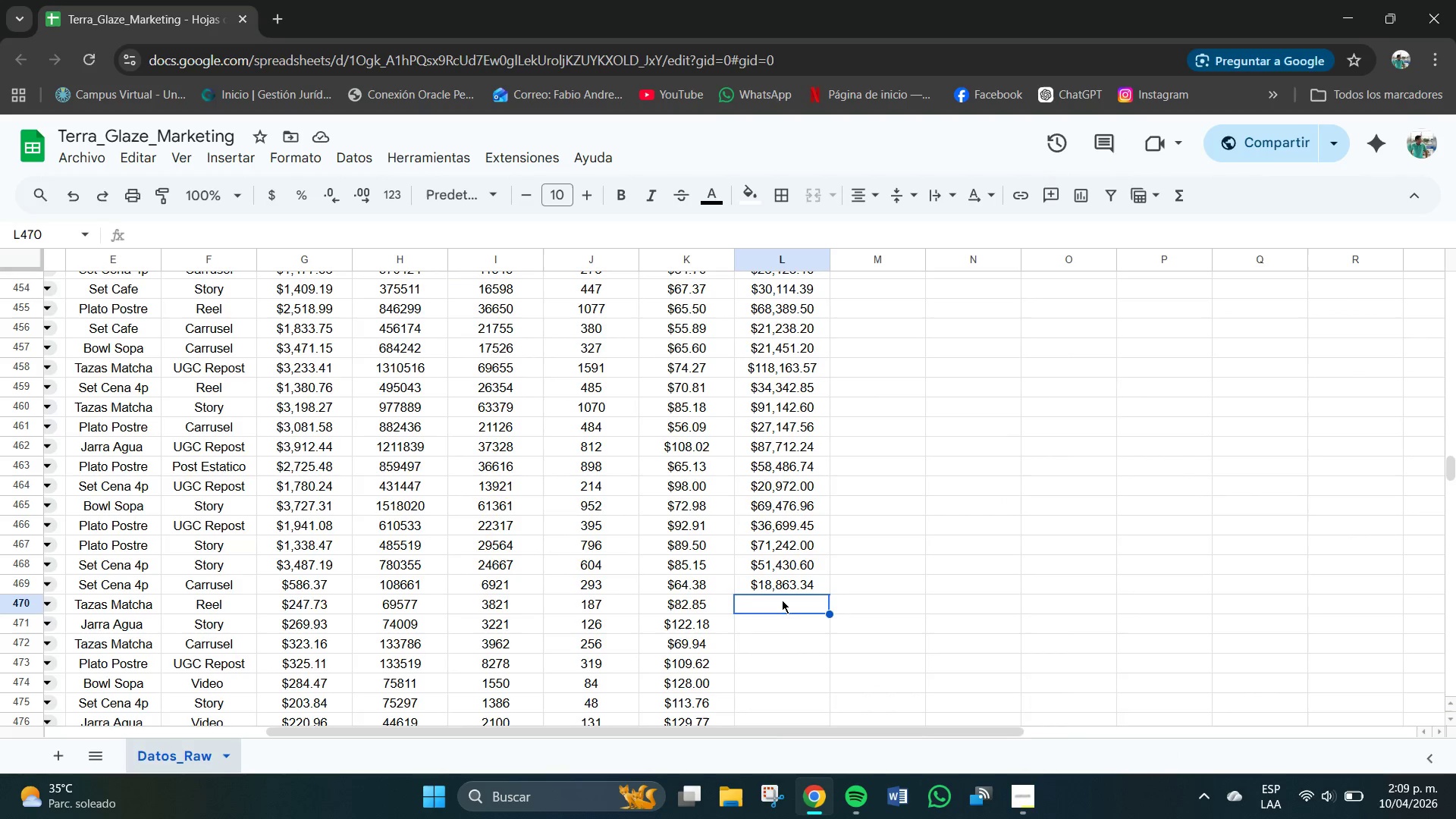 
left_click([783, 634])
 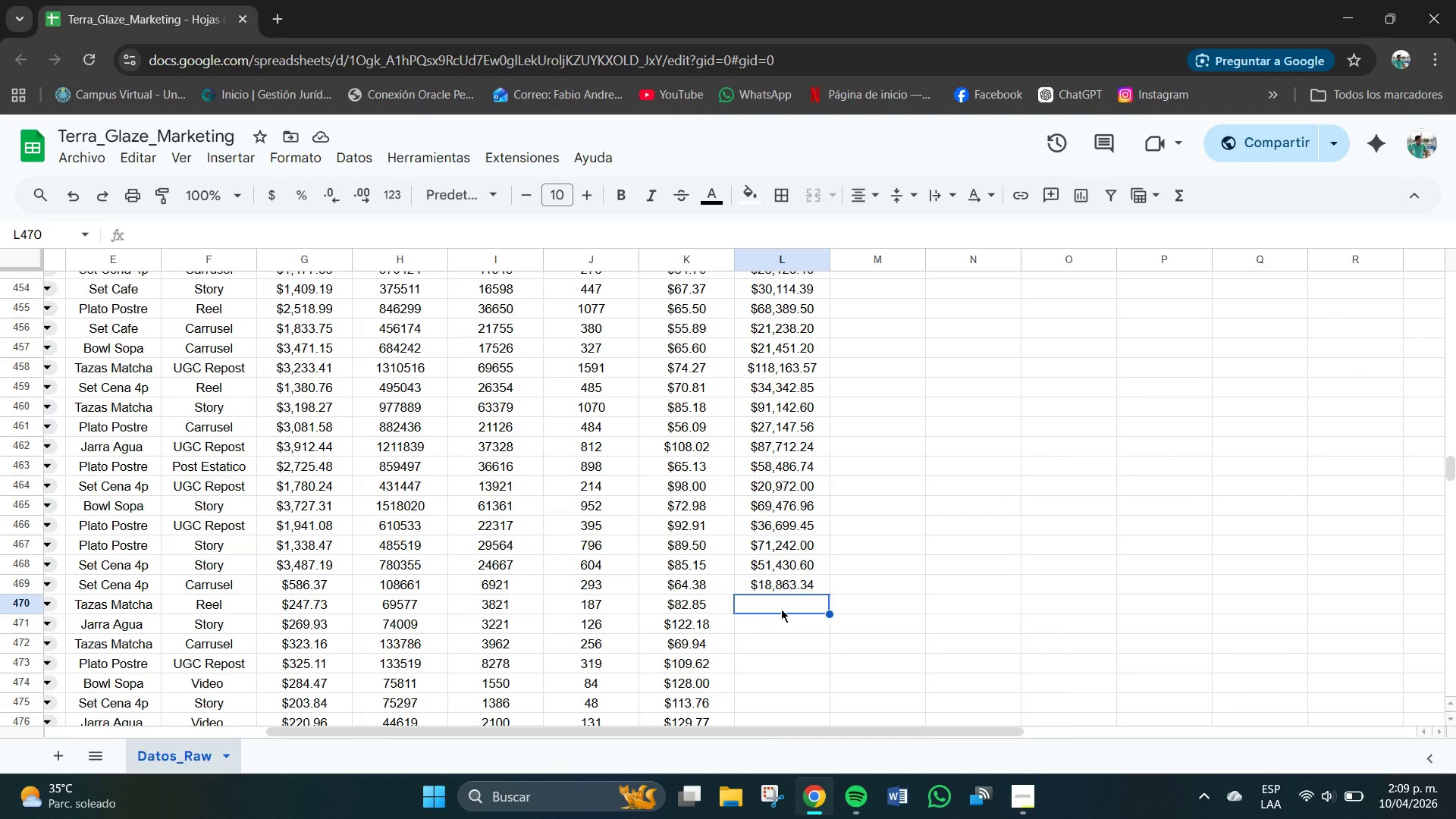 
wait(5.91)
 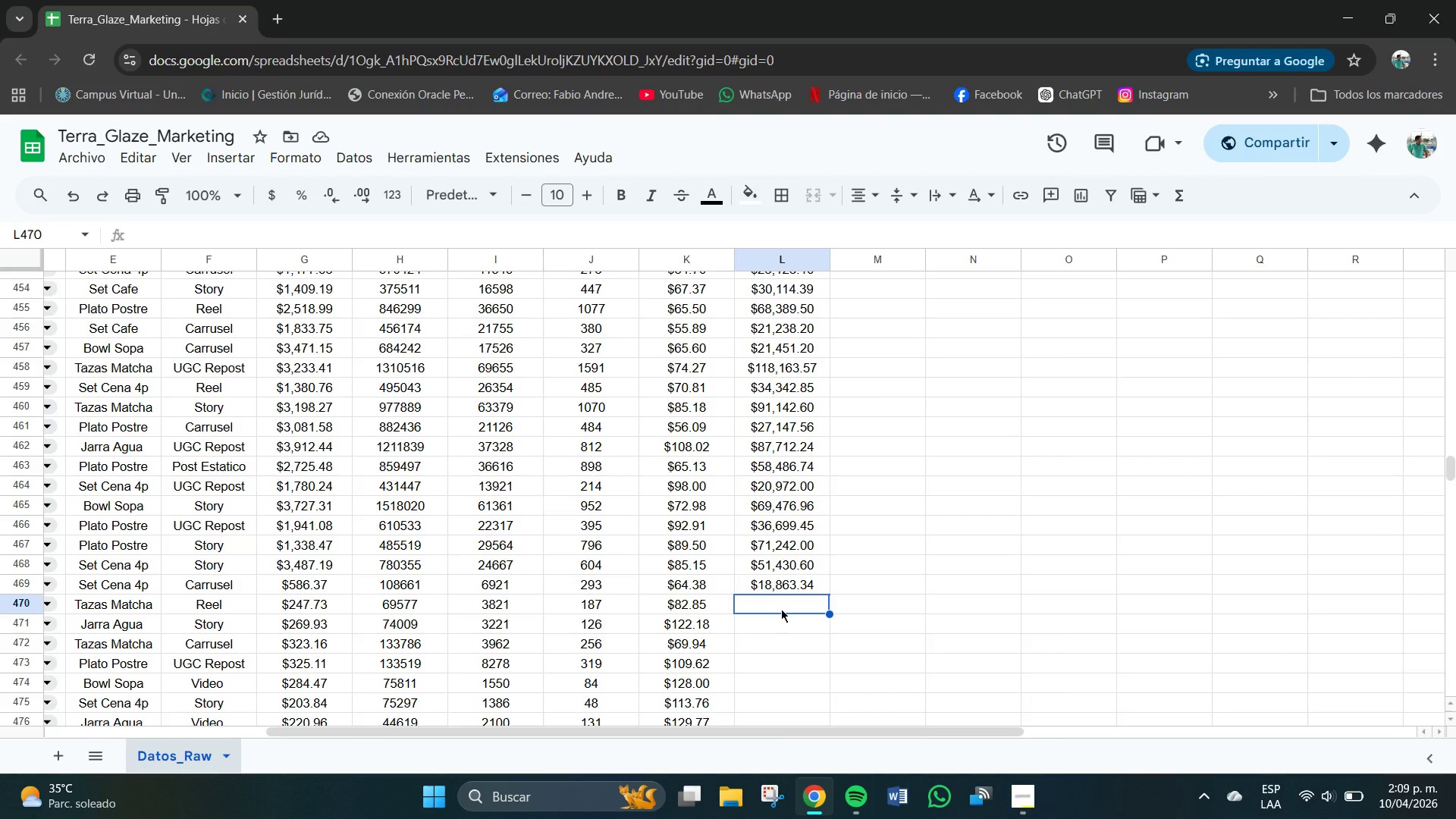 
key(Numpad1)
 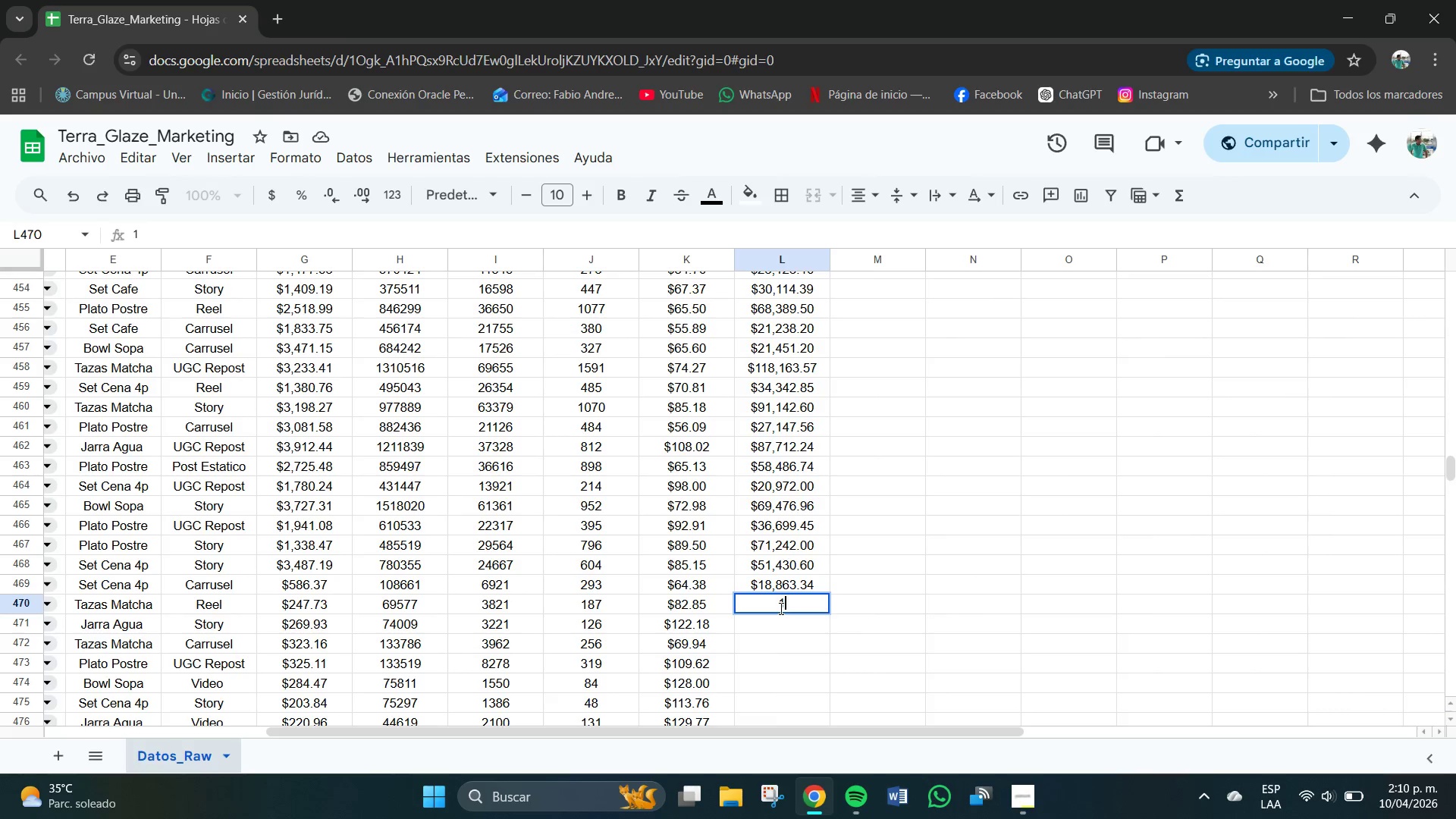 
key(Numpad5)
 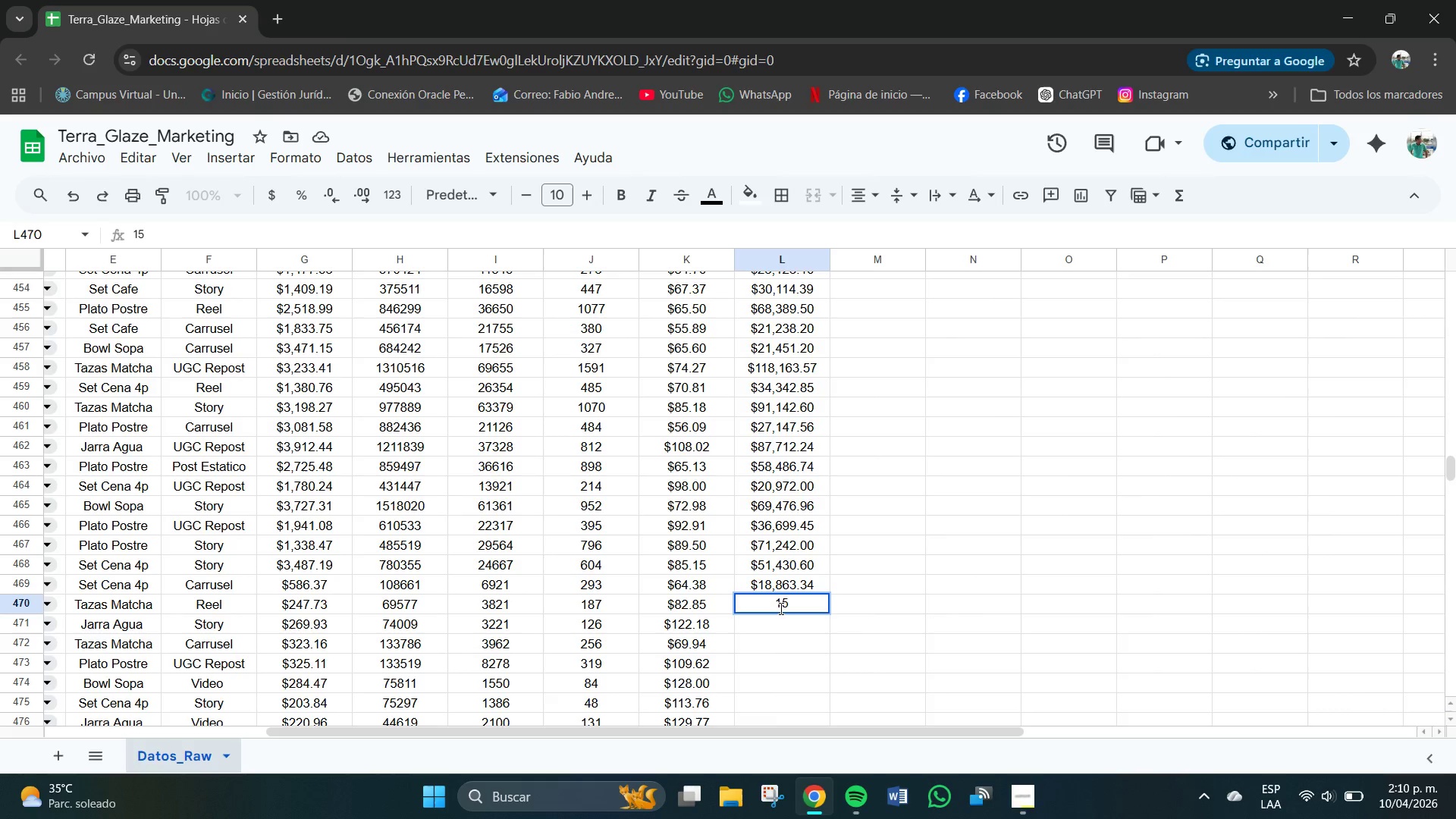 
key(Numpad4)
 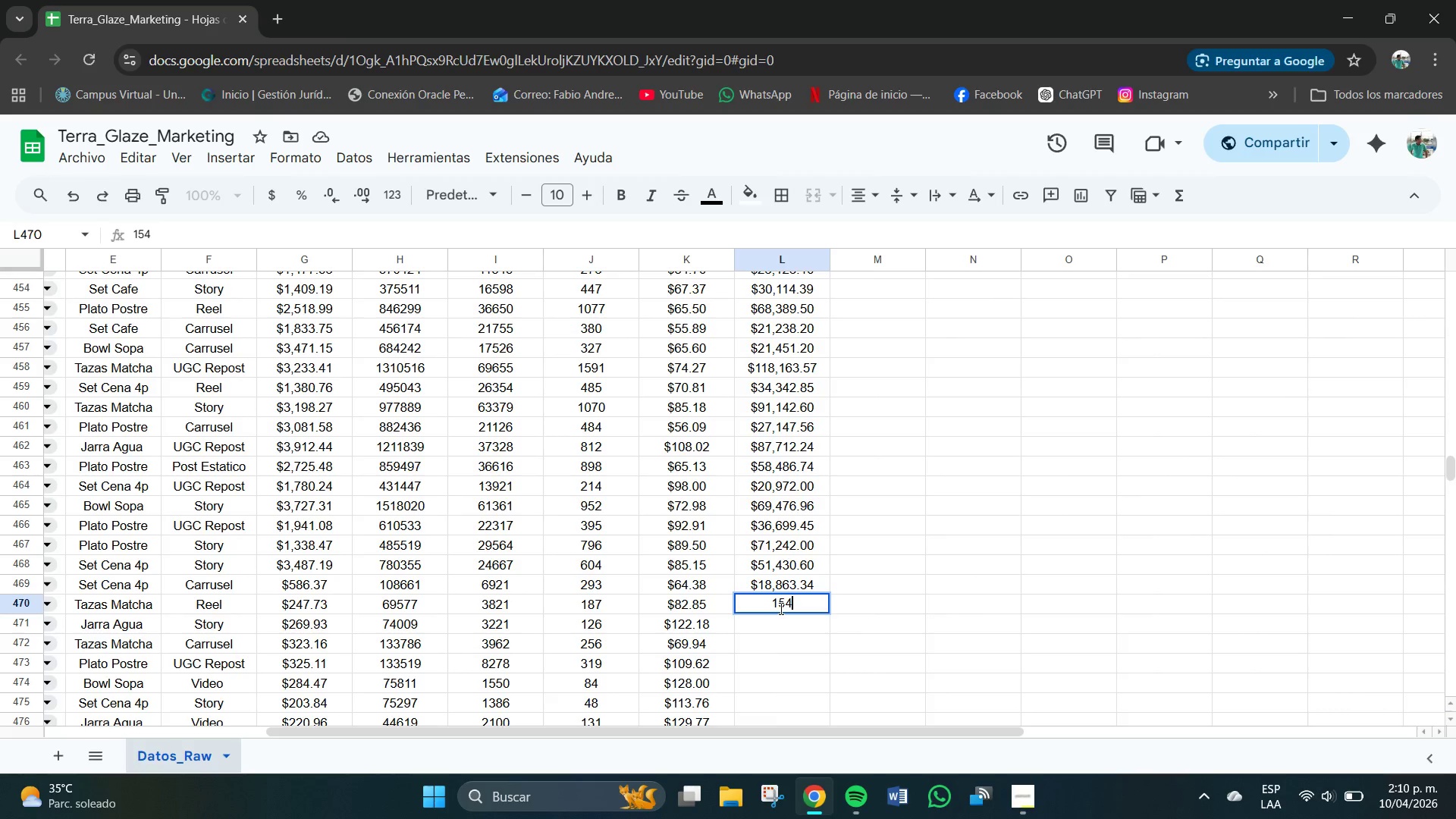 
key(Numpad9)
 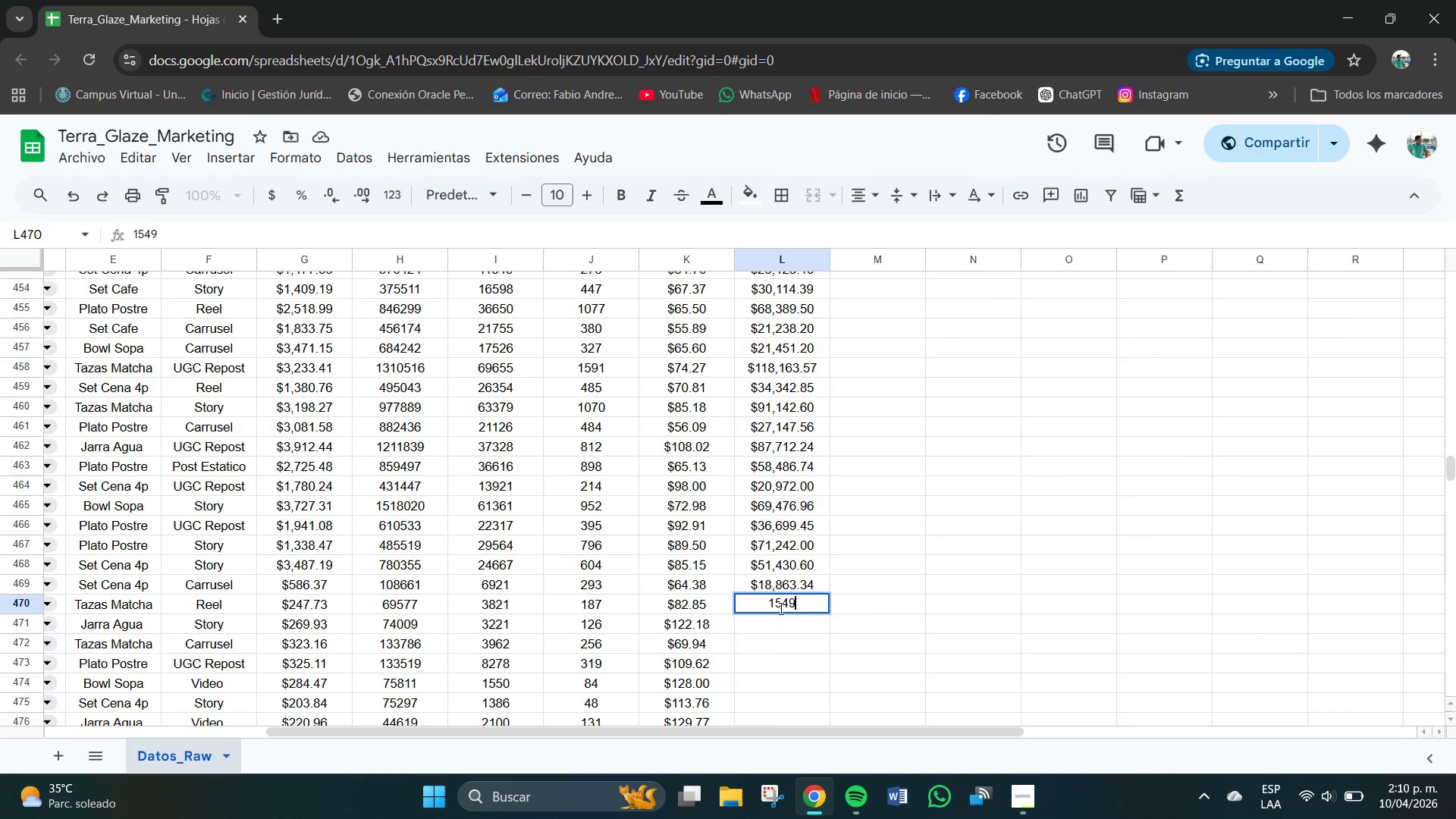 
key(Numpad2)
 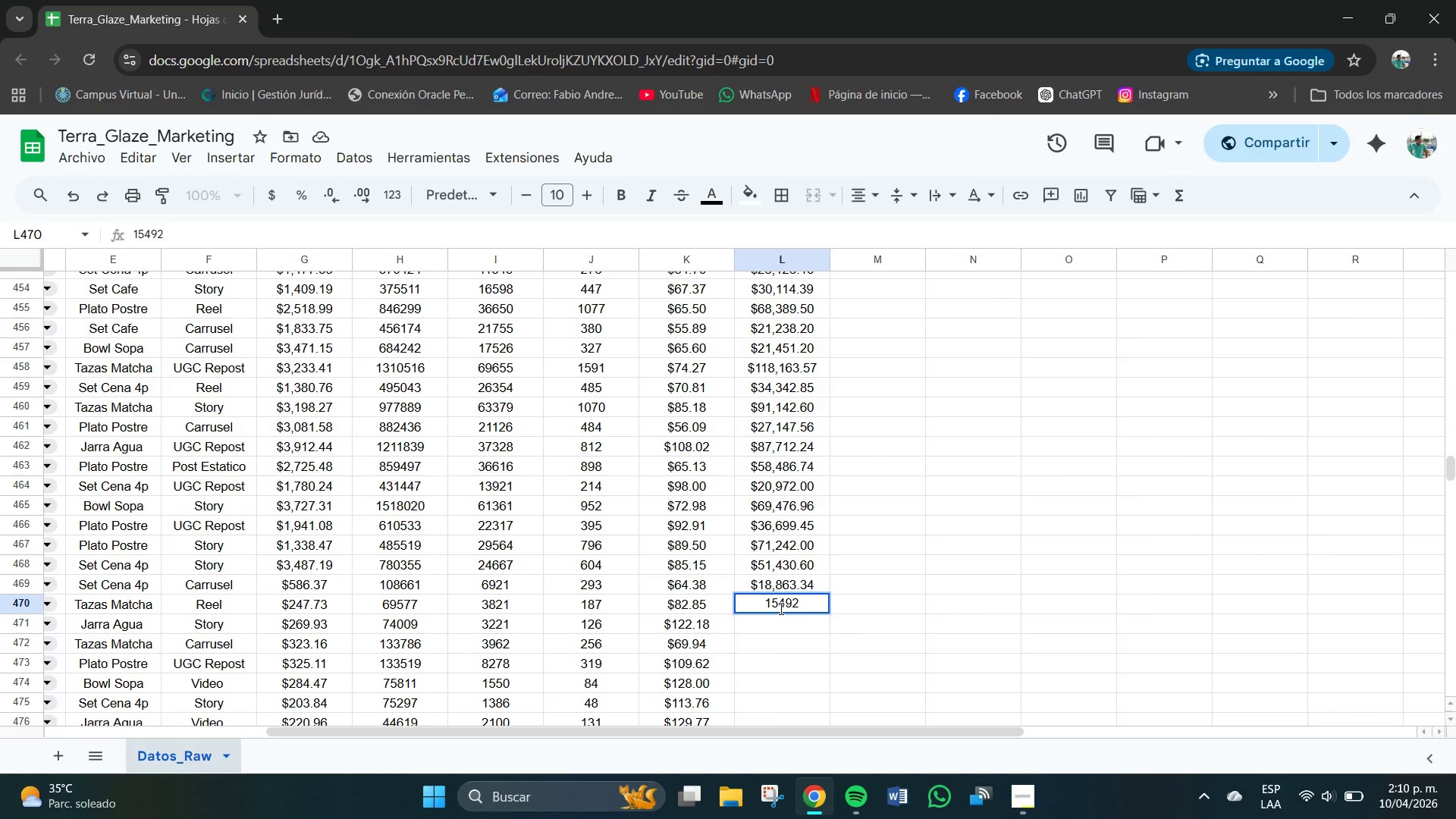 
key(NumpadDecimal)
 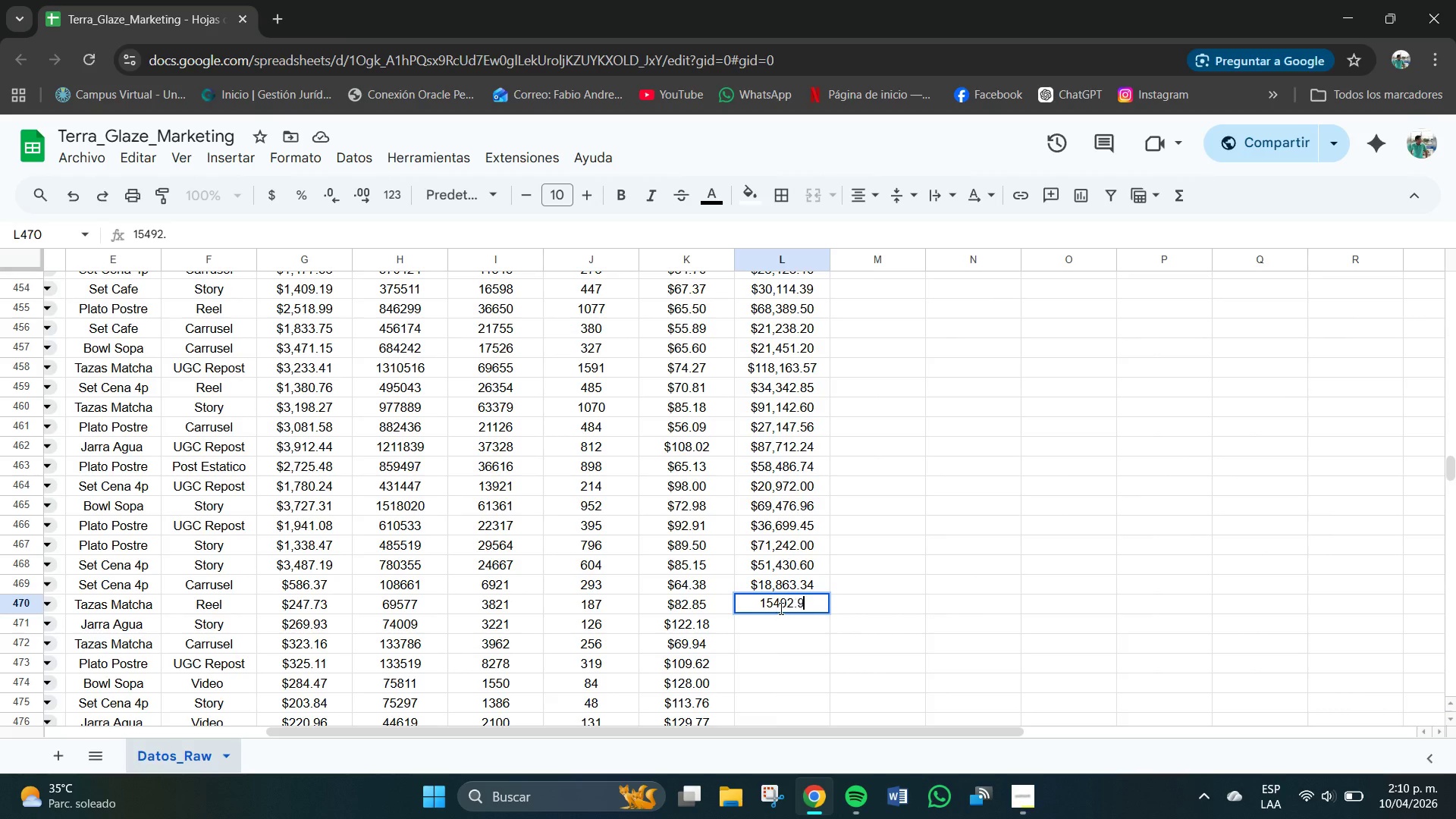 
key(Numpad9)
 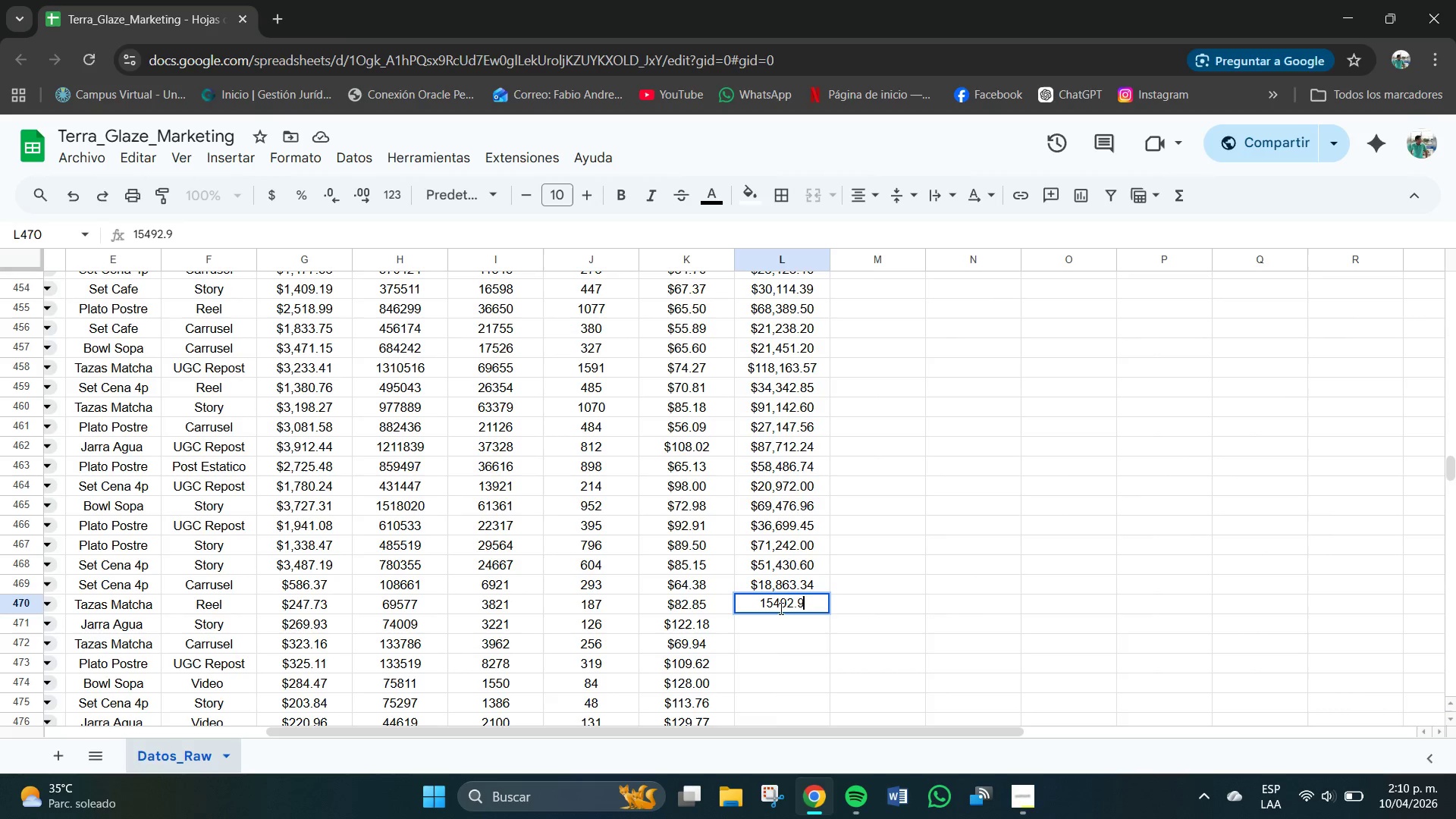 
key(Numpad5)
 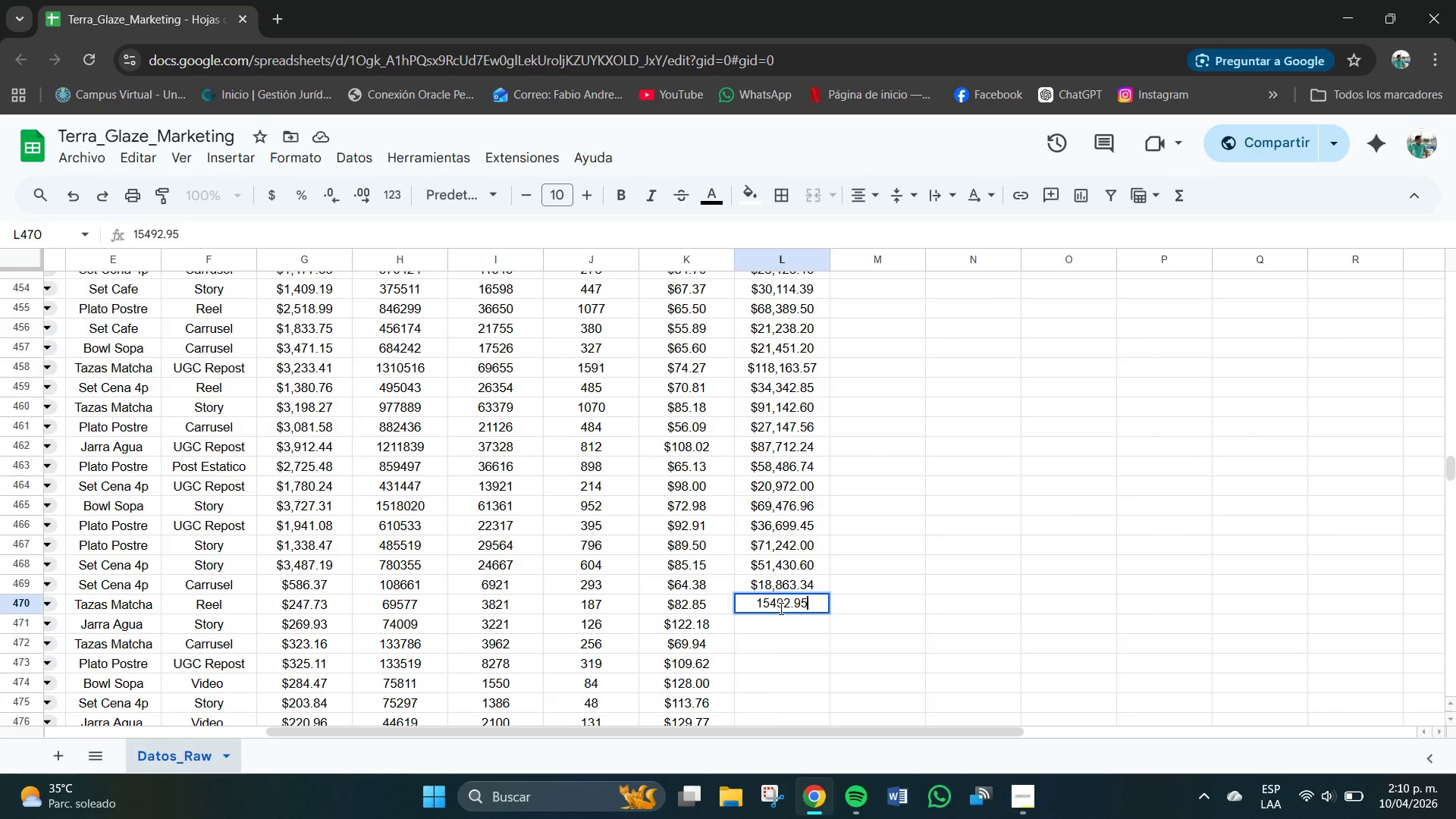 
key(NumpadEnter)
 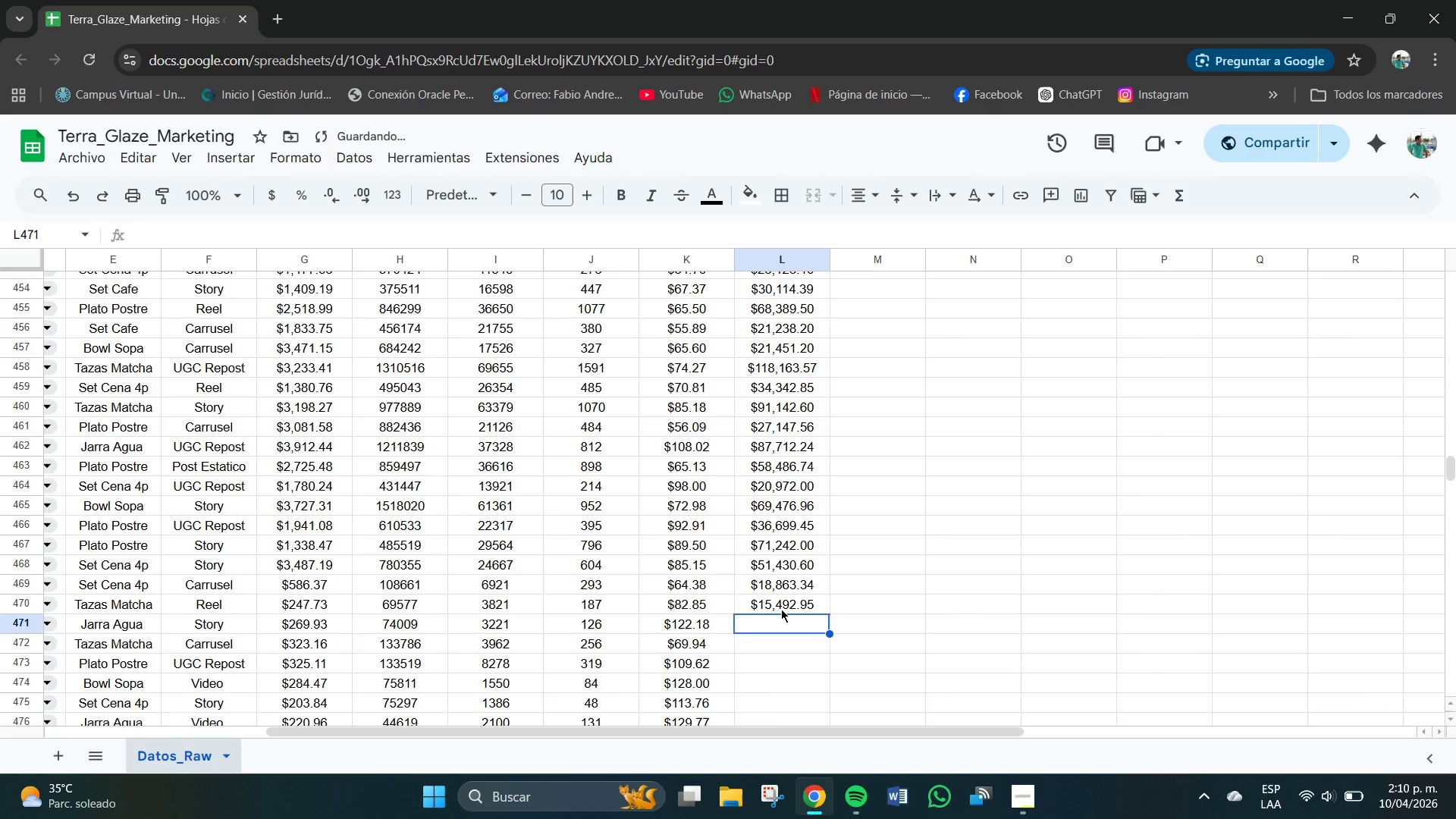 
key(Numpad1)
 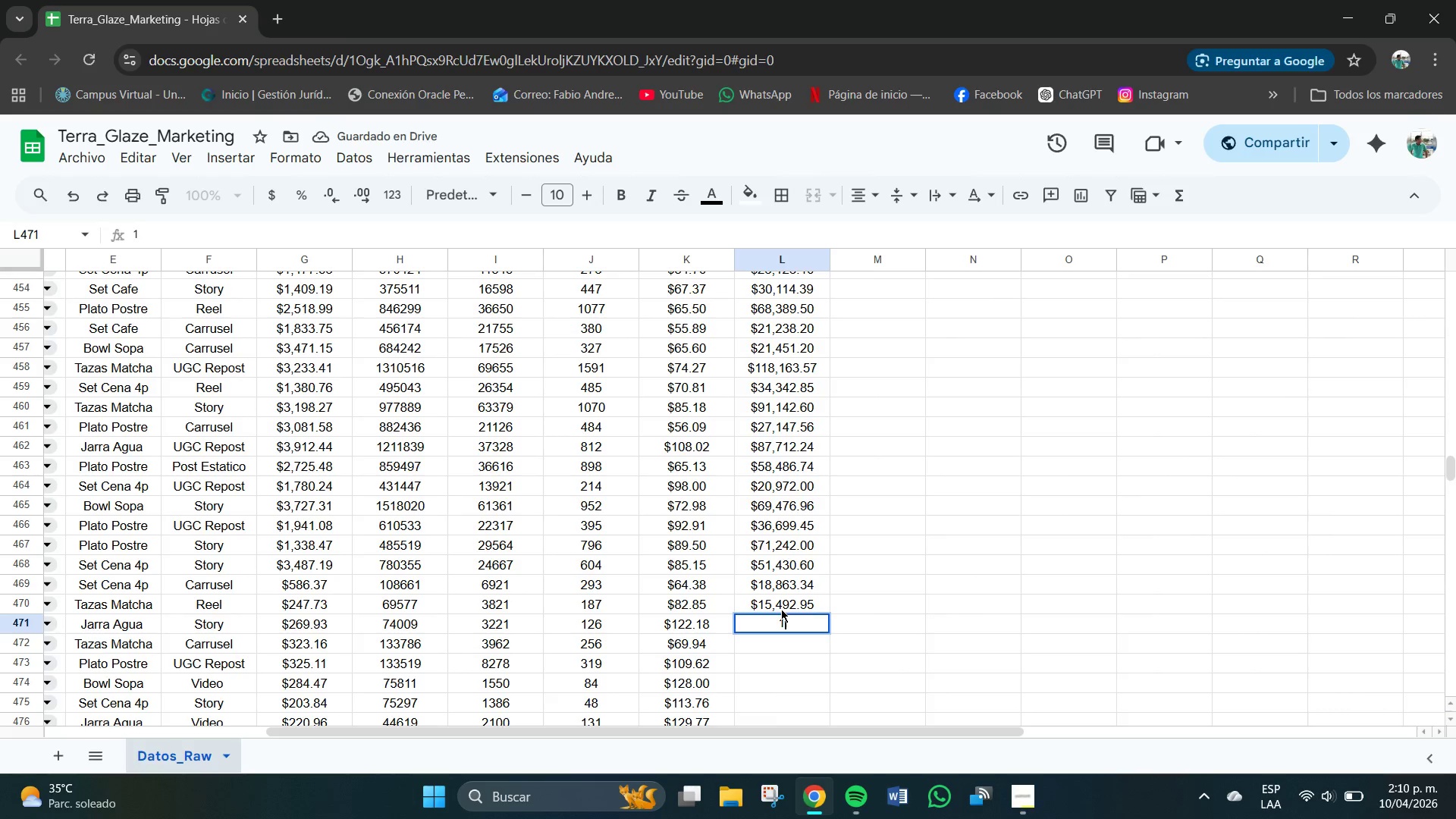 
key(Numpad5)
 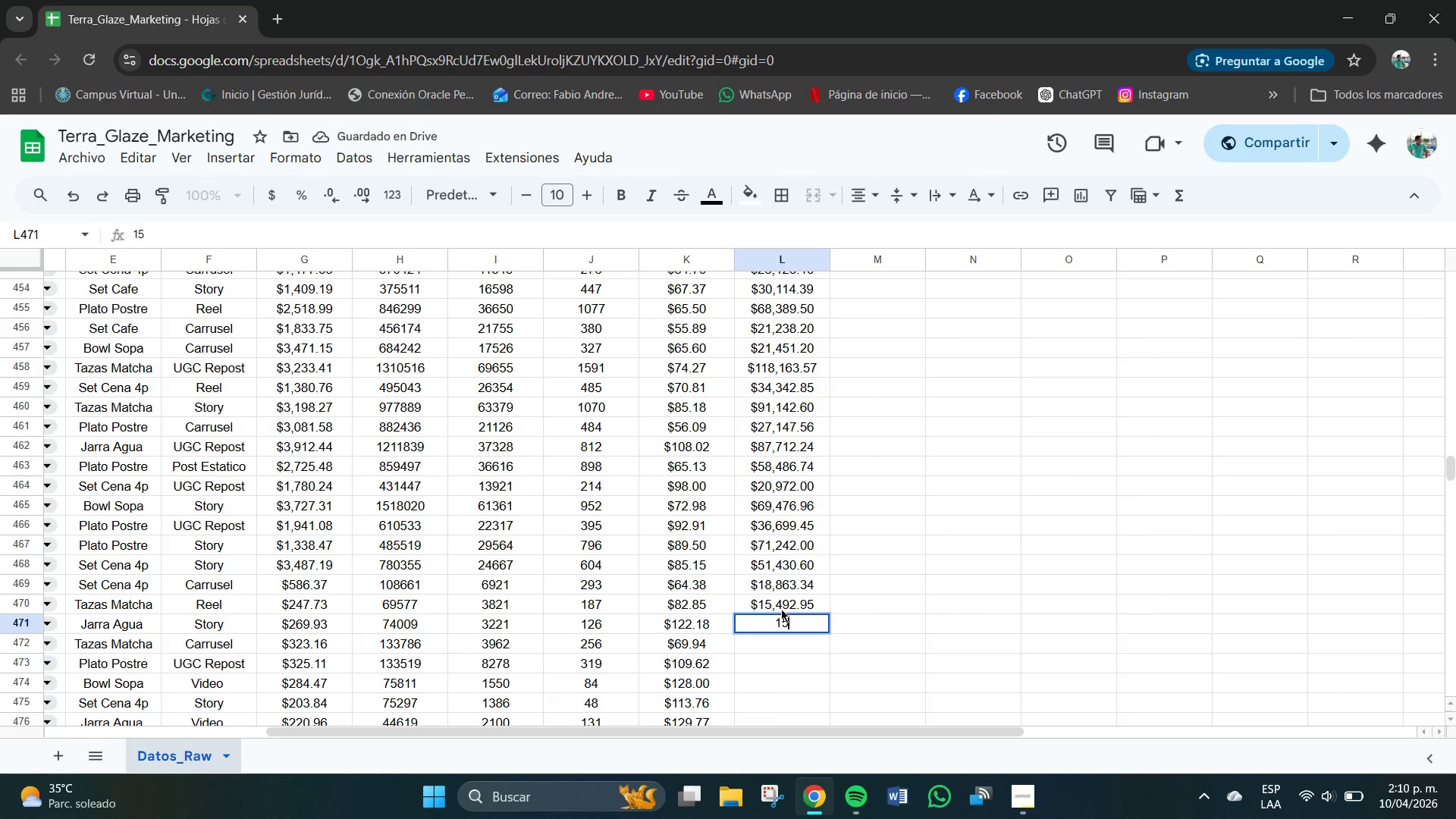 
key(Numpad3)
 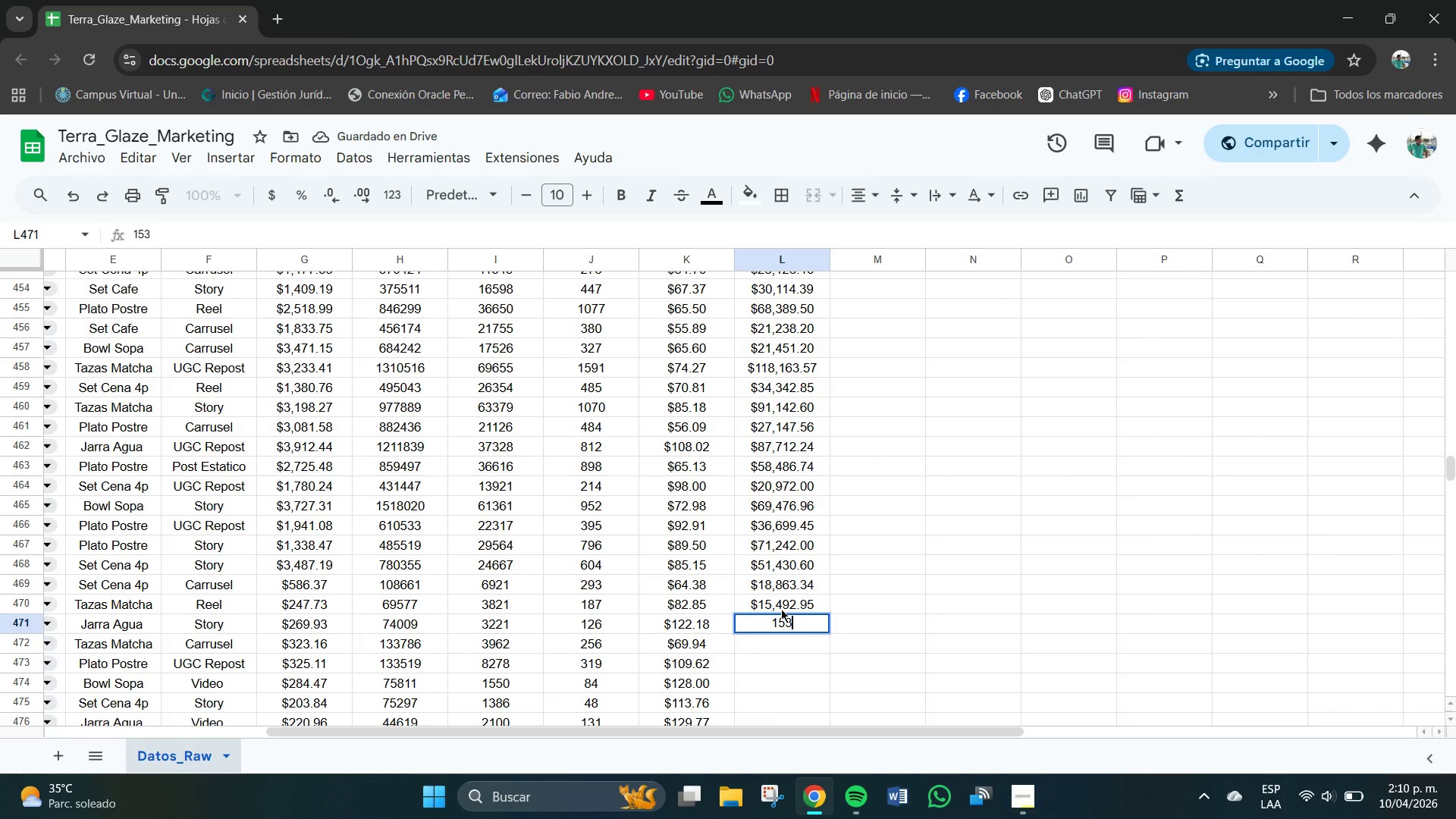 
key(Numpad9)
 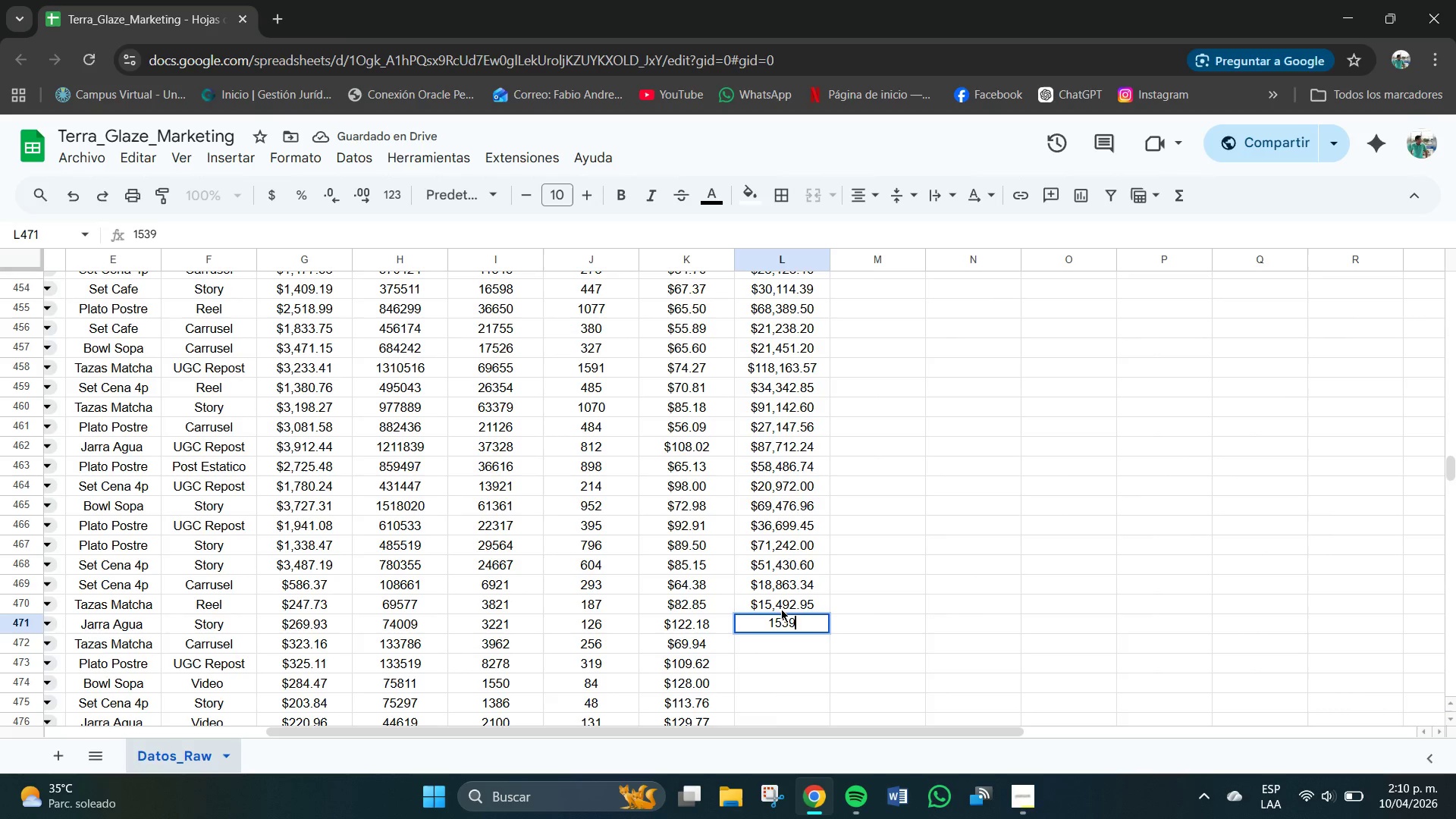 
key(Numpad4)
 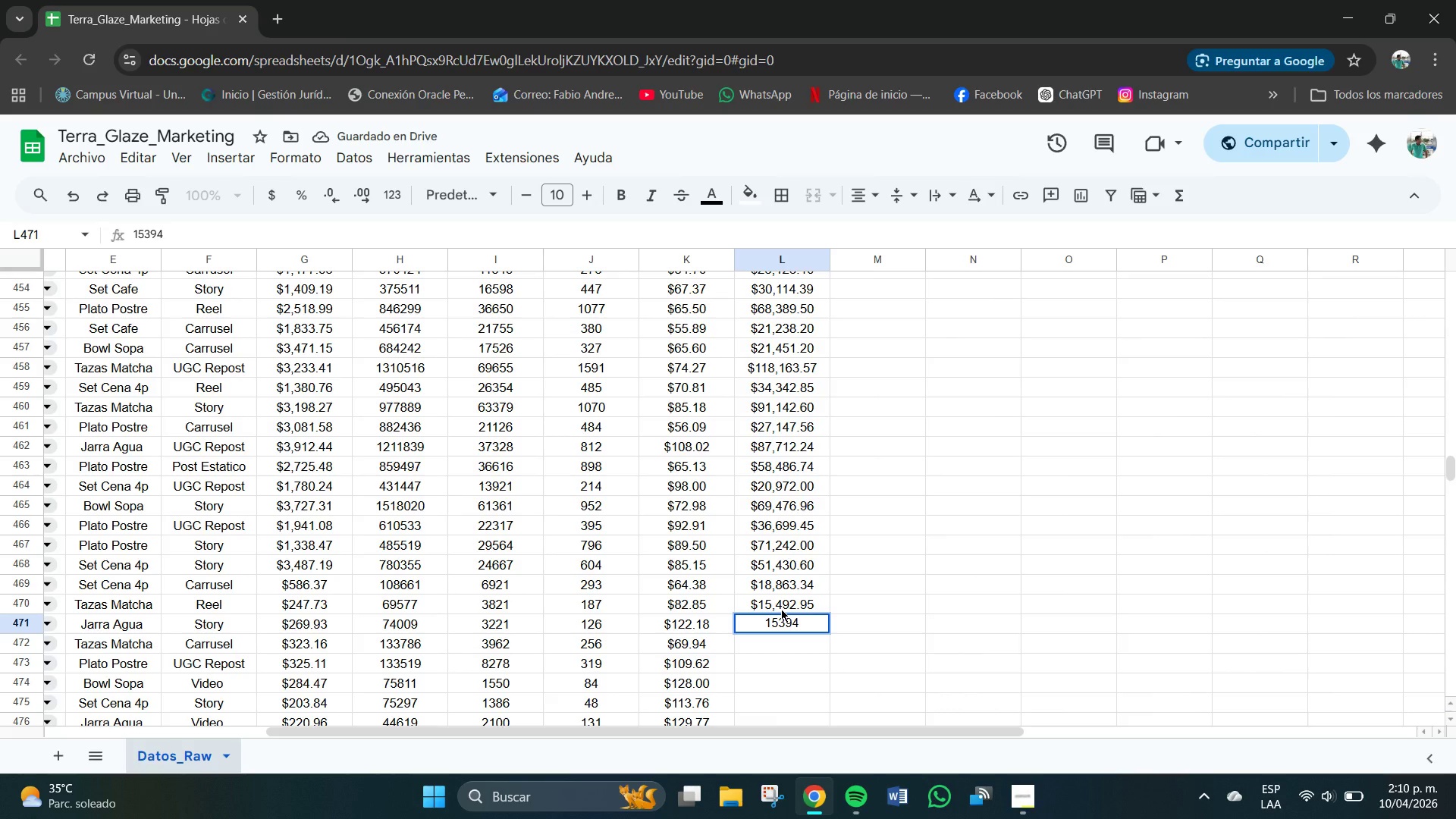 
key(NumpadDecimal)
 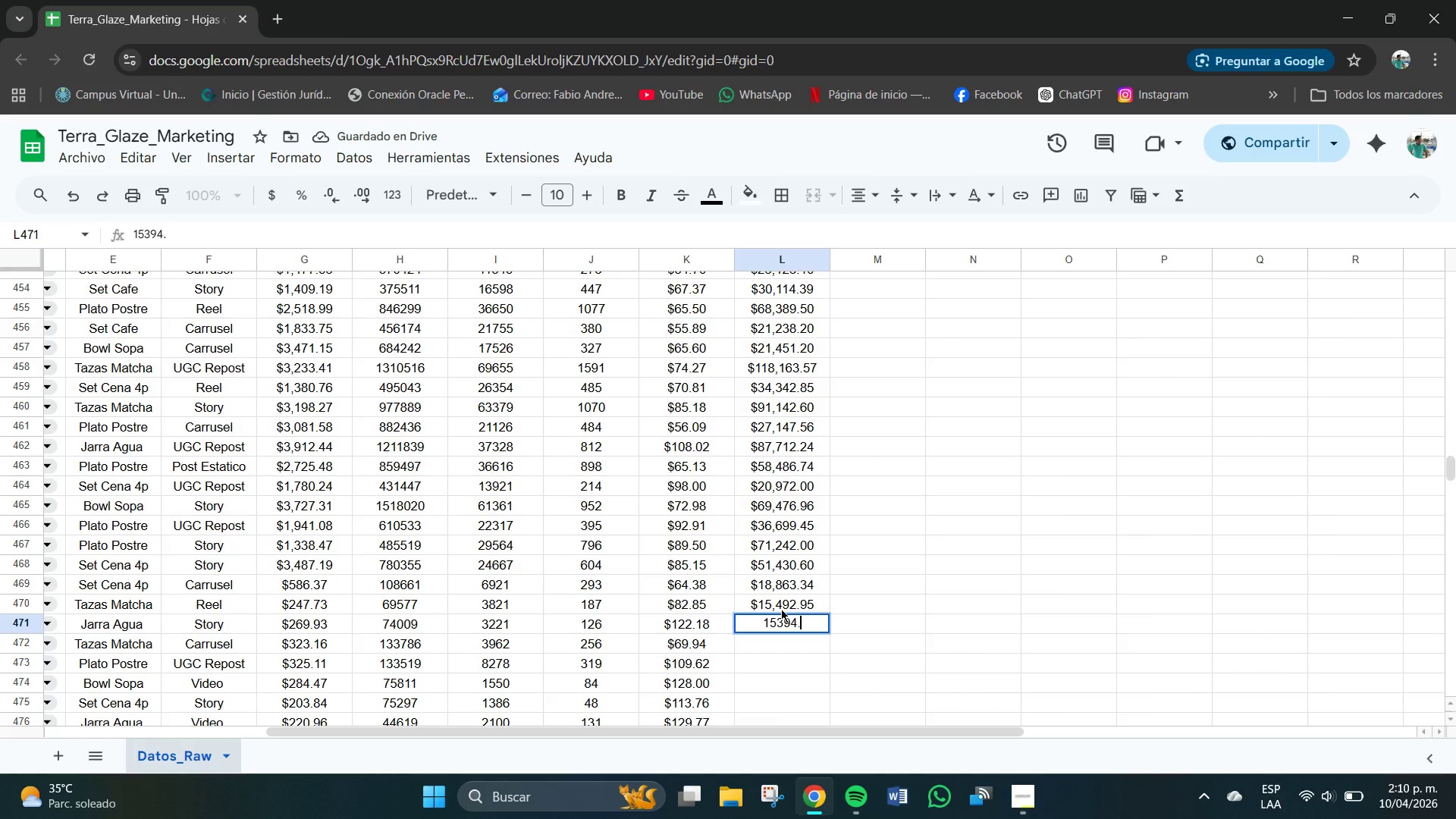 
key(Numpad6)
 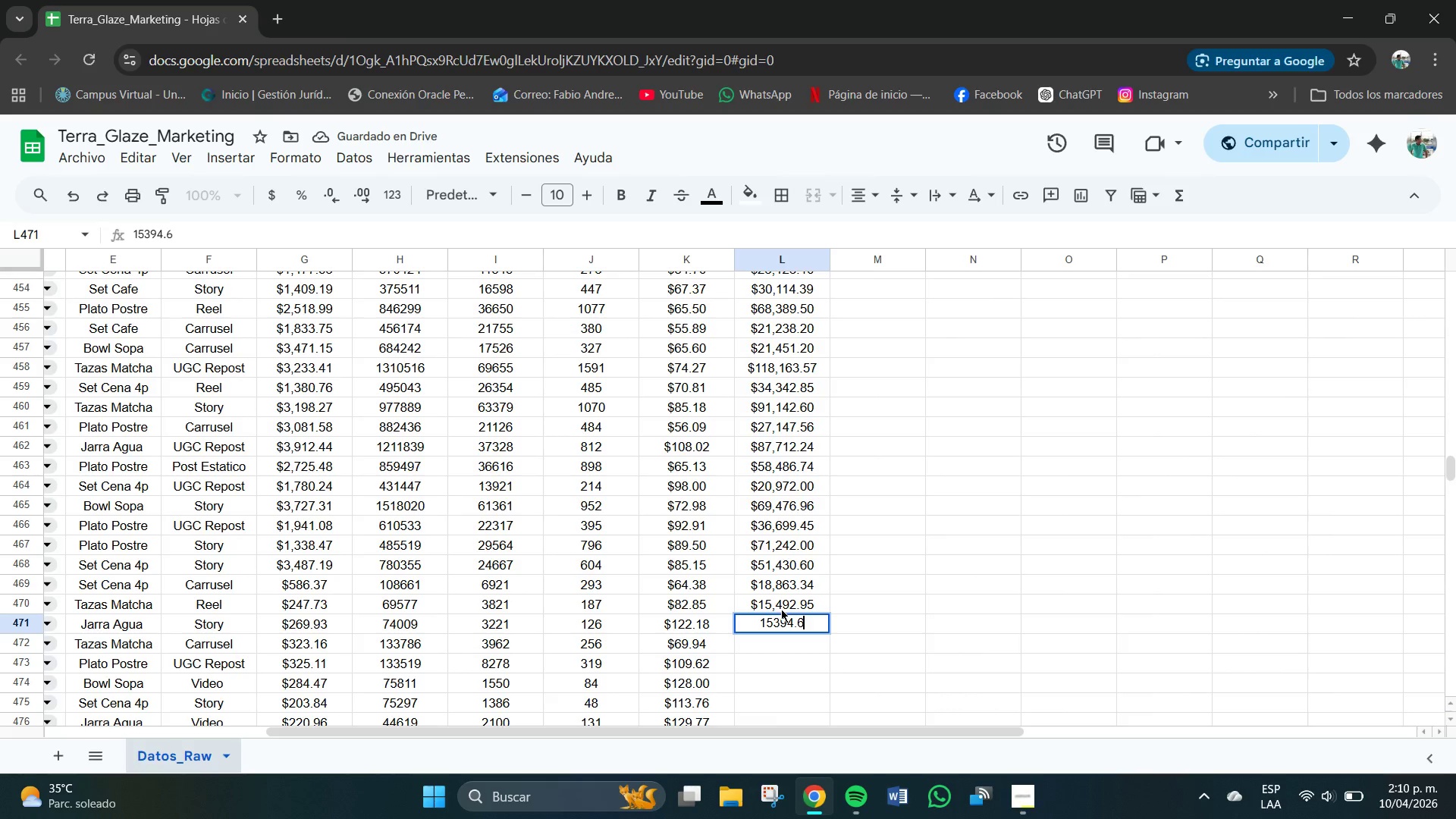 
key(Numpad8)
 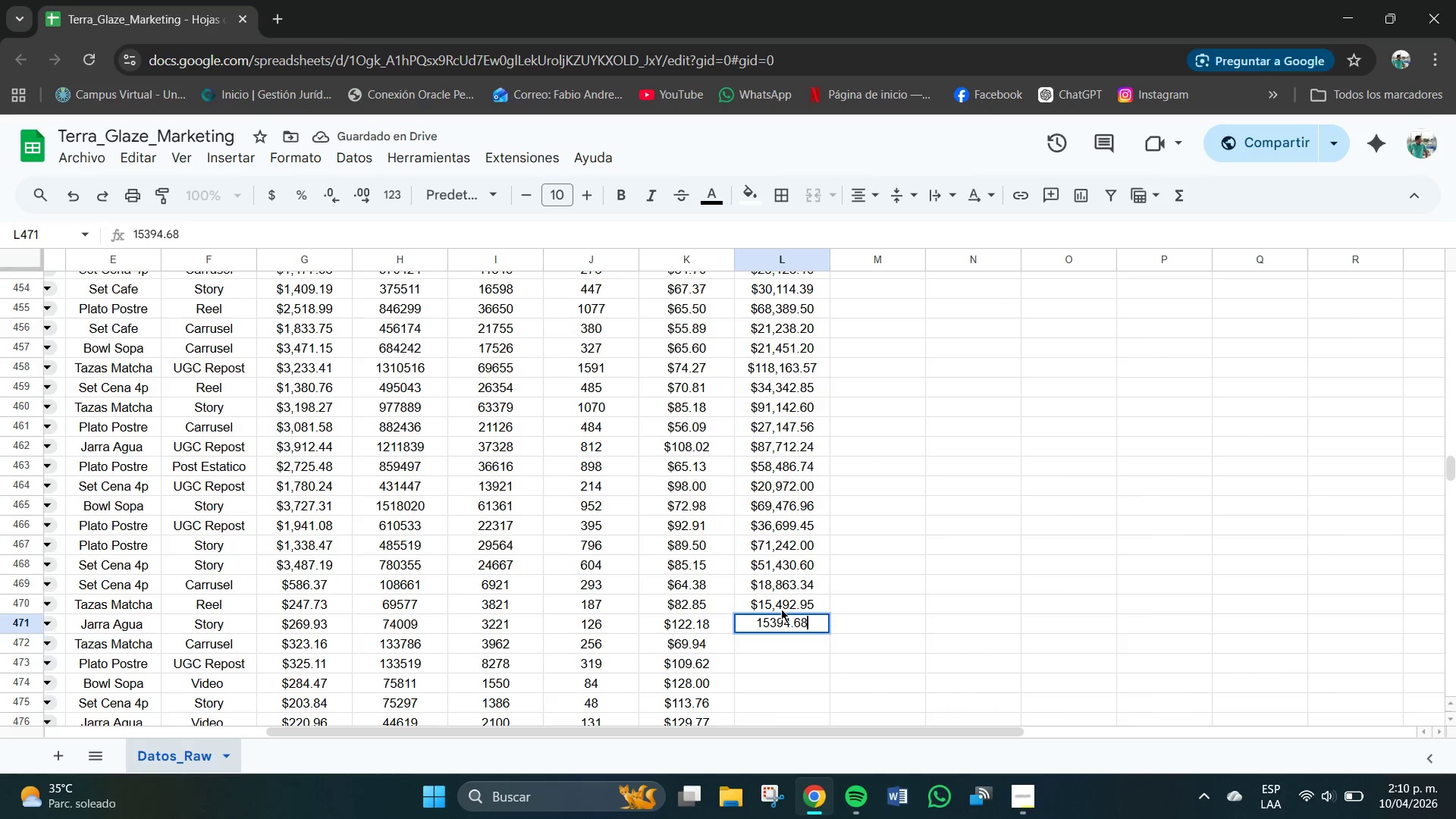 
key(NumpadEnter)
 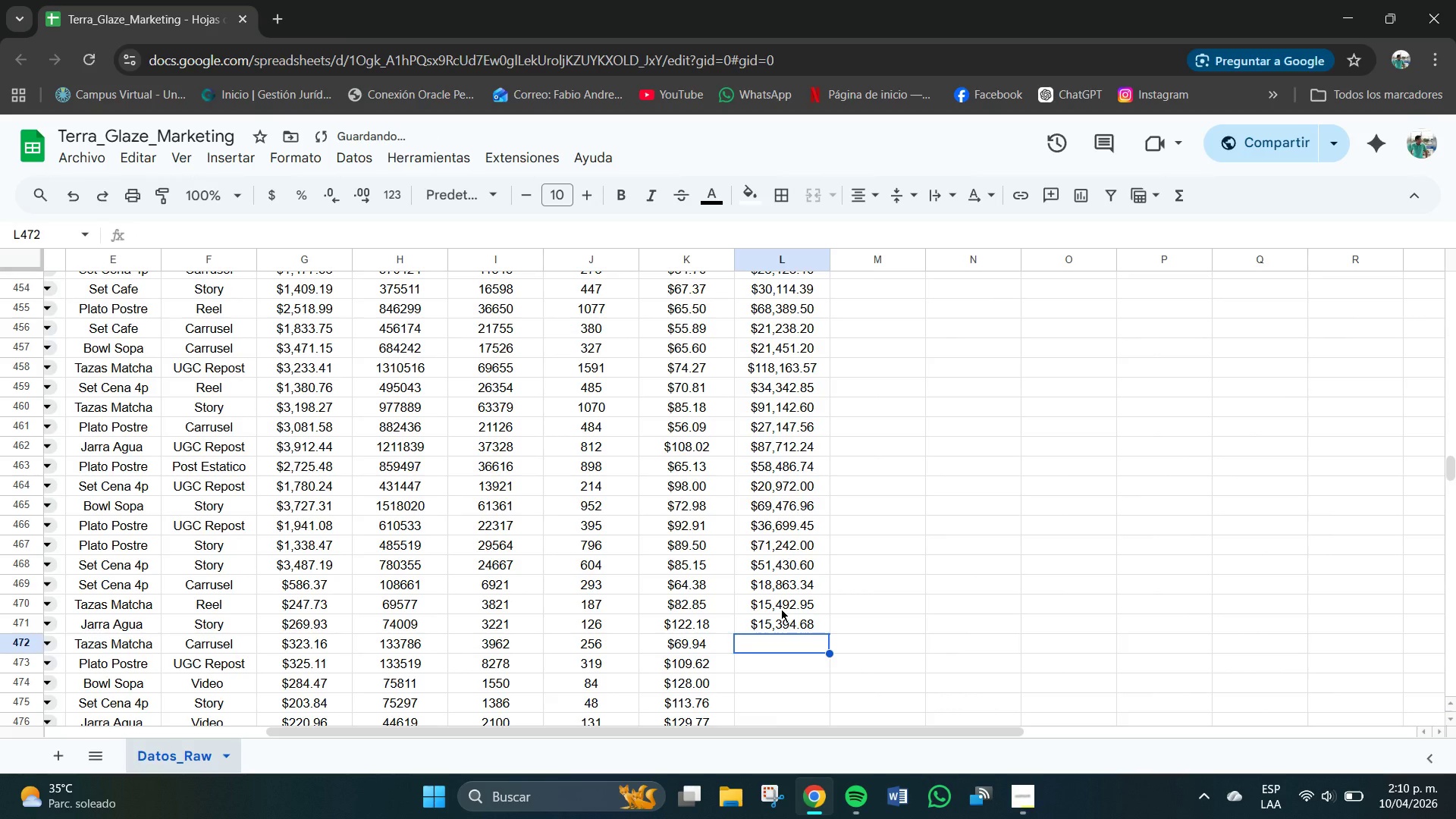 
key(Numpad1)
 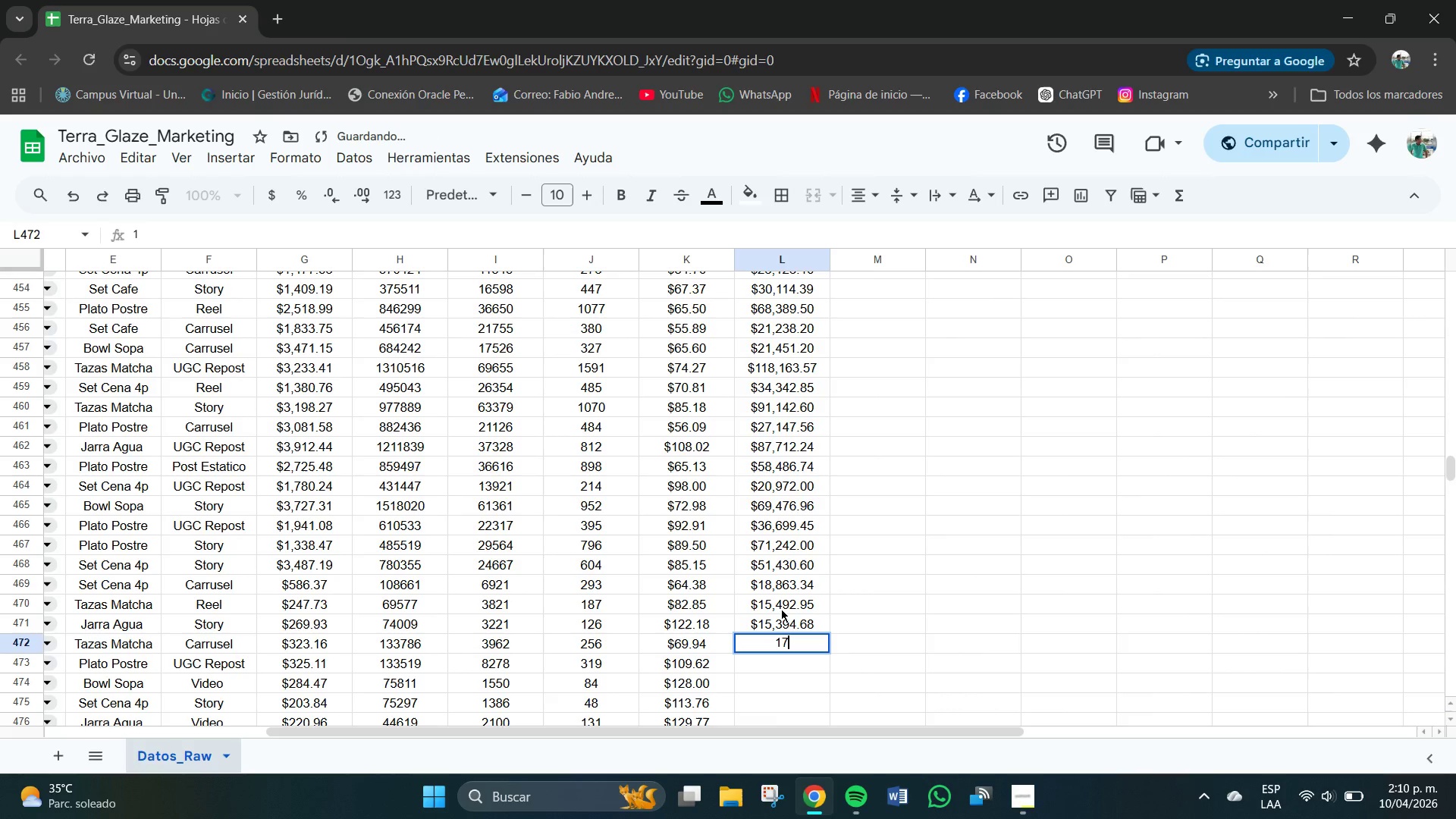 
key(Numpad7)
 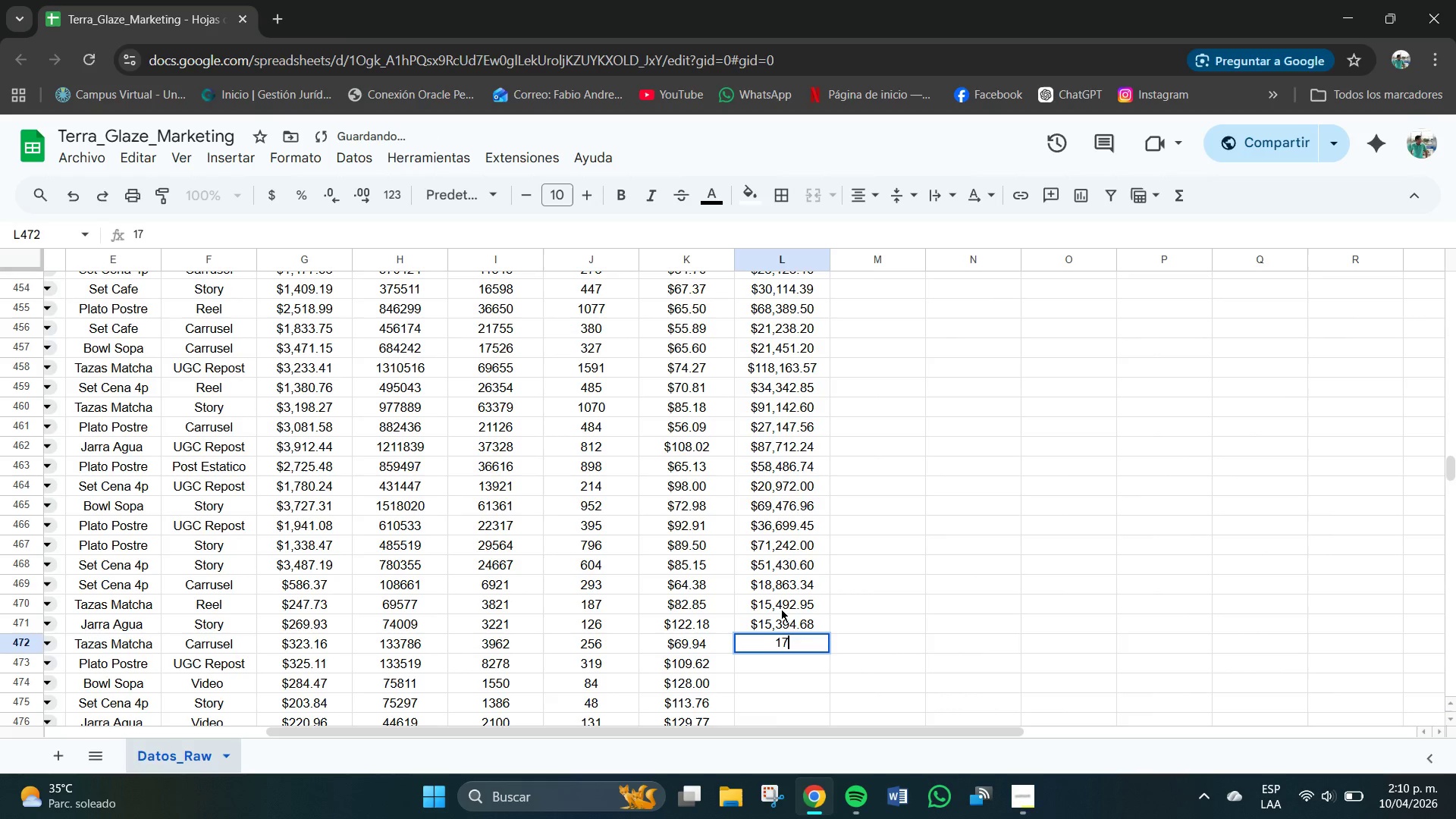 
key(Numpad9)
 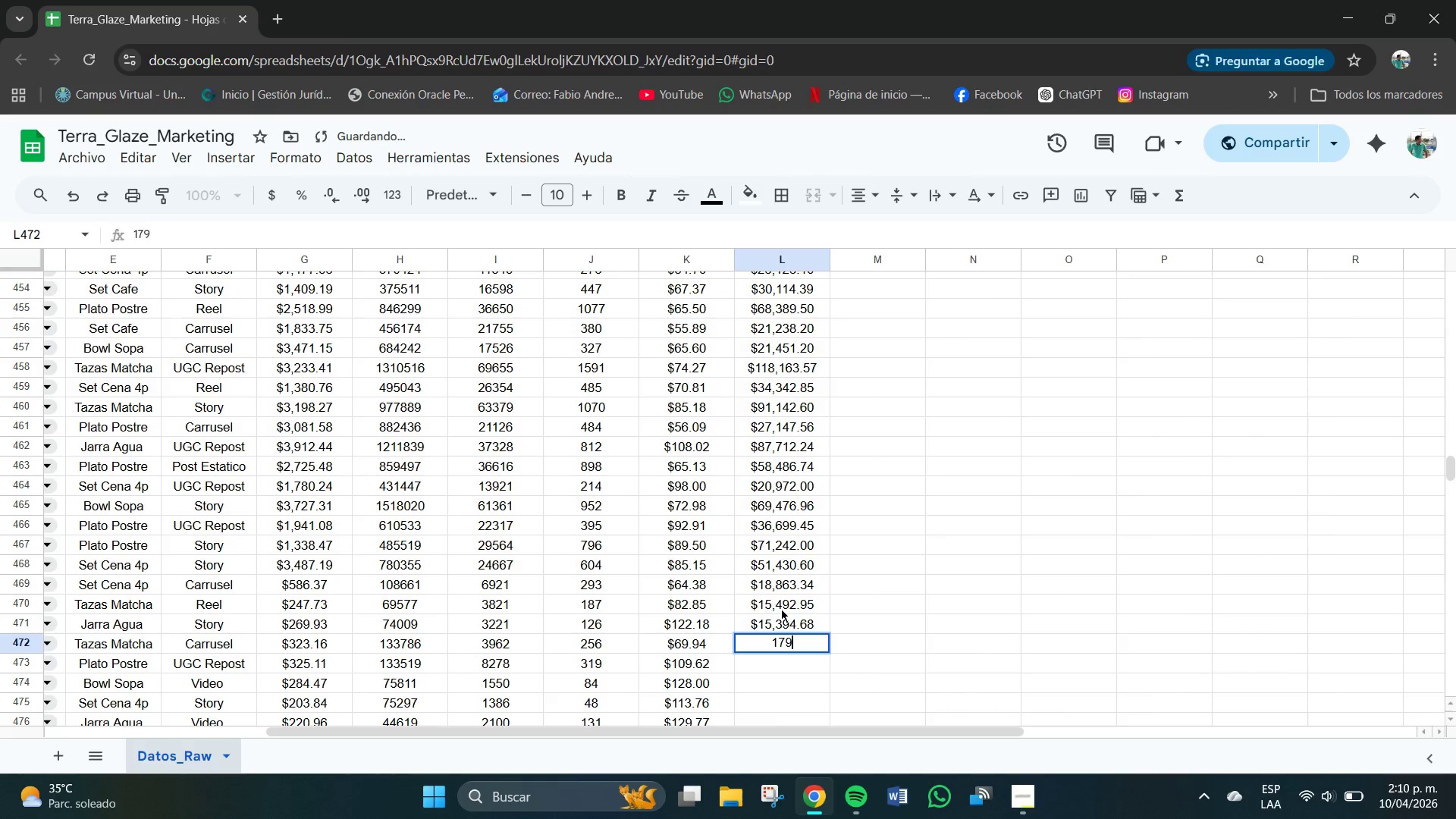 
key(Numpad0)
 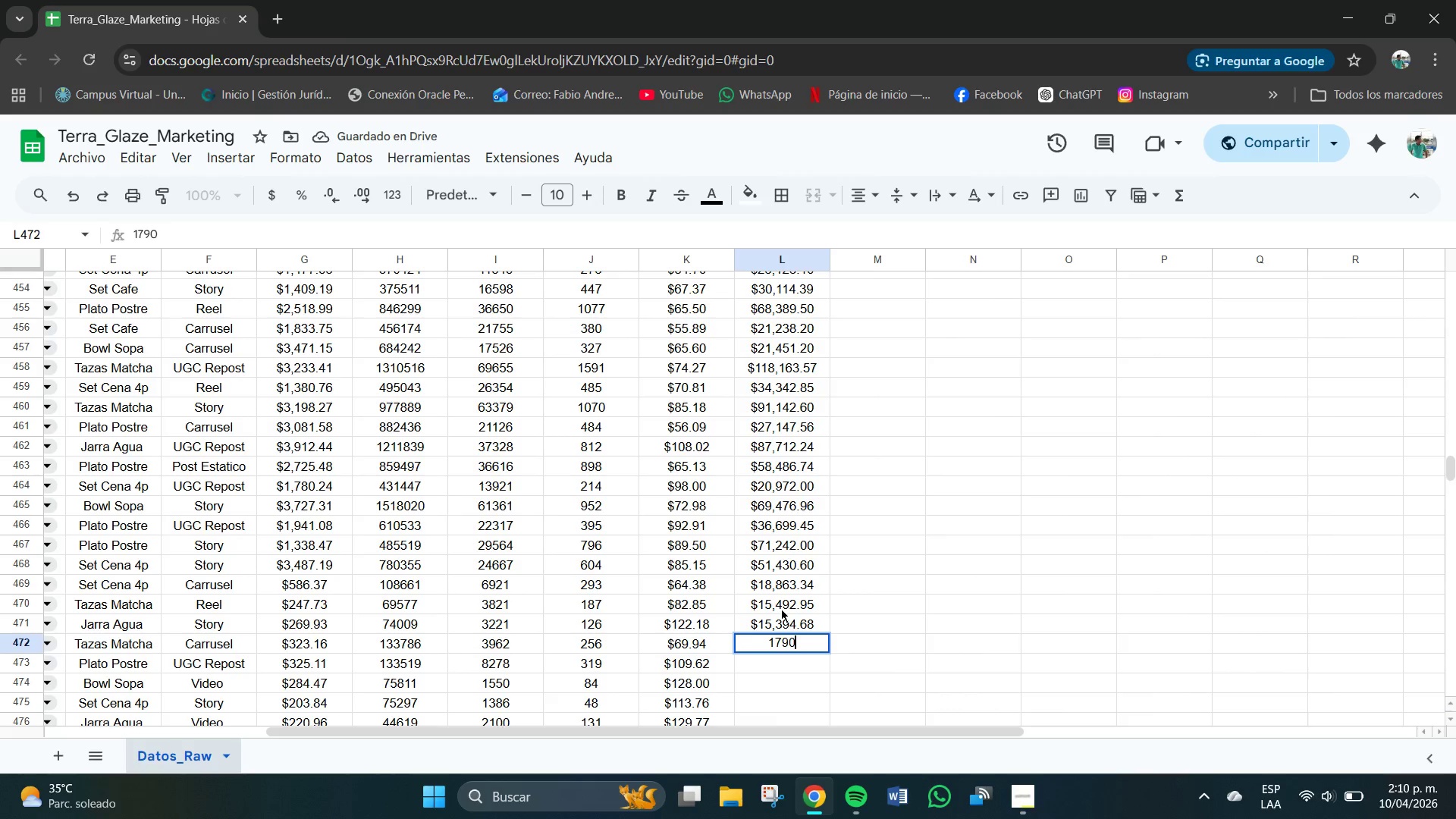 
key(Numpad4)
 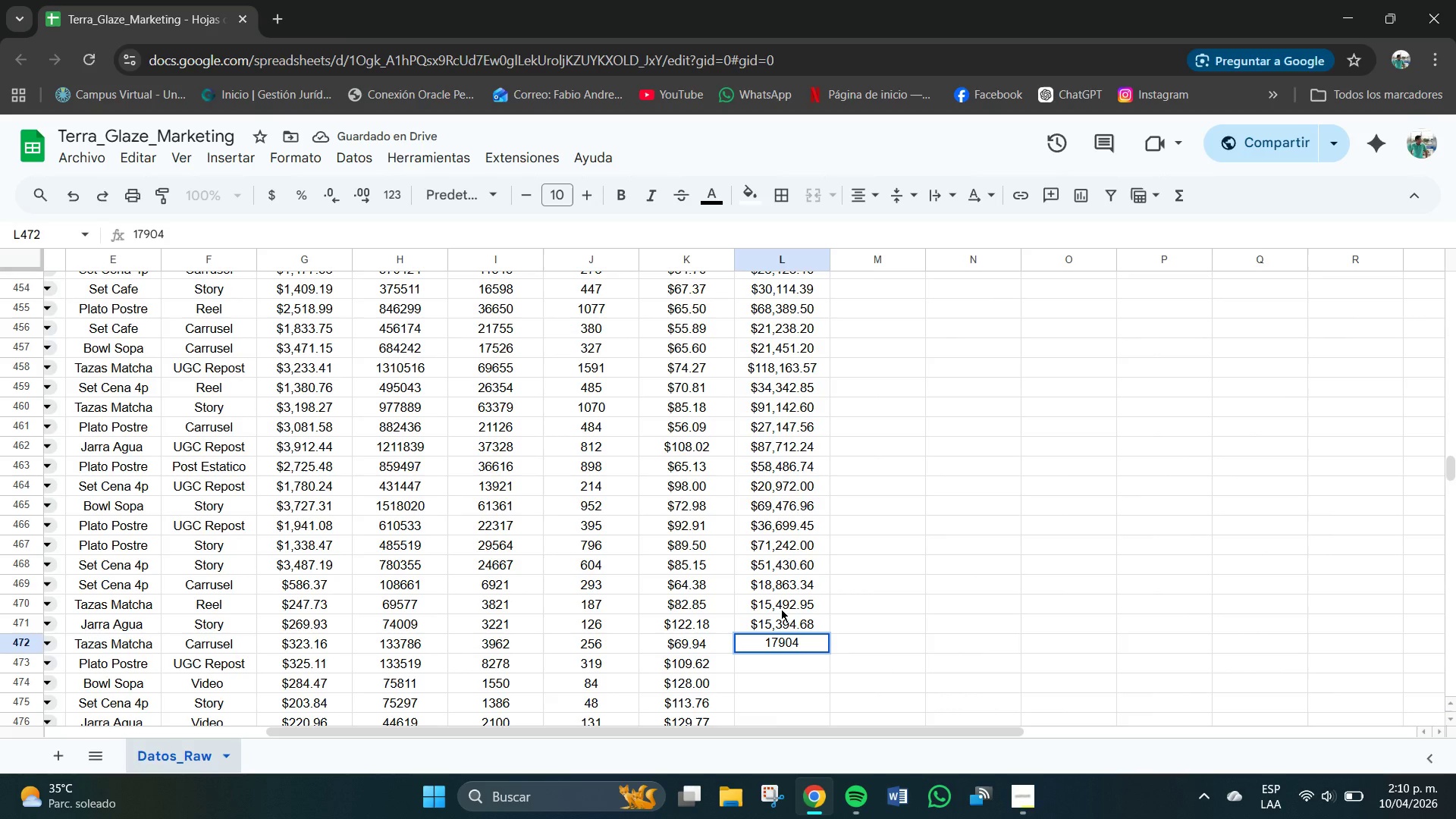 
key(NumpadDecimal)
 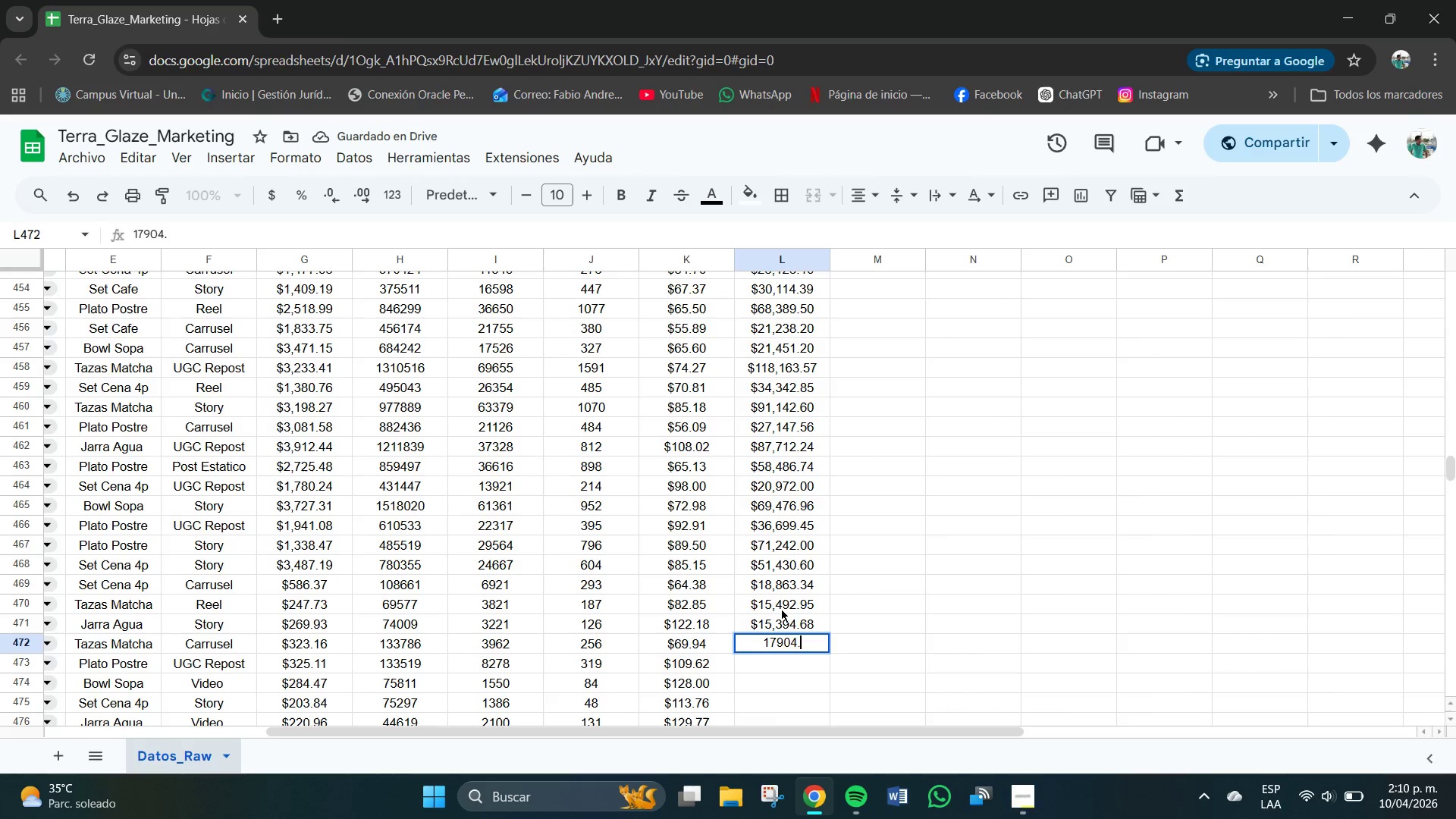 
key(Numpad6)
 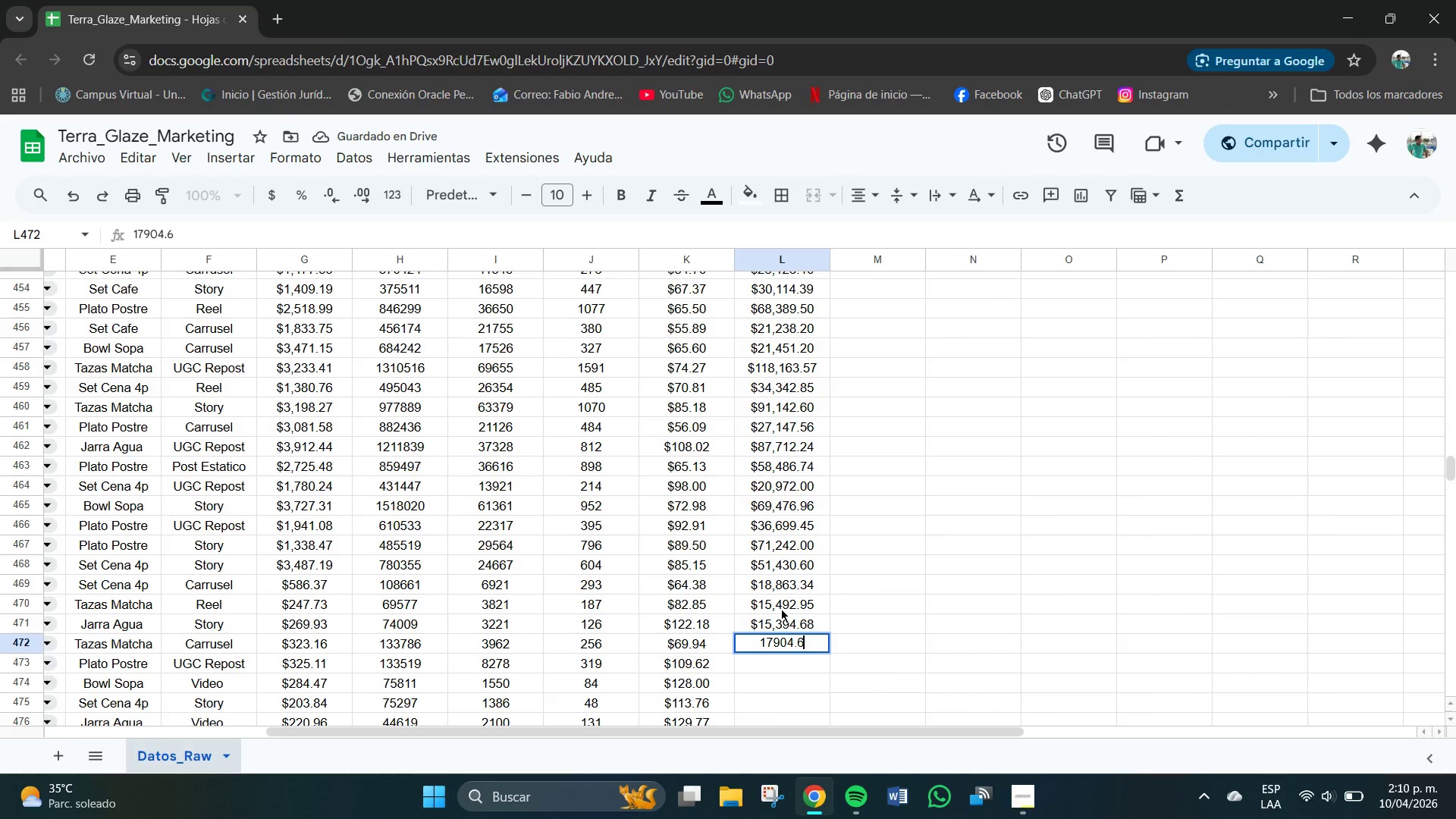 
key(Numpad4)
 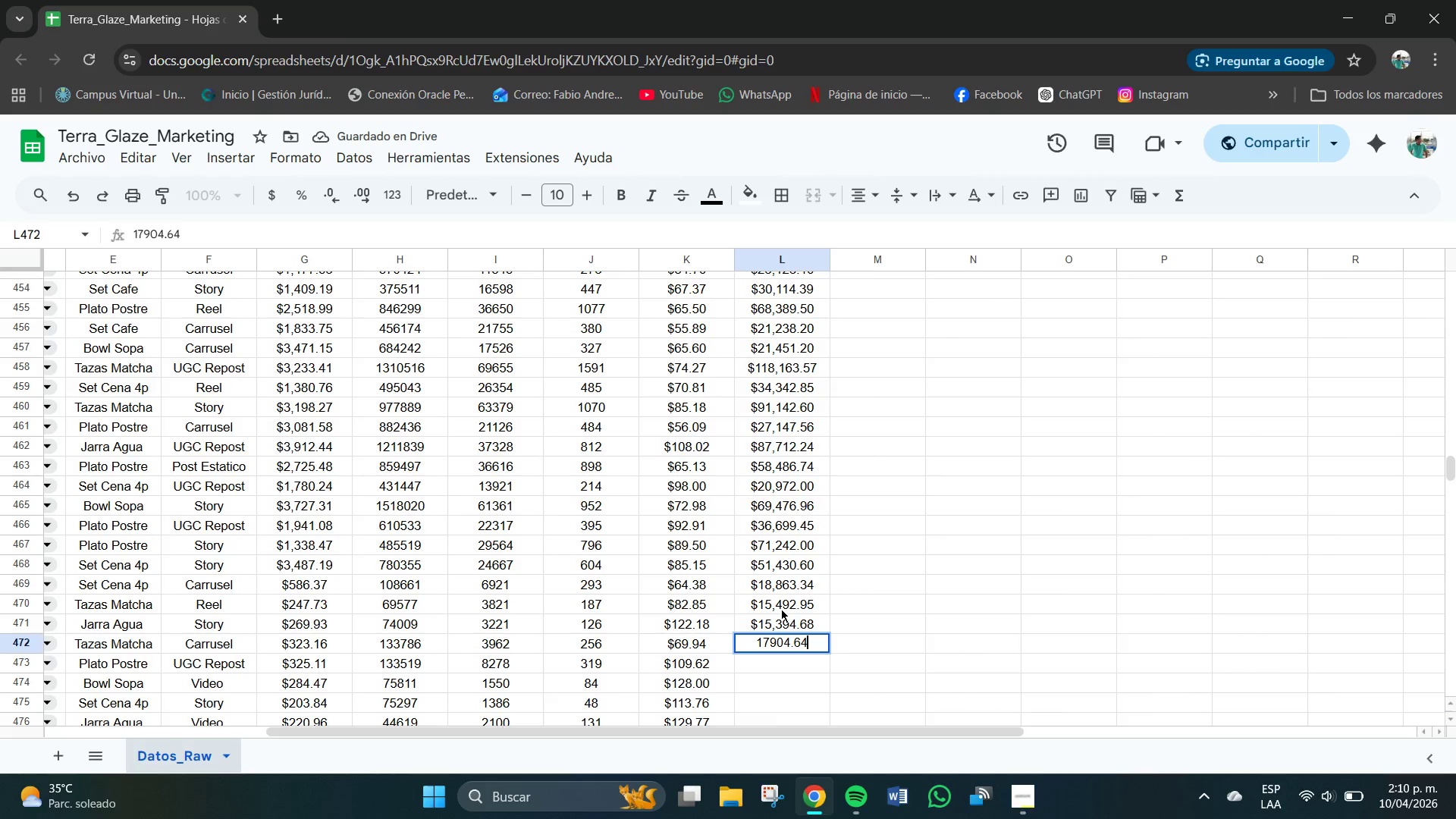 
key(NumpadEnter)
 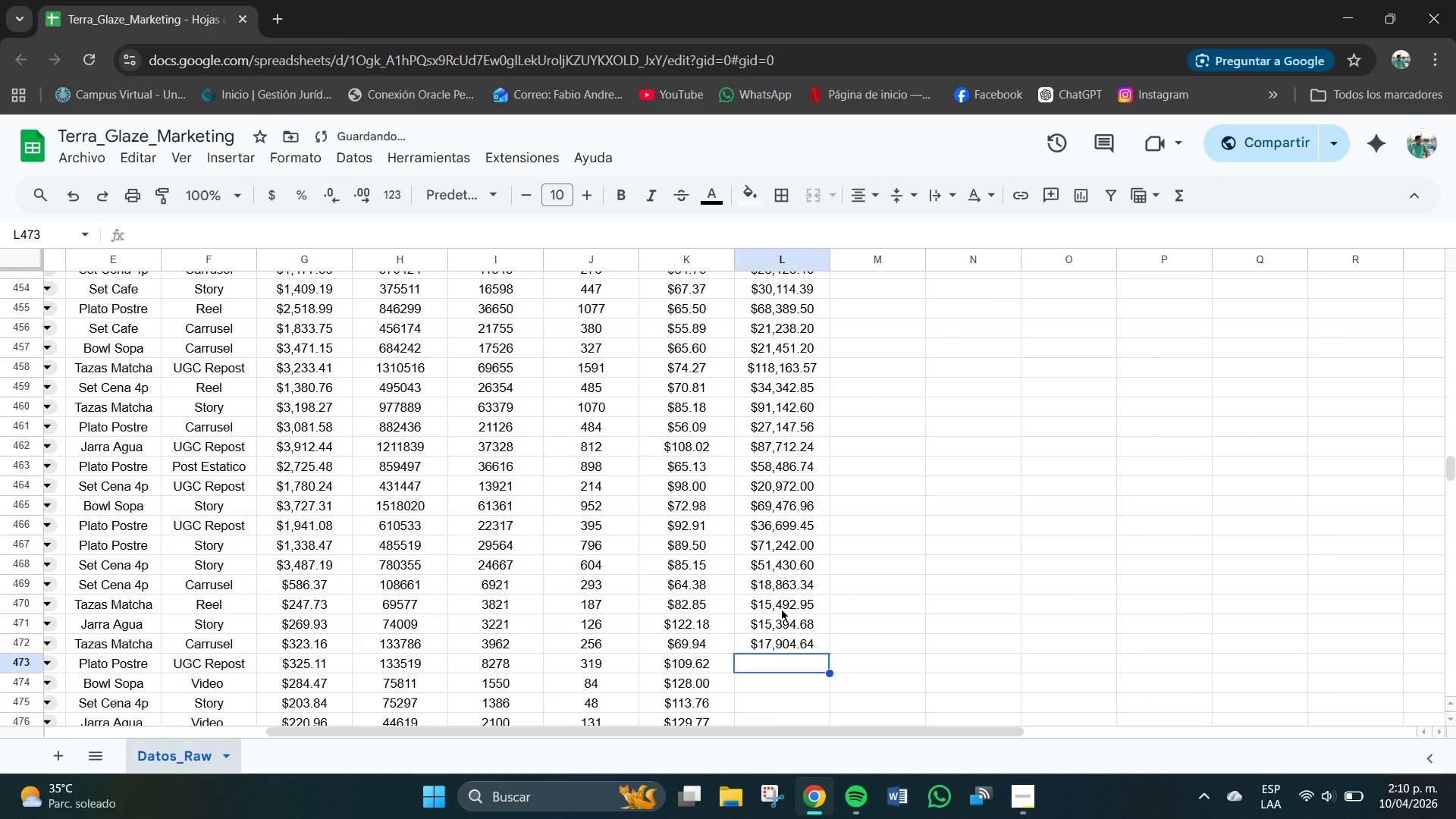 
key(Numpad3)
 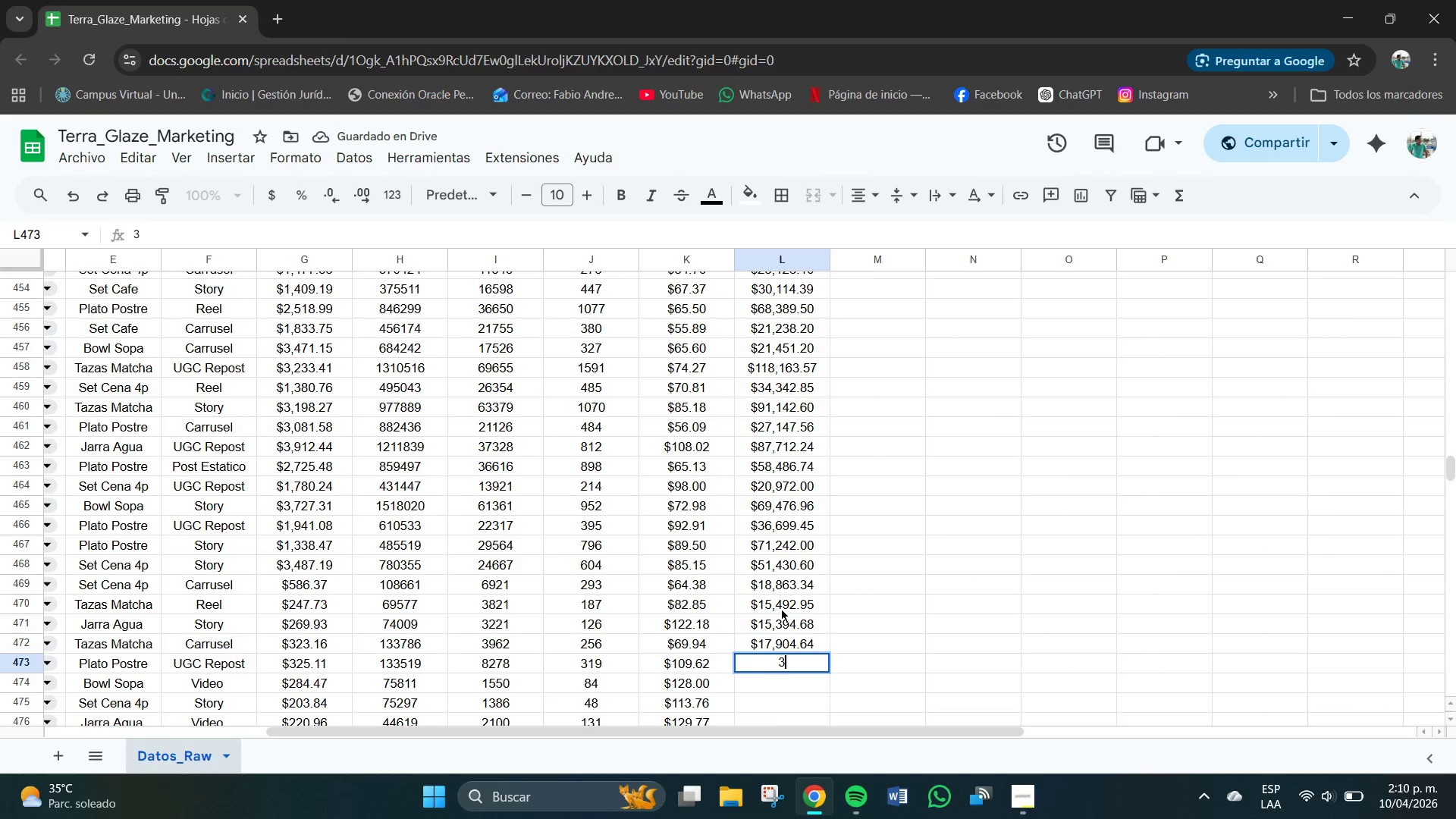 
key(Numpad4)
 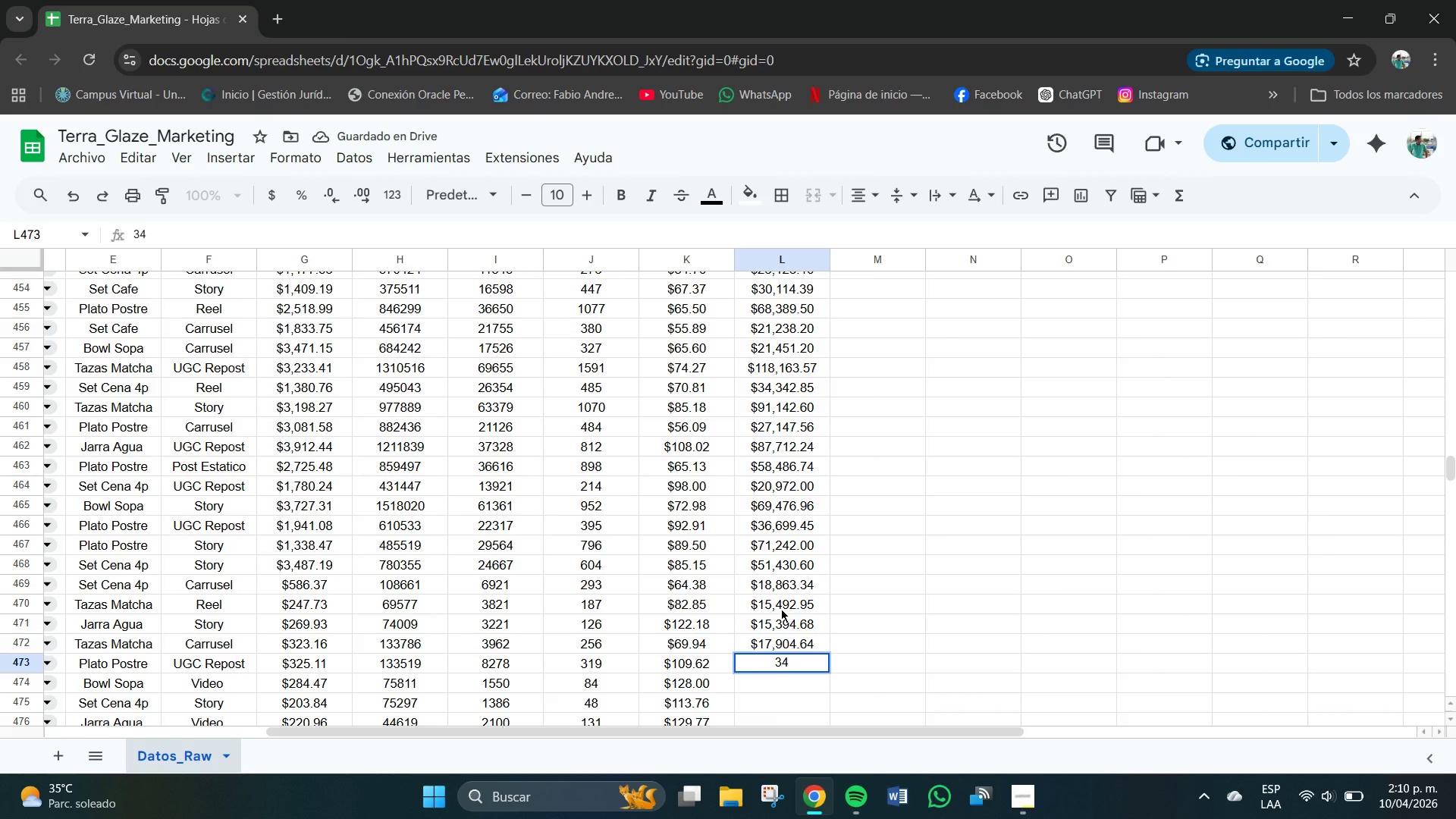 
key(Numpad9)
 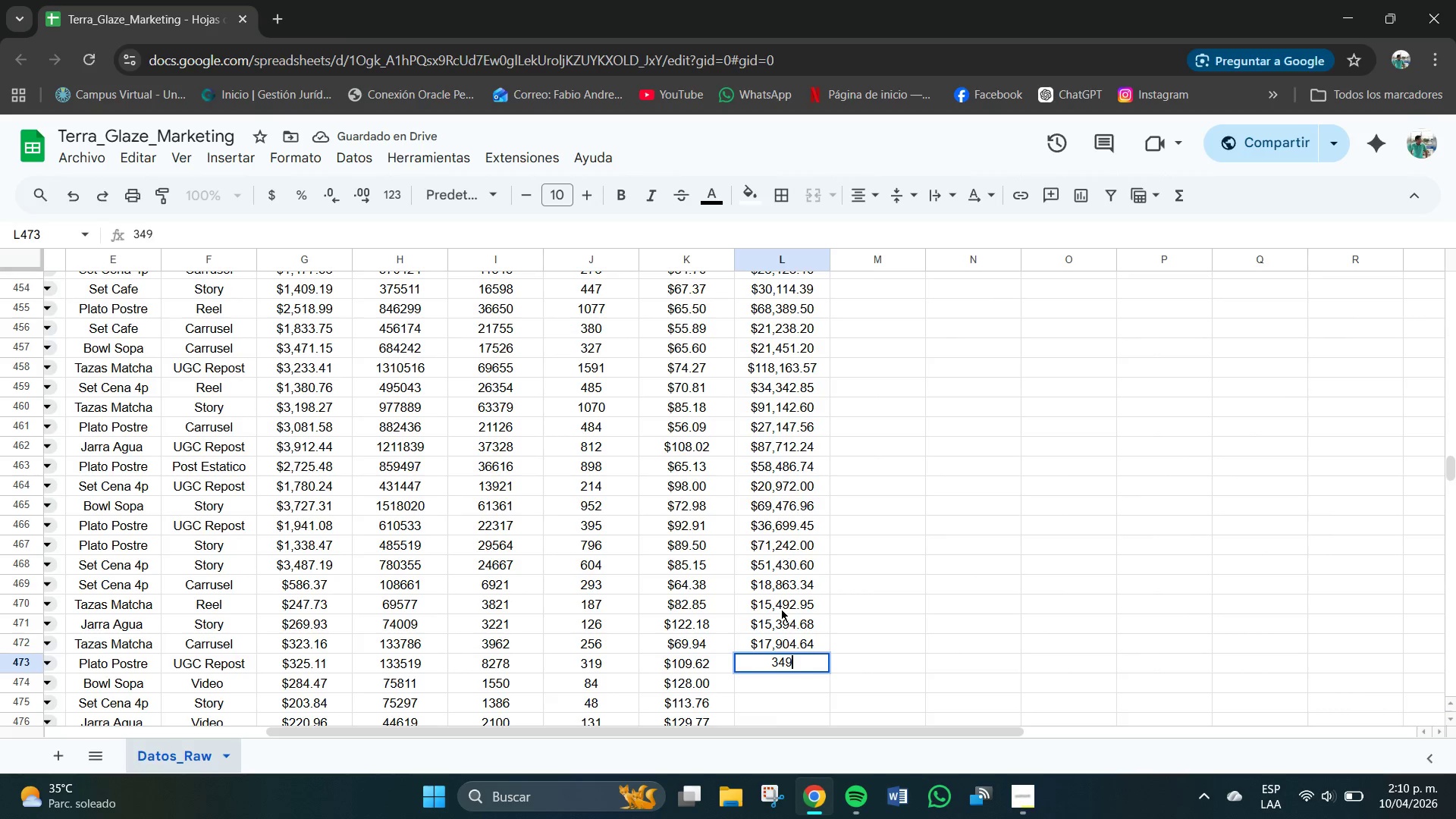 
key(Numpad6)
 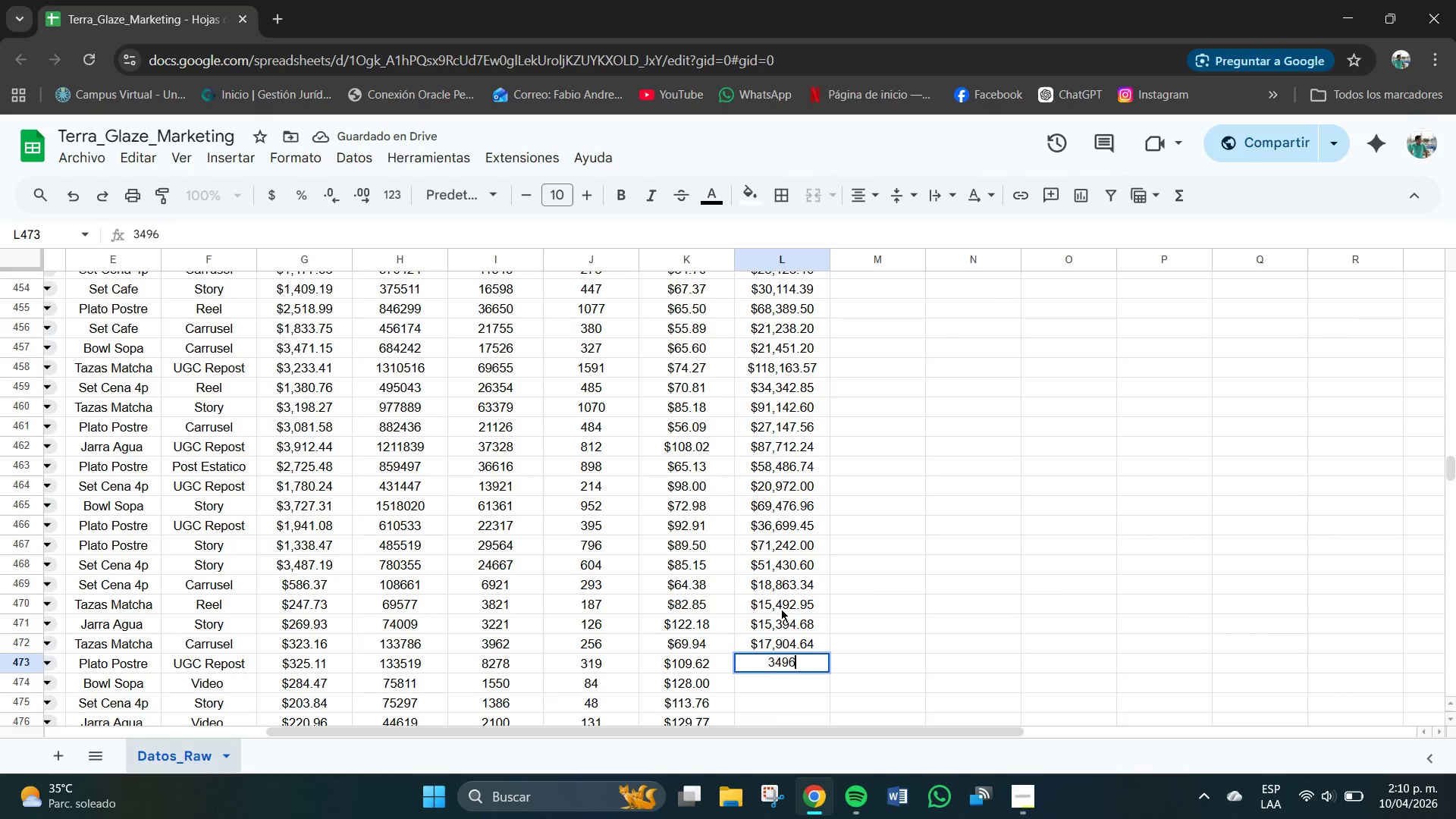 
key(Numpad8)
 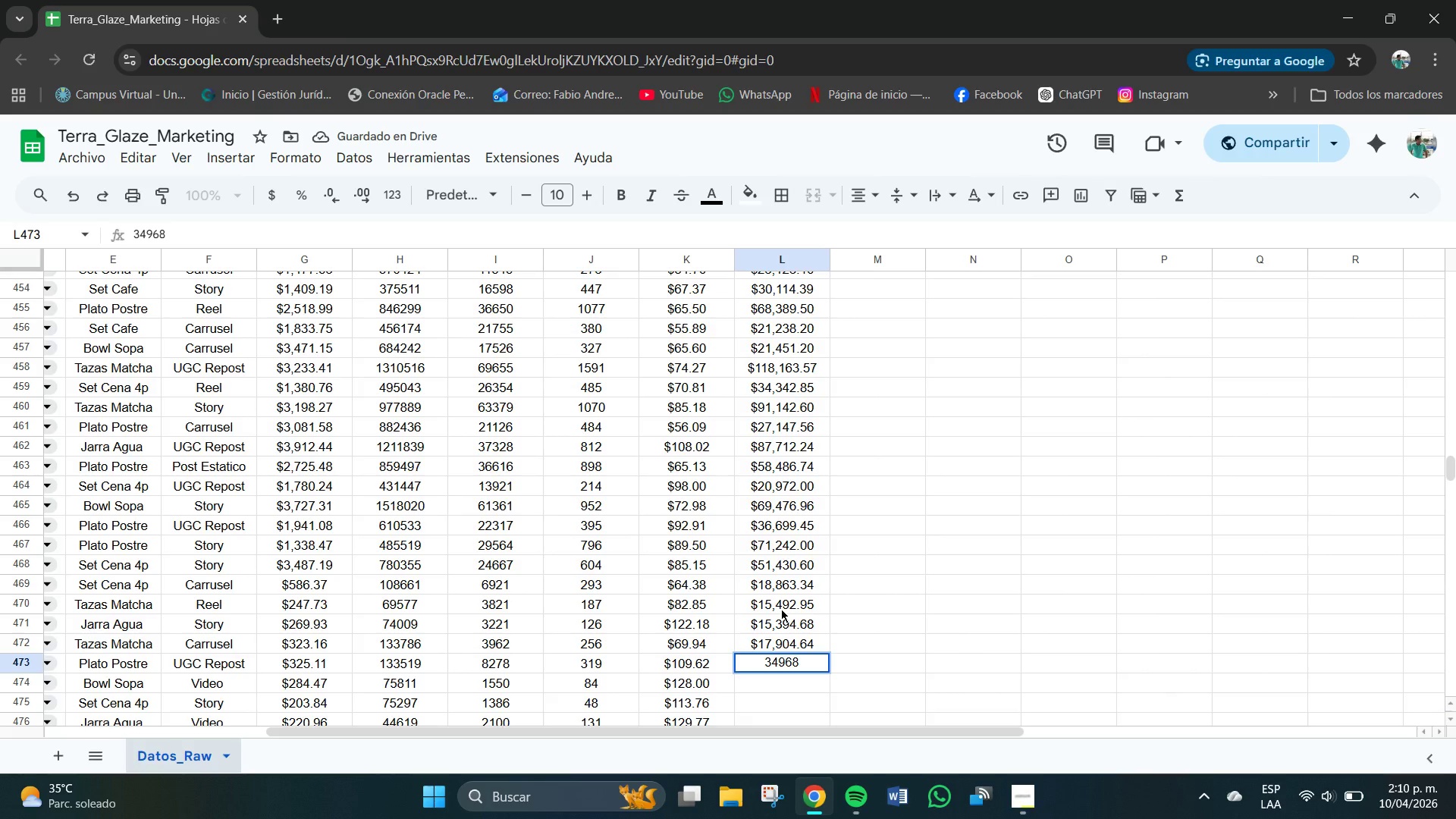 
key(NumpadDecimal)
 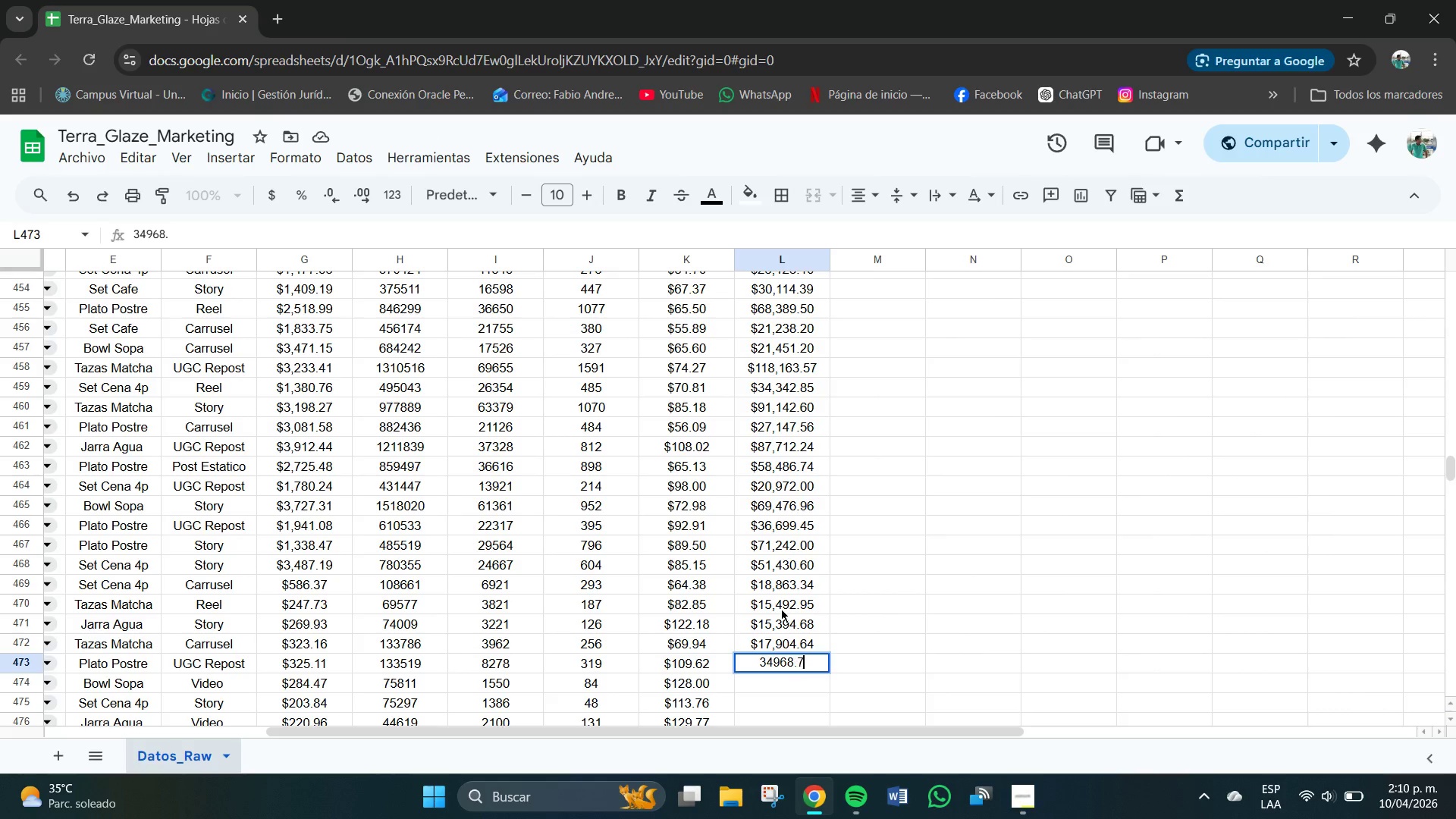 
key(Numpad7)
 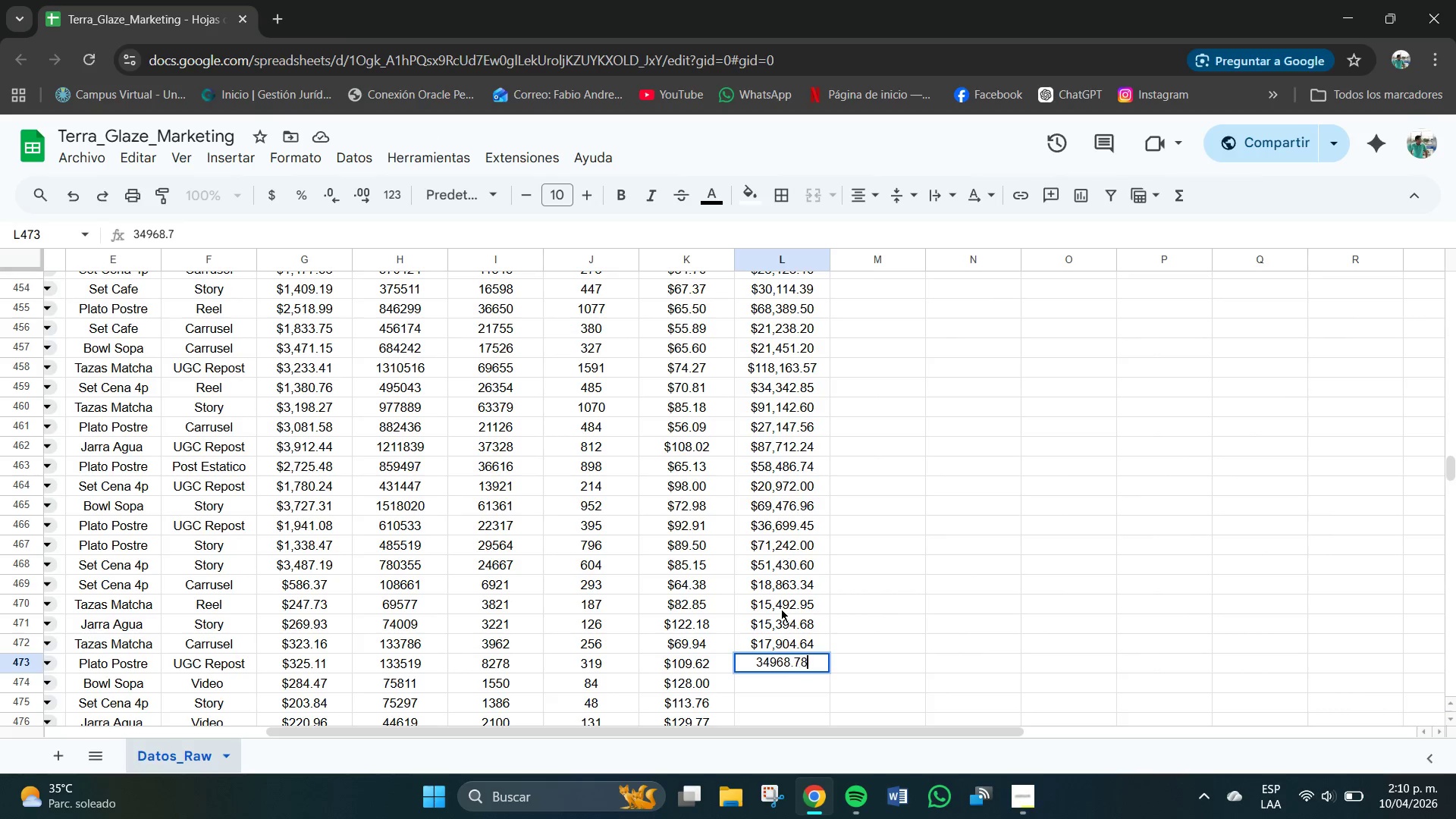 
key(Numpad8)
 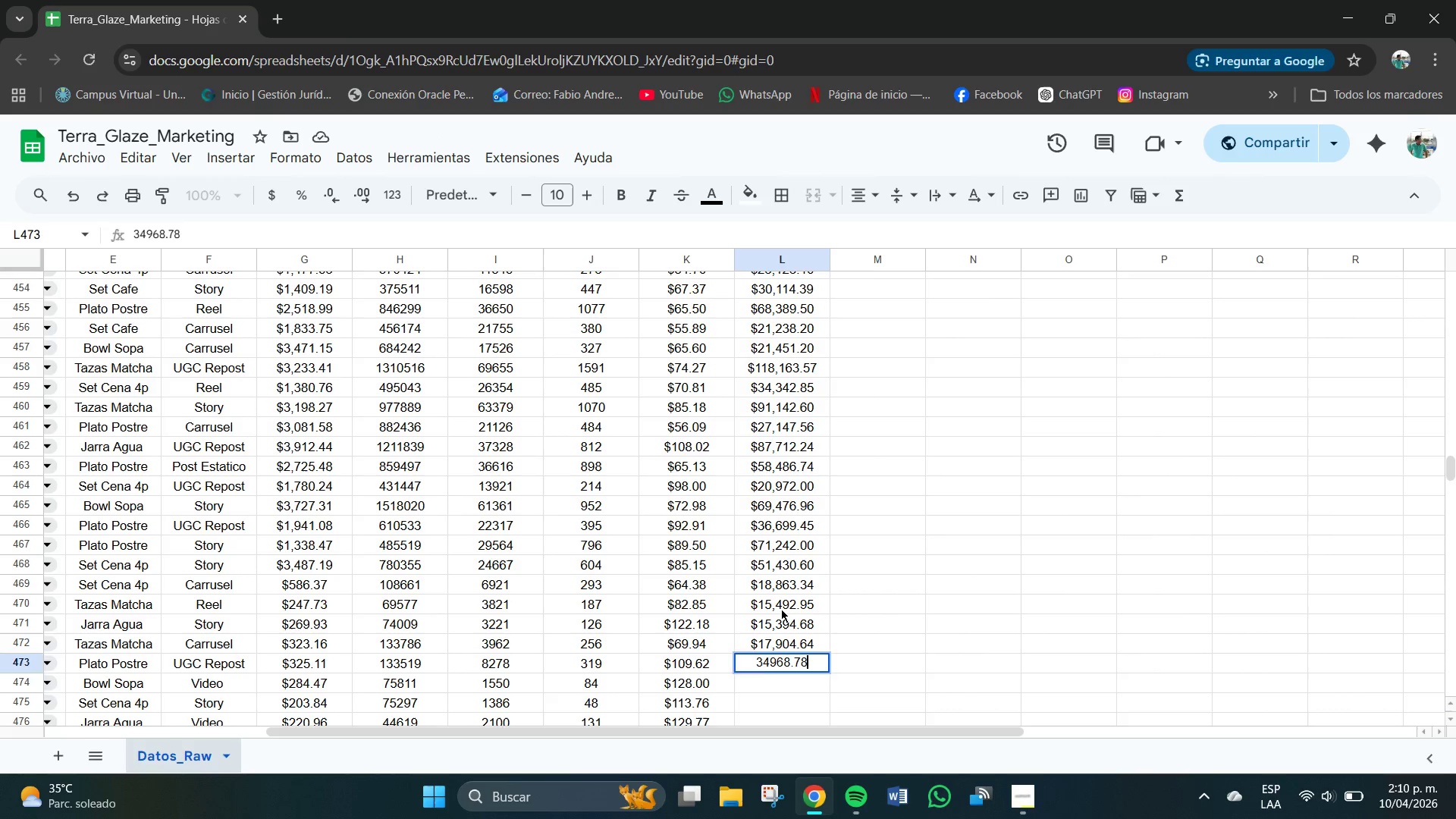 
key(NumpadEnter)
 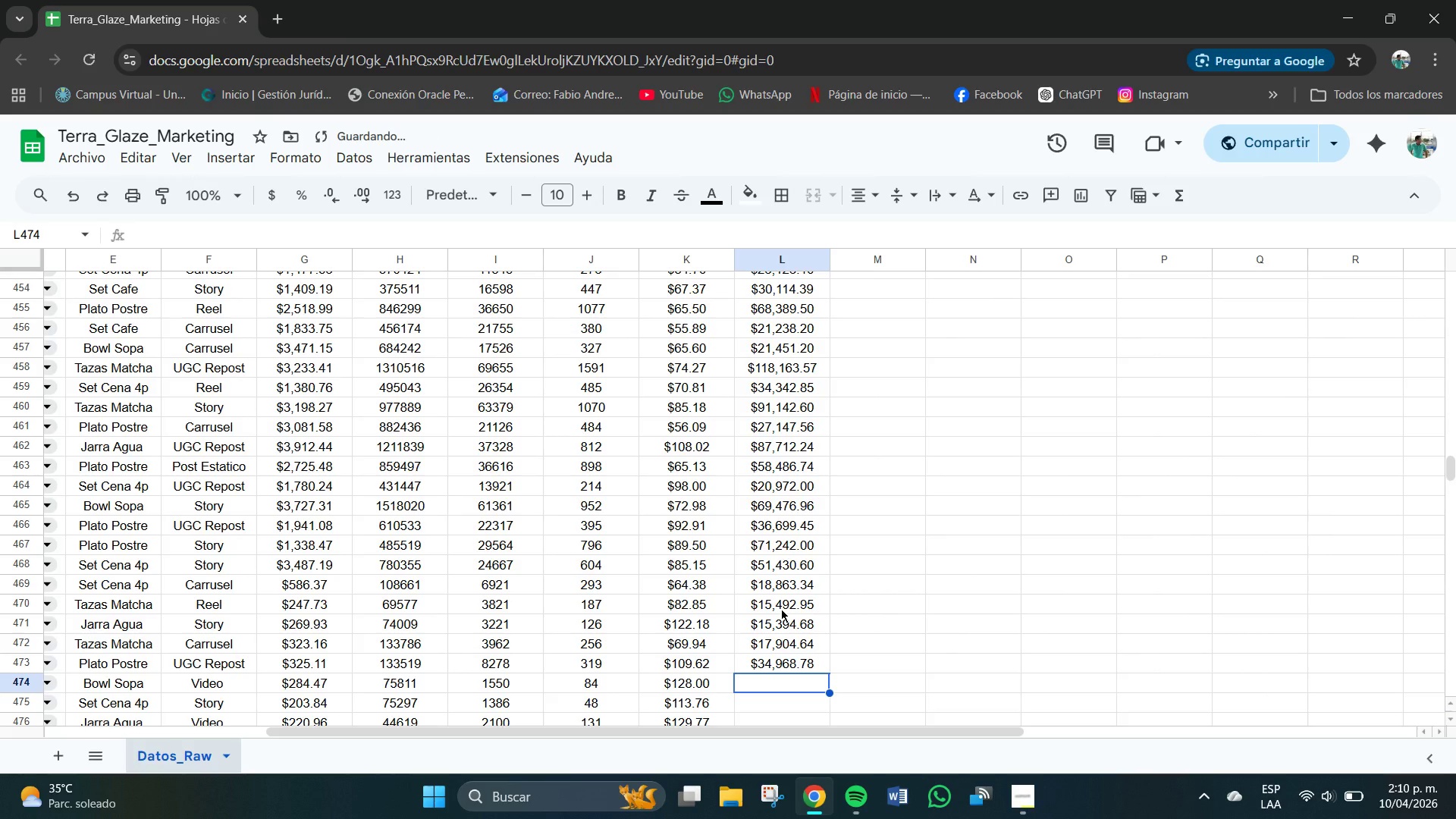 
key(Numpad1)
 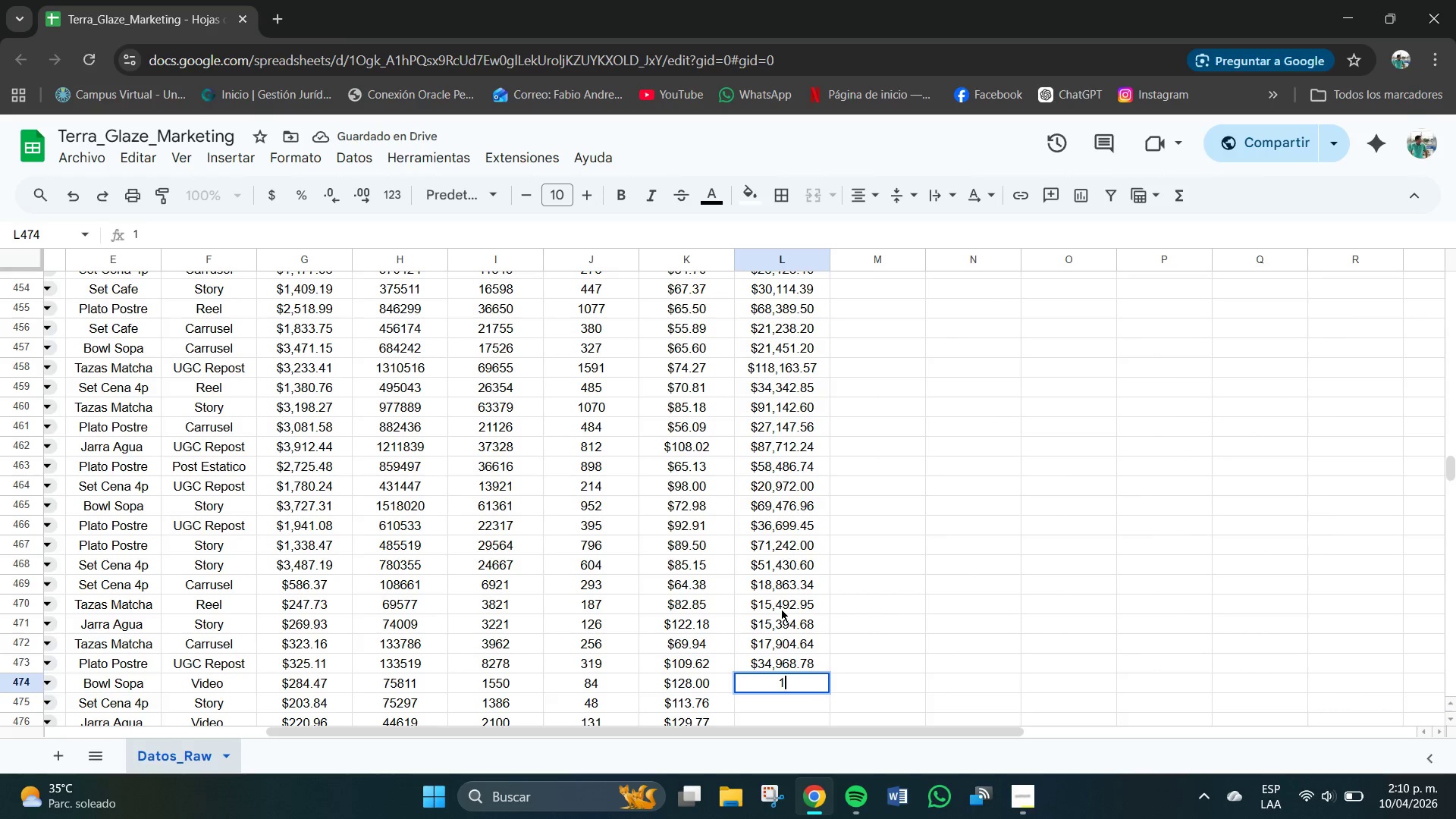 
key(Numpad0)
 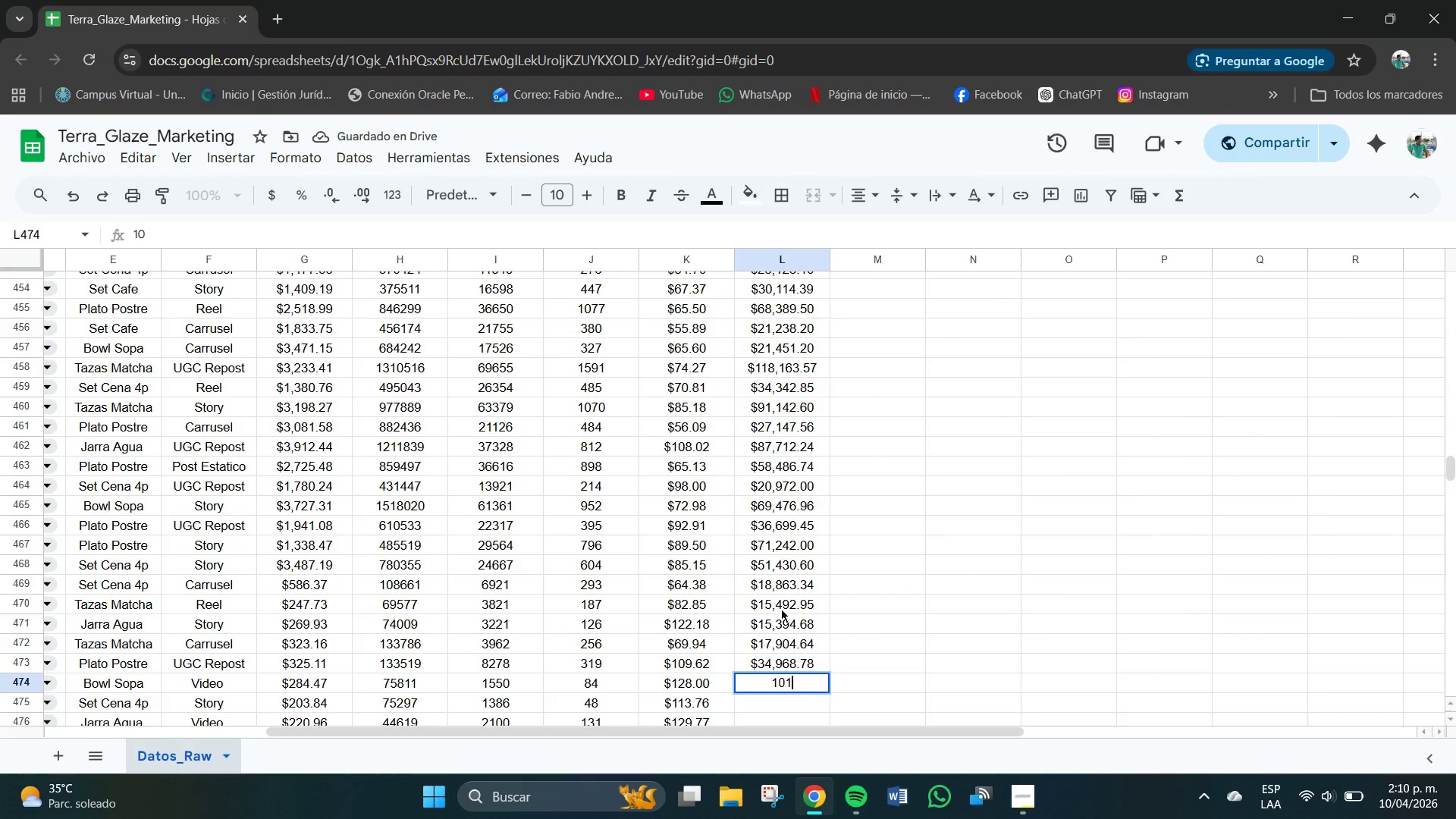 
key(Numpad1)
 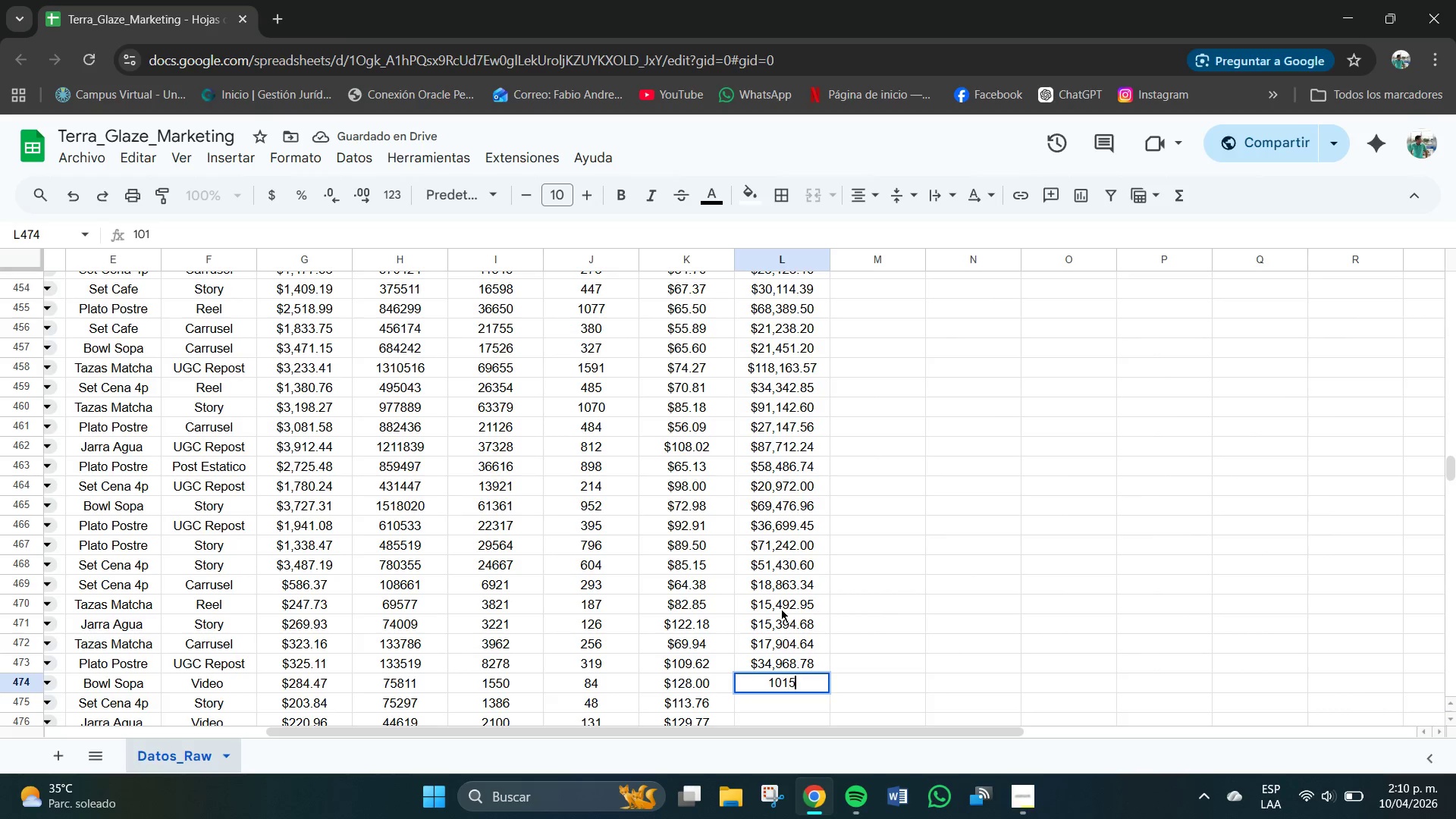 
key(Numpad5)
 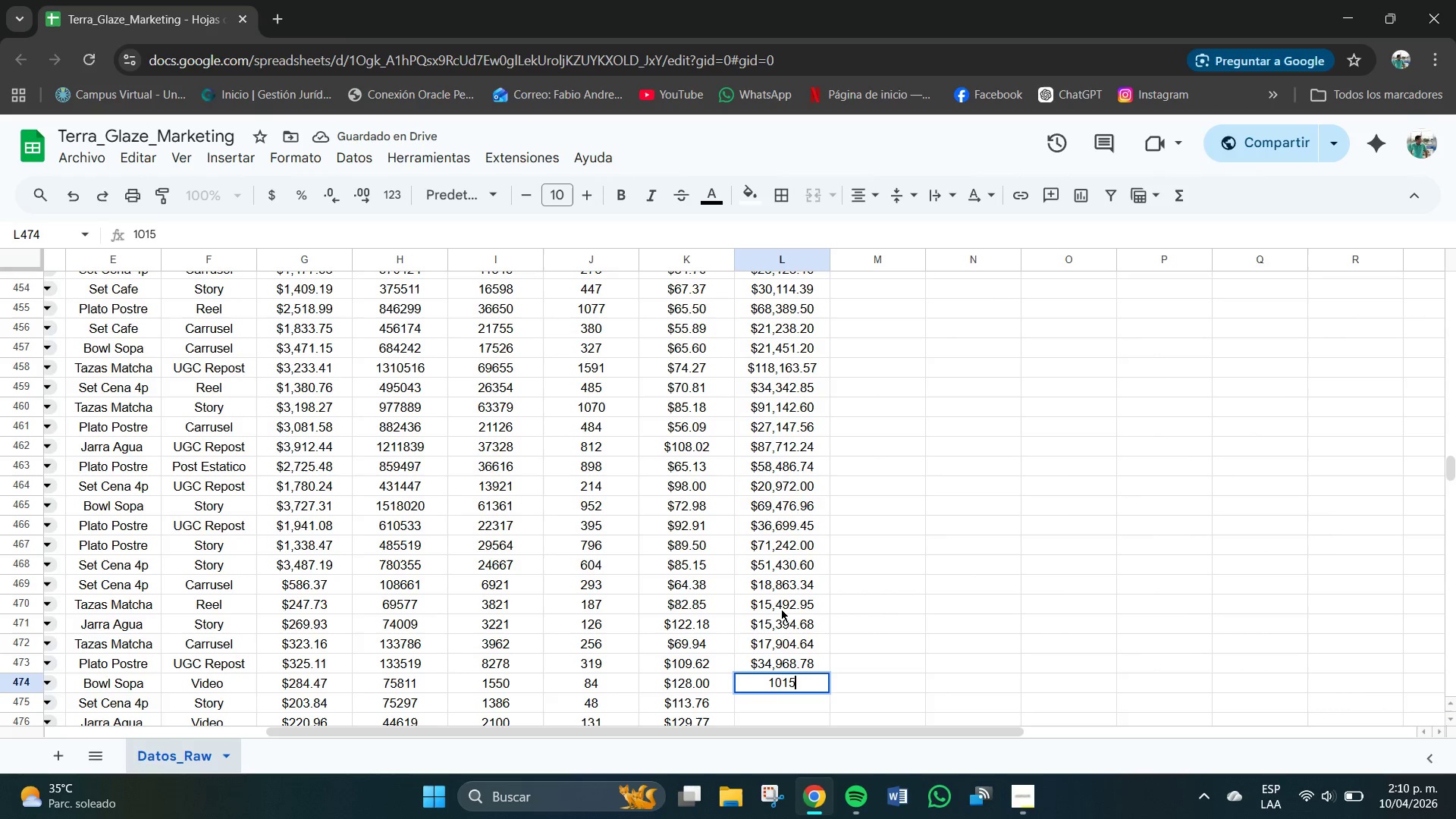 
key(Numpad2)
 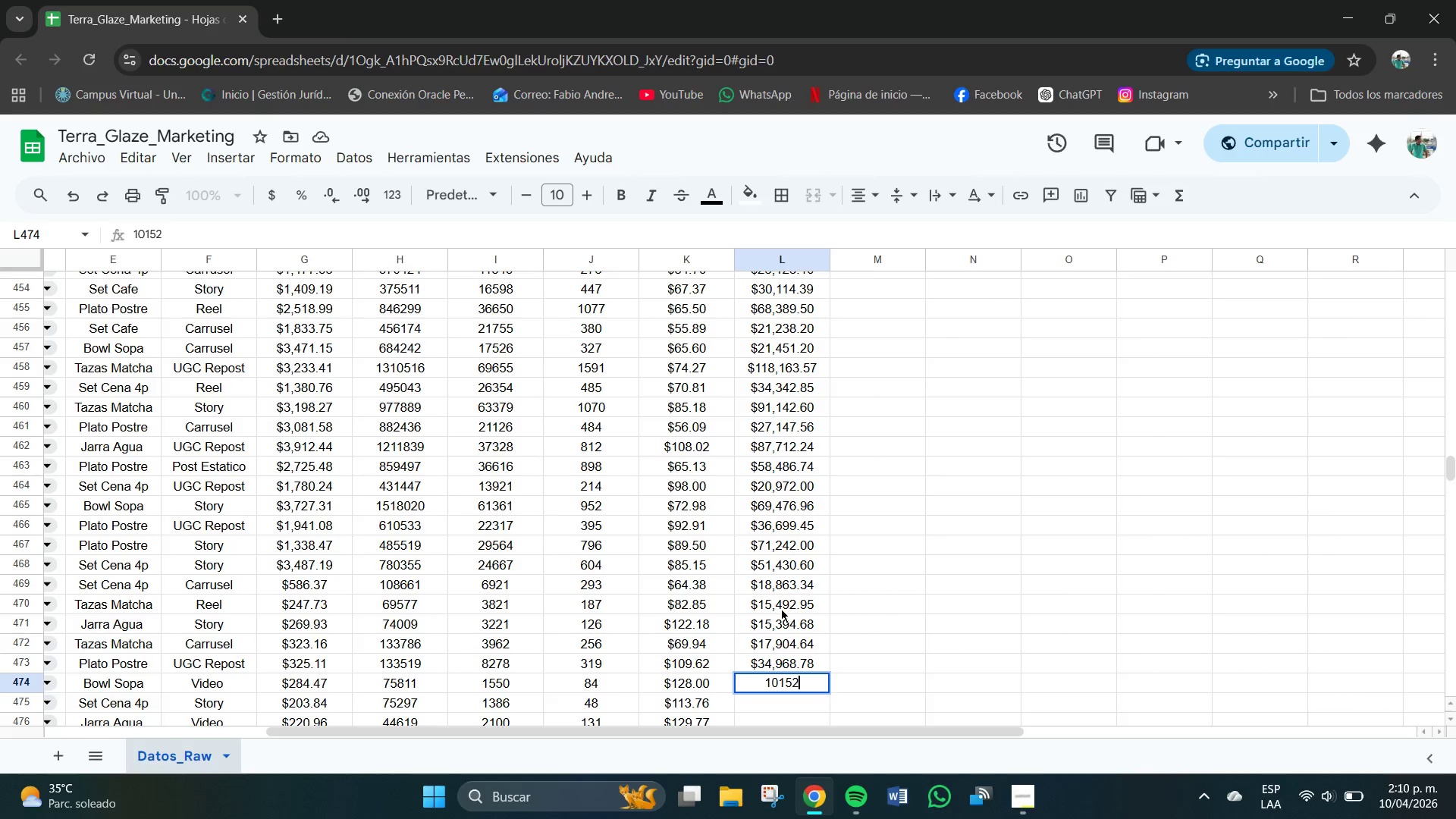 
key(Backspace)
 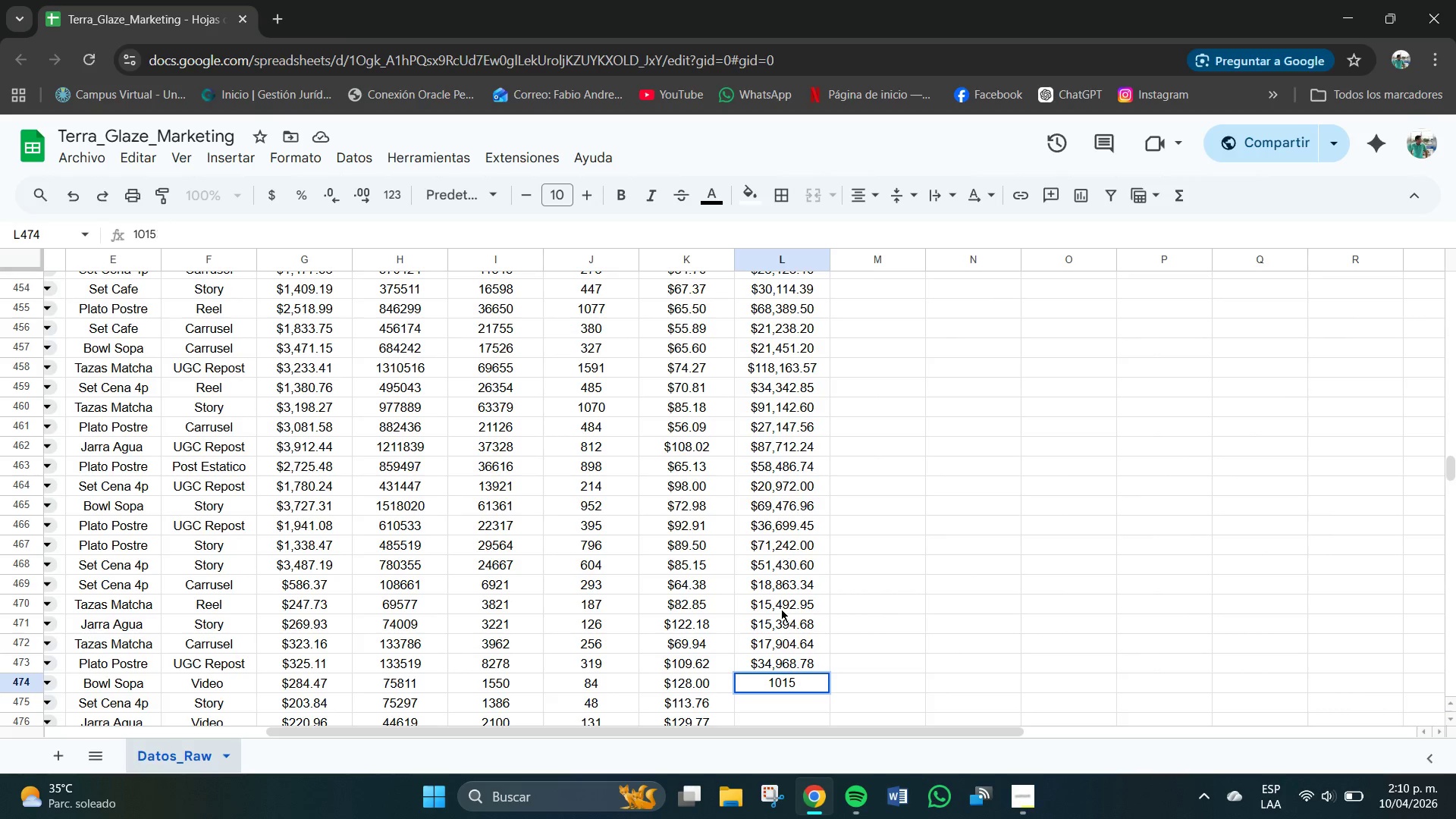 
key(Backspace)
 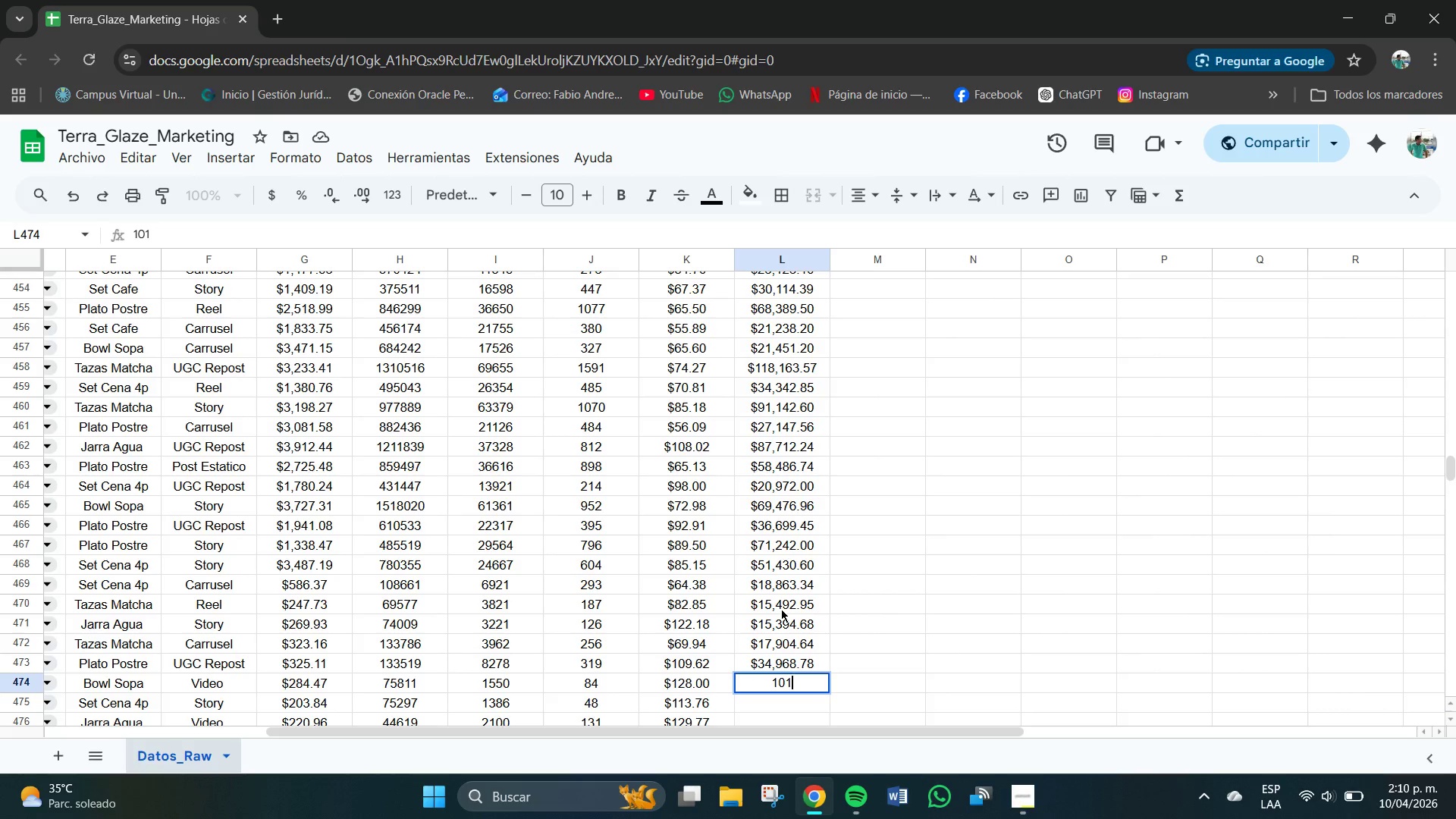 
key(Backspace)
 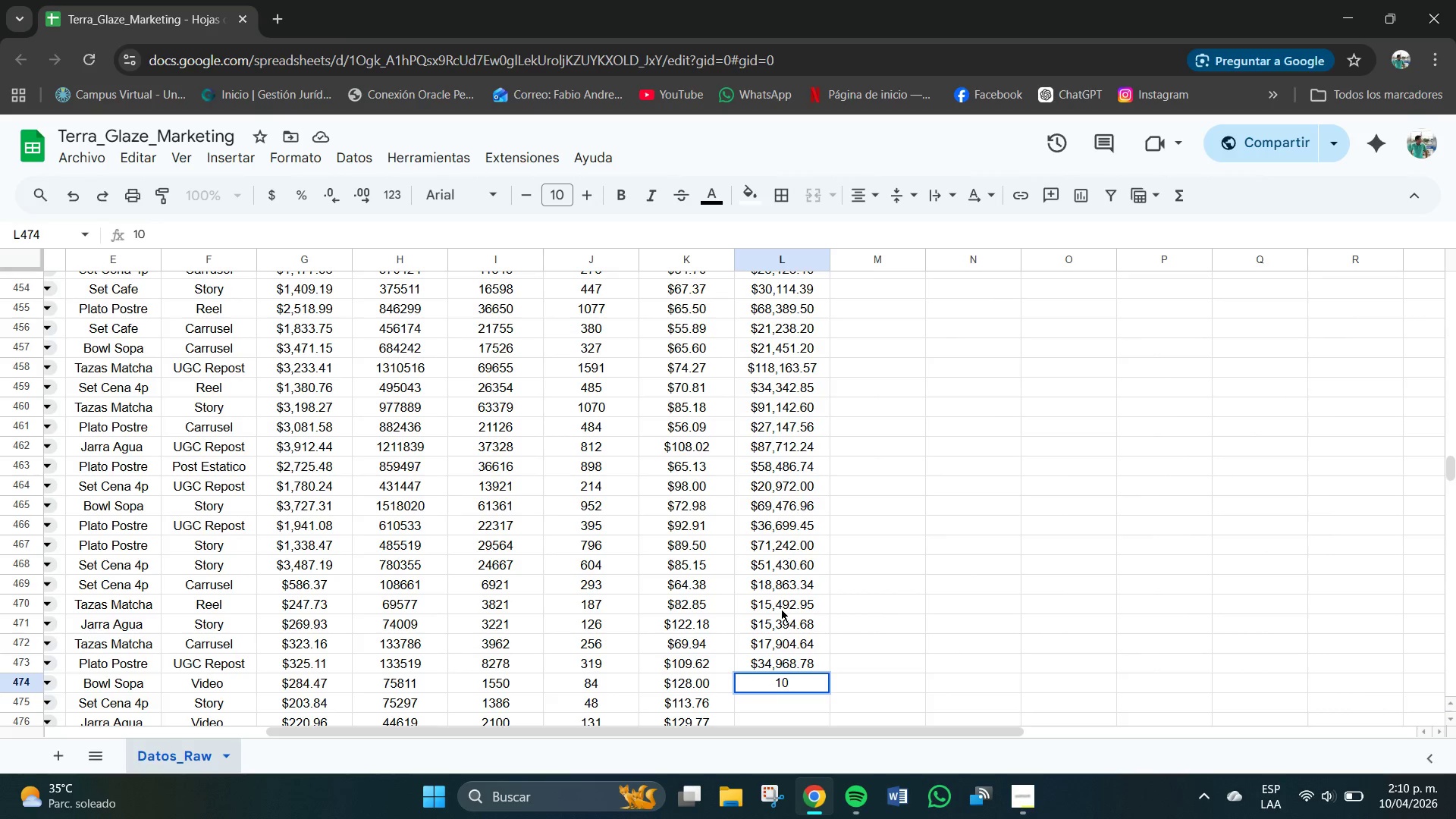 
key(Numpad7)
 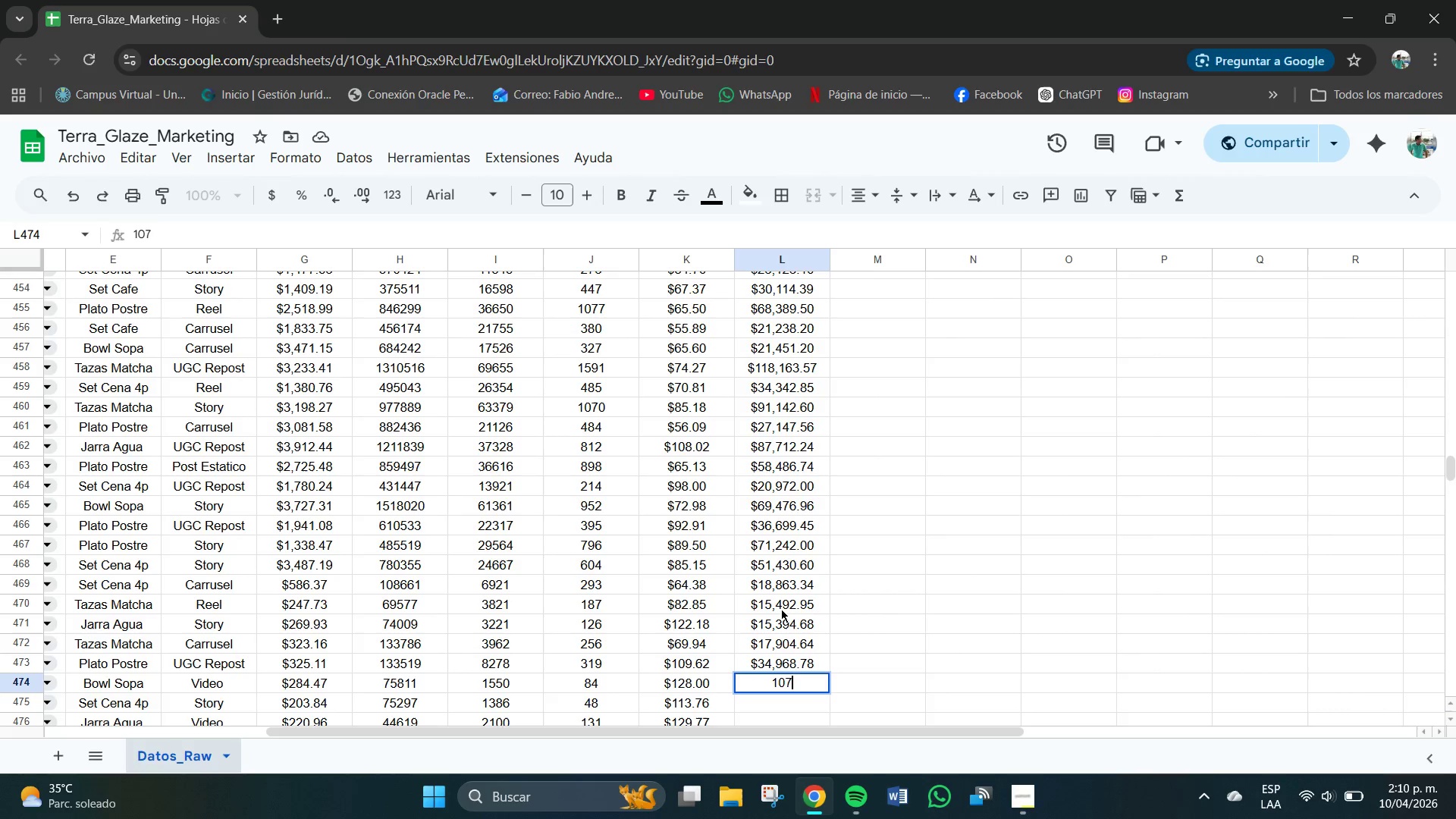 
key(Numpad5)
 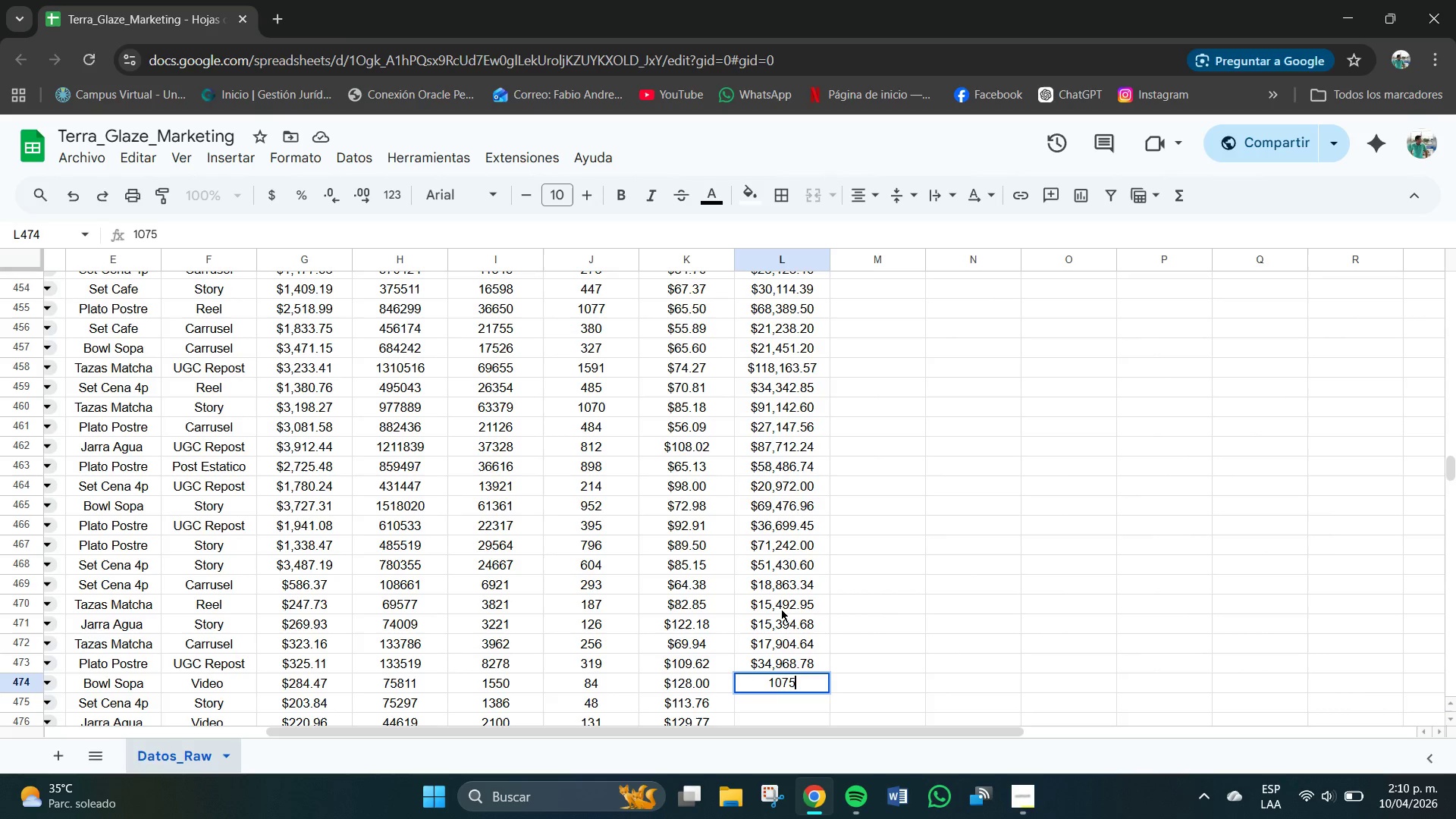 
key(Numpad2)
 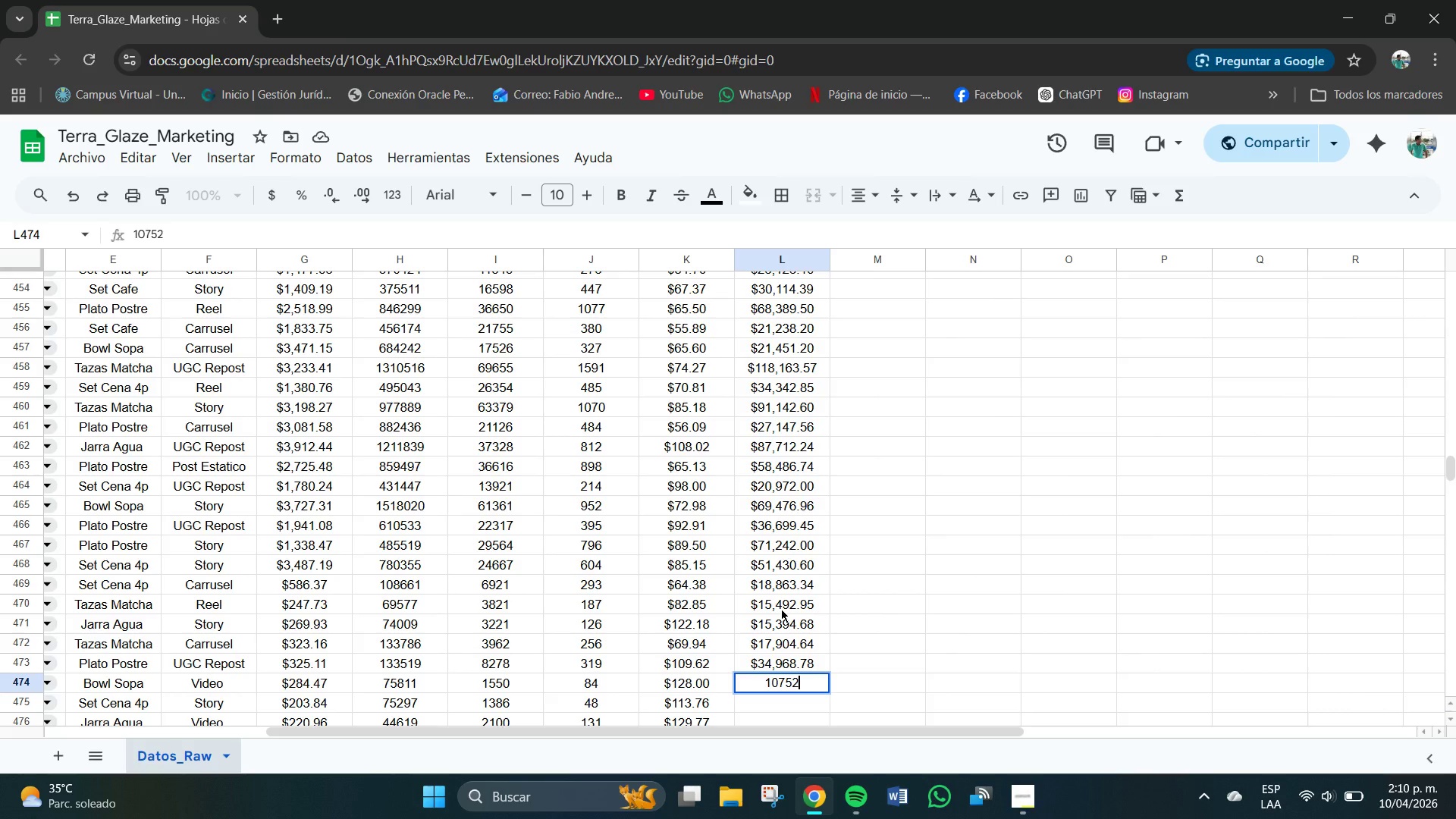 
key(NumpadDecimal)
 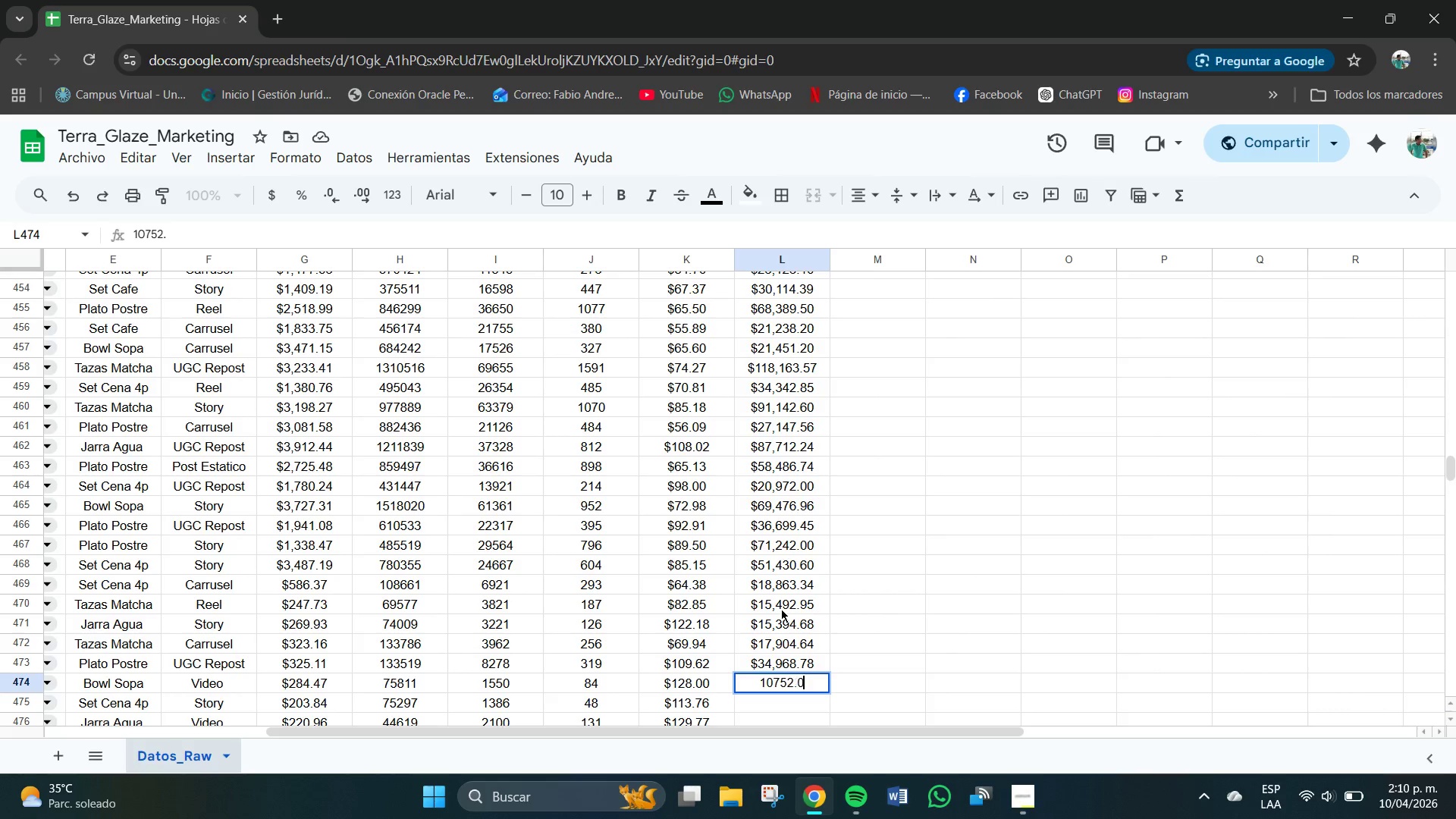 
key(Numpad0)
 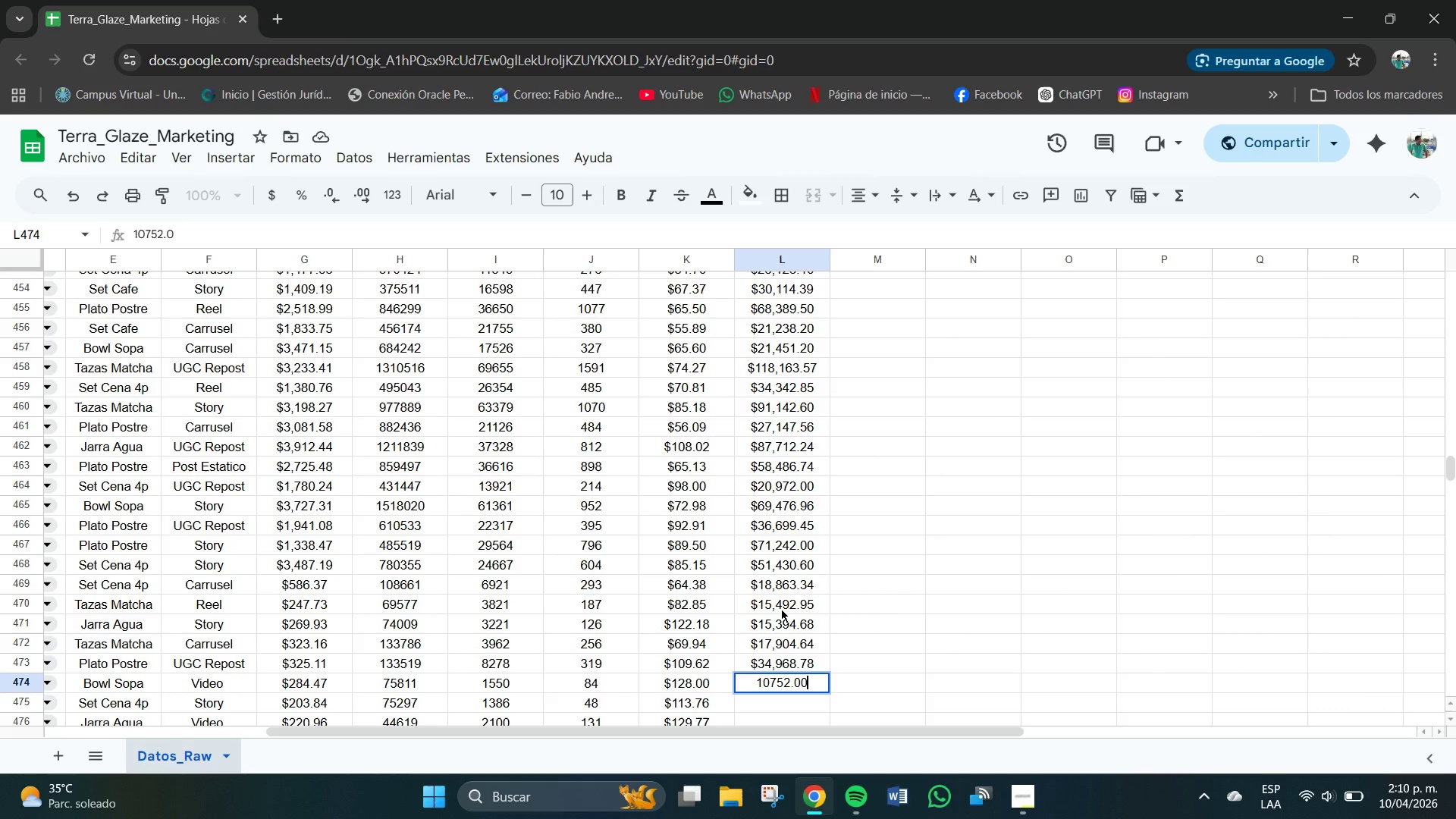 
key(Numpad0)
 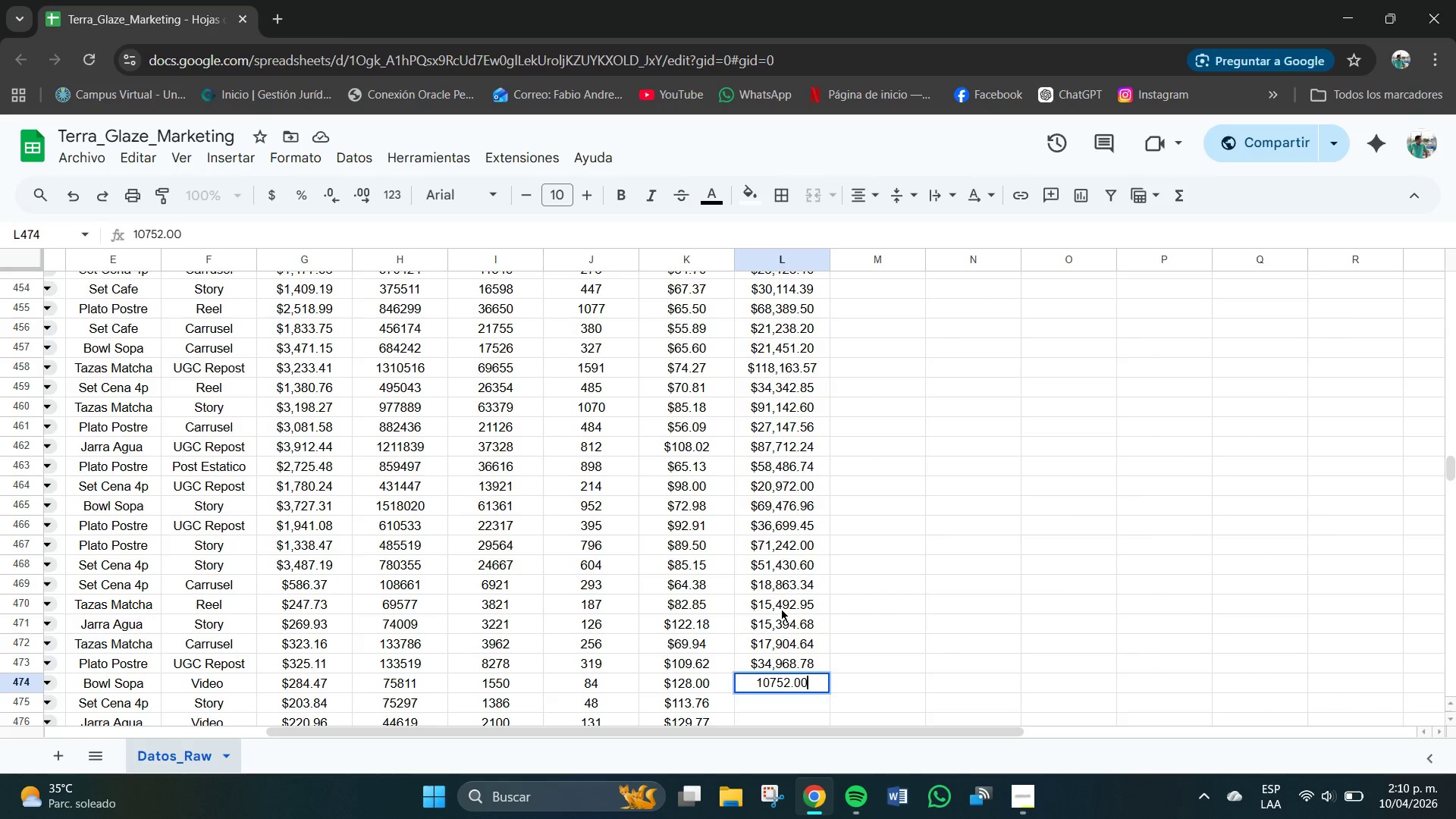 
key(NumpadEnter)
 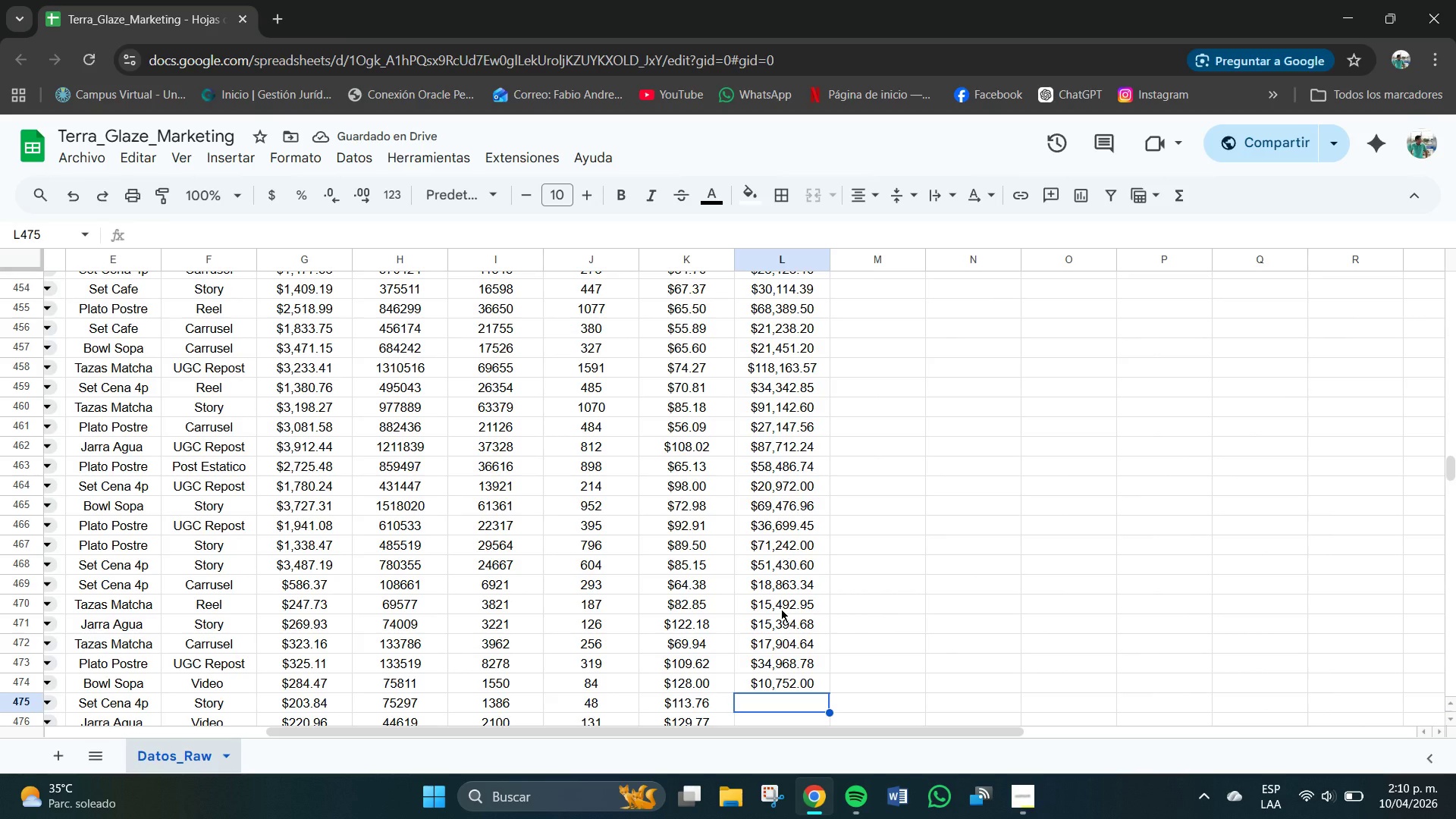 
key(Numpad5)
 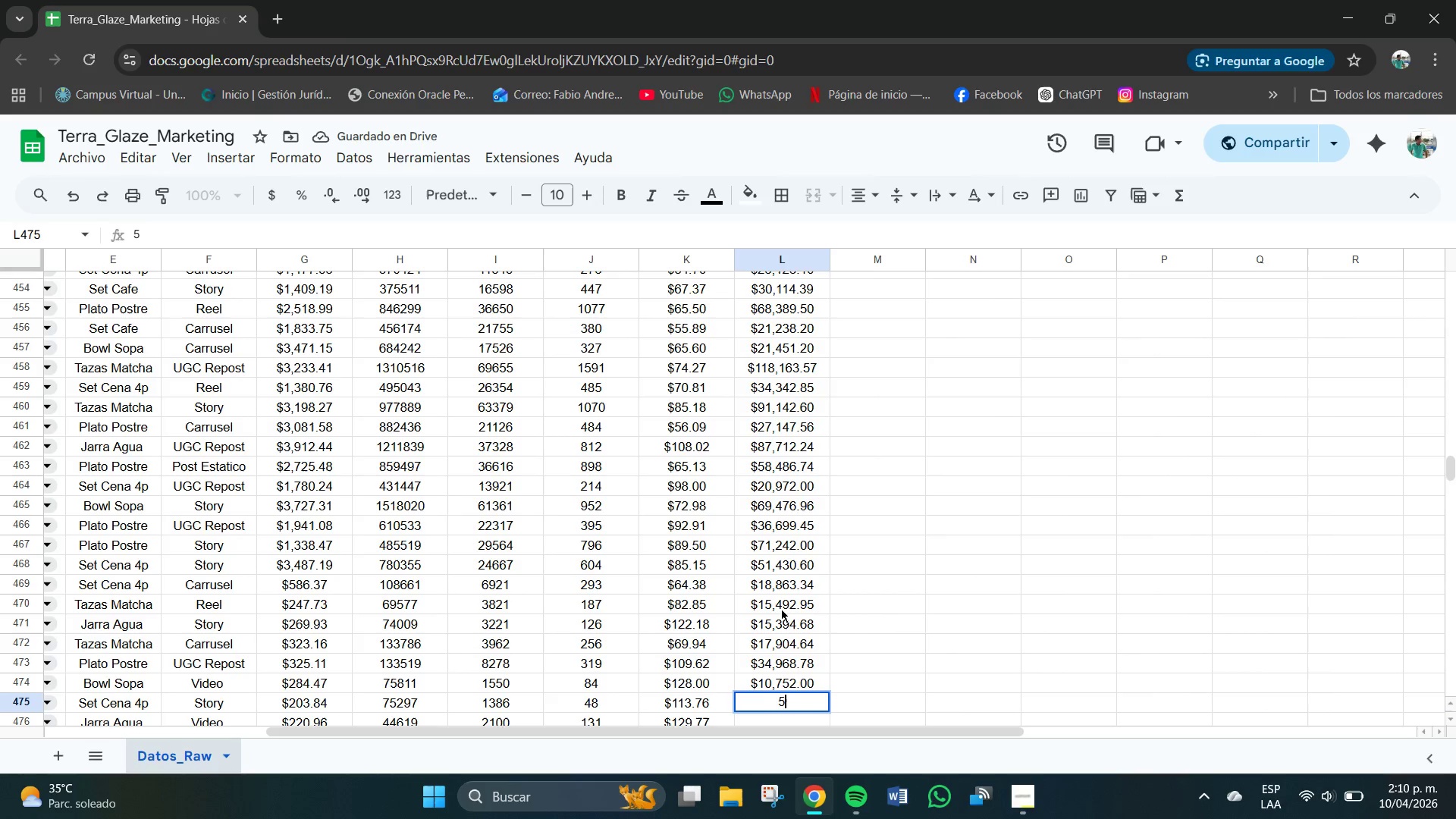 
key(Numpad4)
 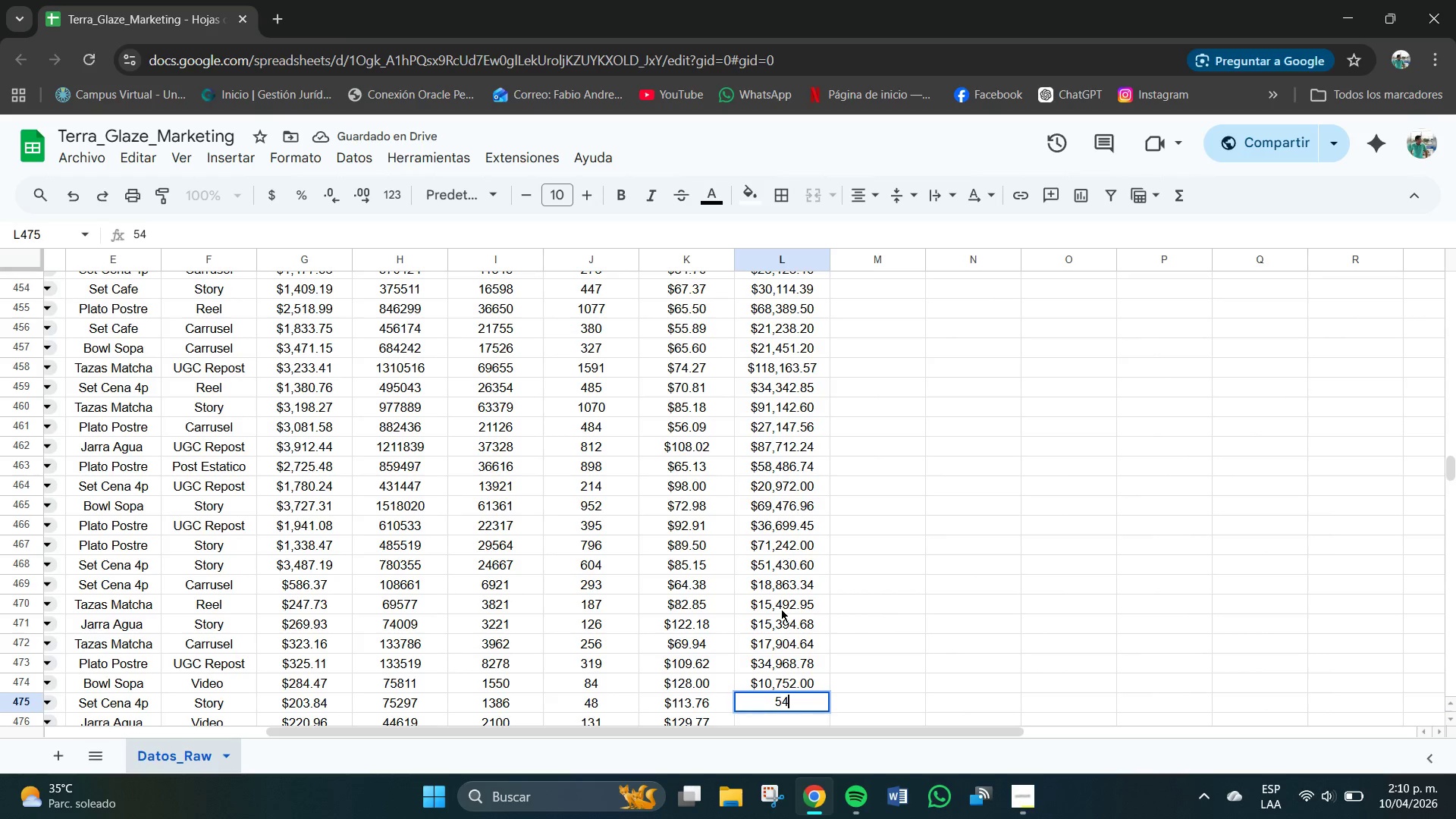 
key(Numpad6)
 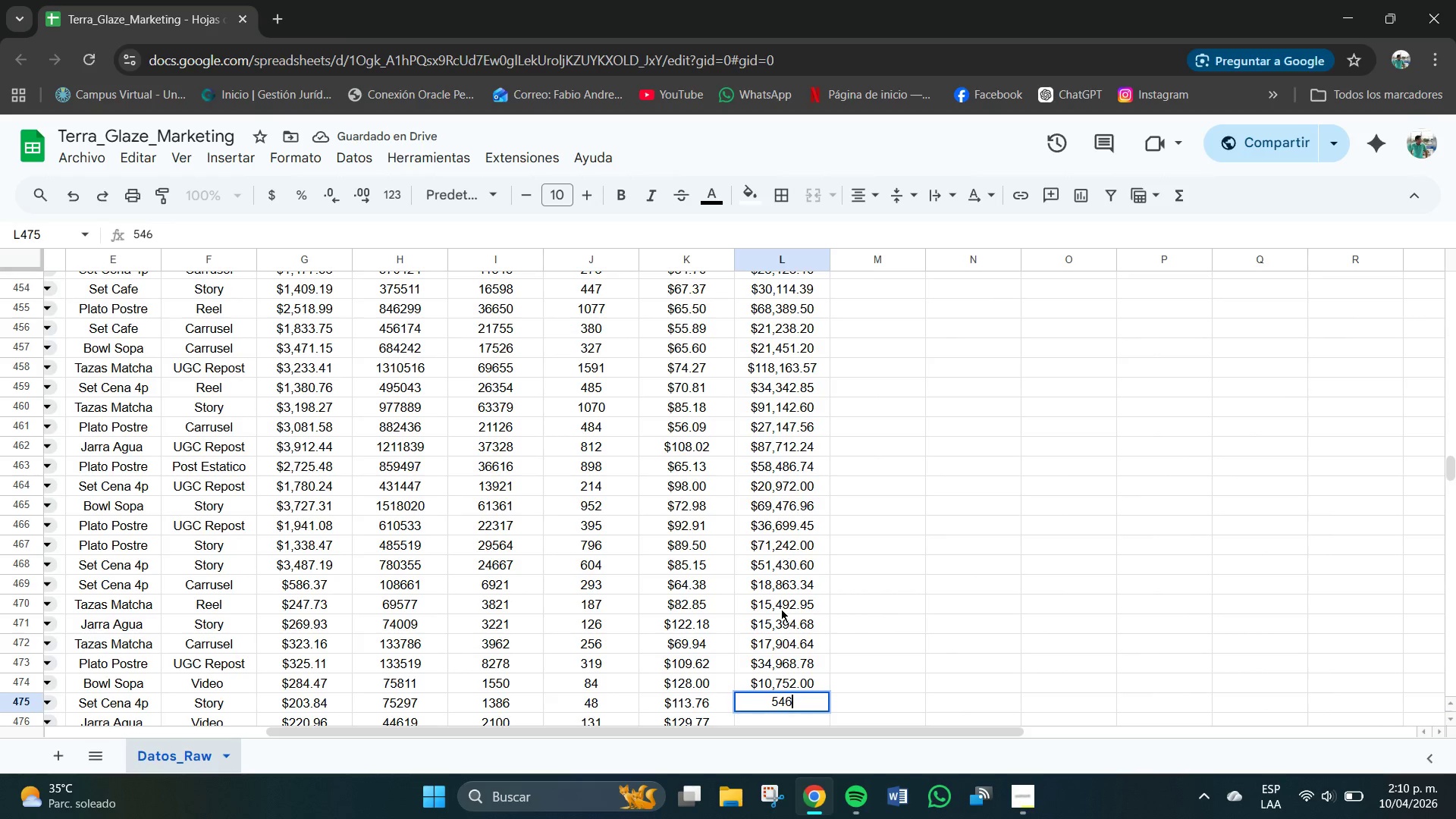 
key(Numpad0)
 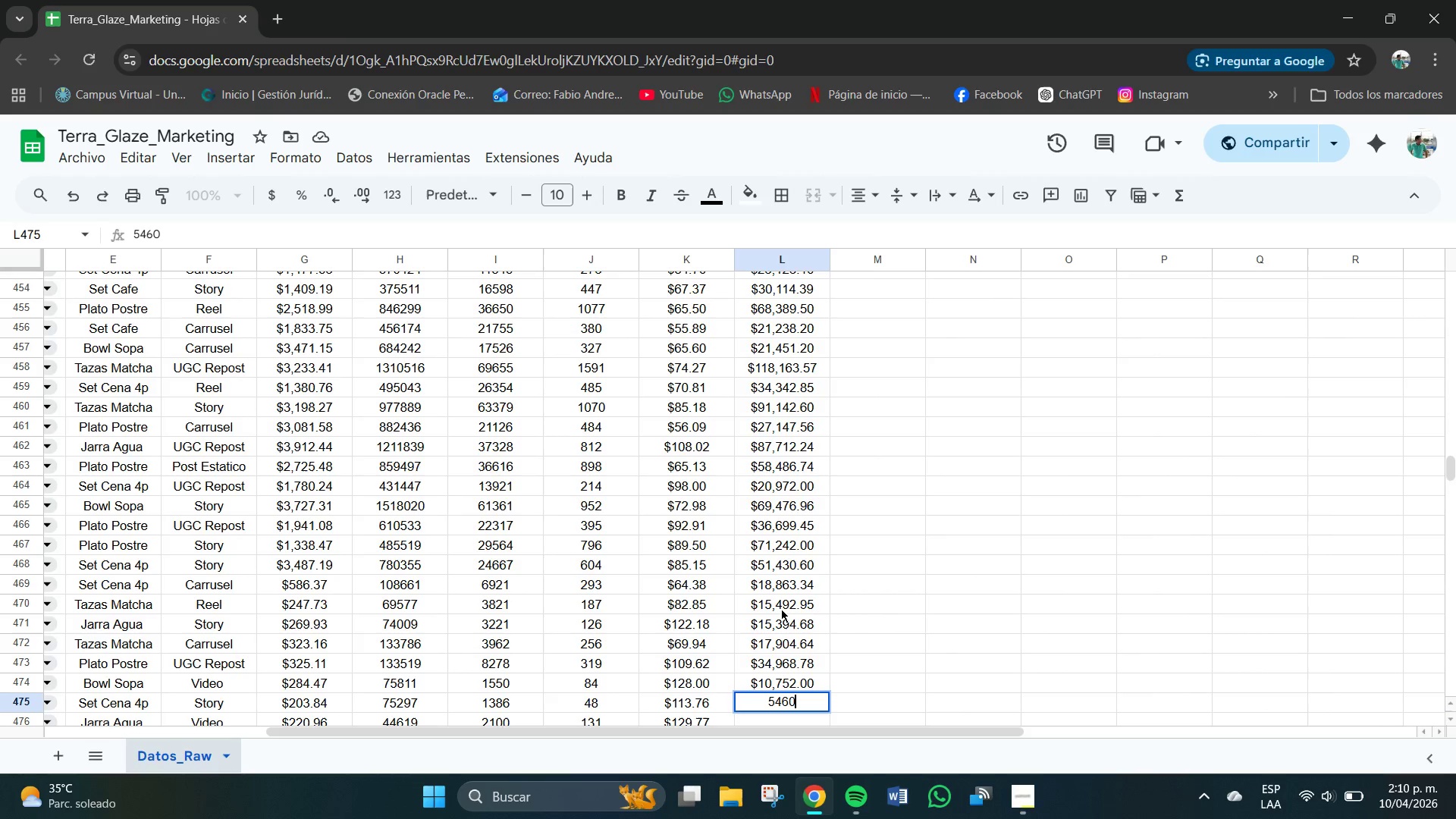 
key(NumpadDecimal)
 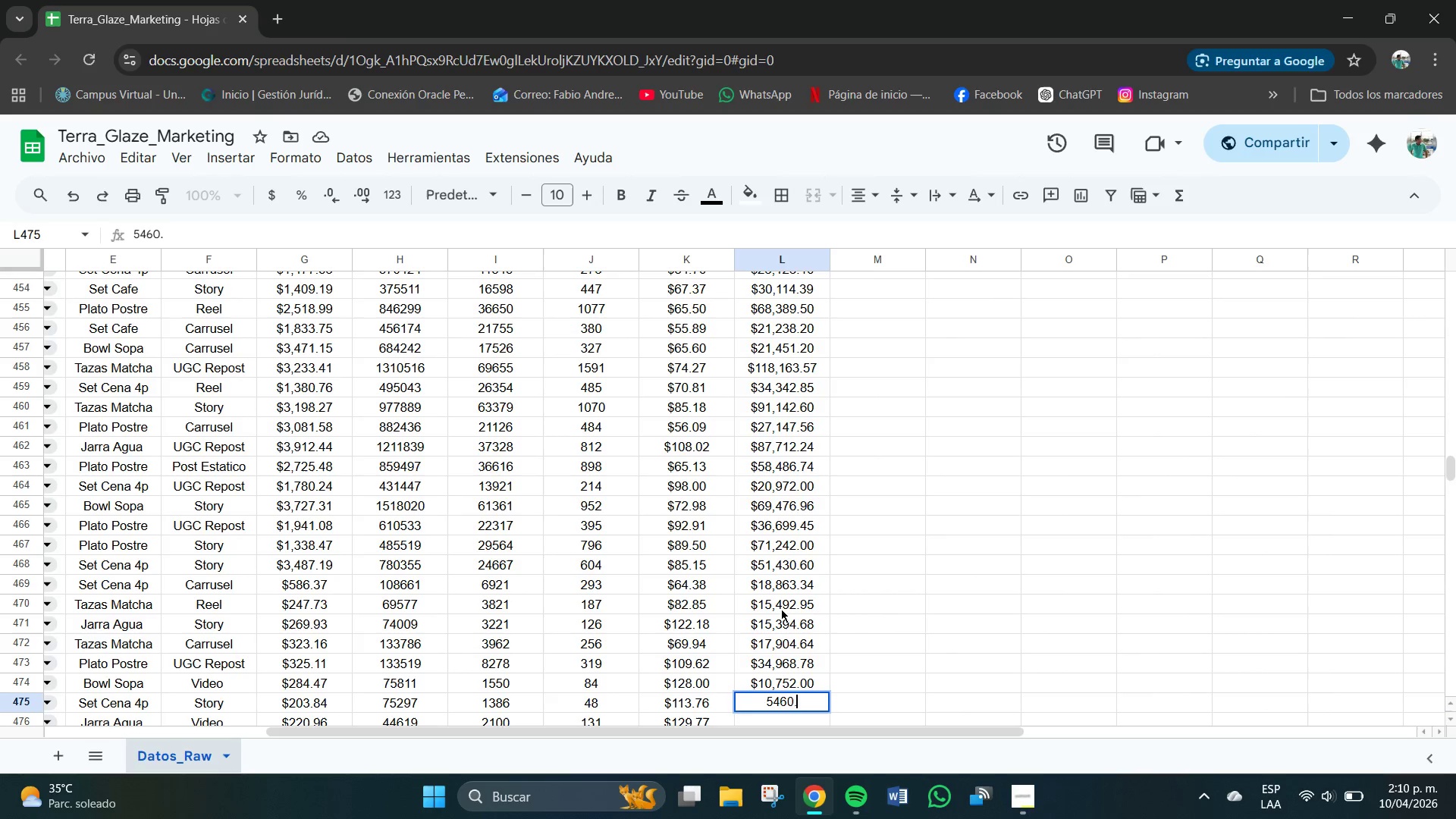 
key(Numpad4)
 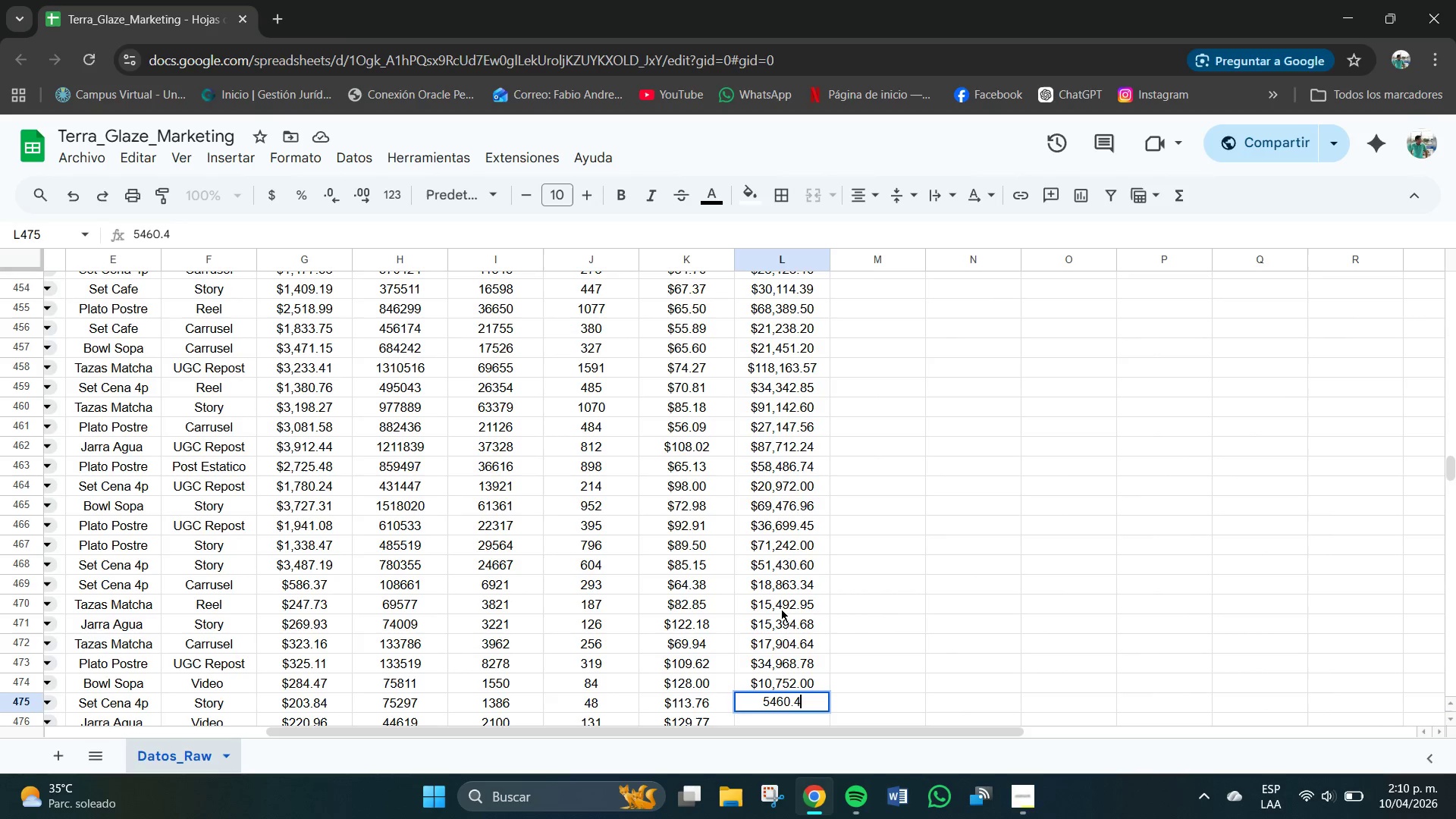 
key(Numpad8)
 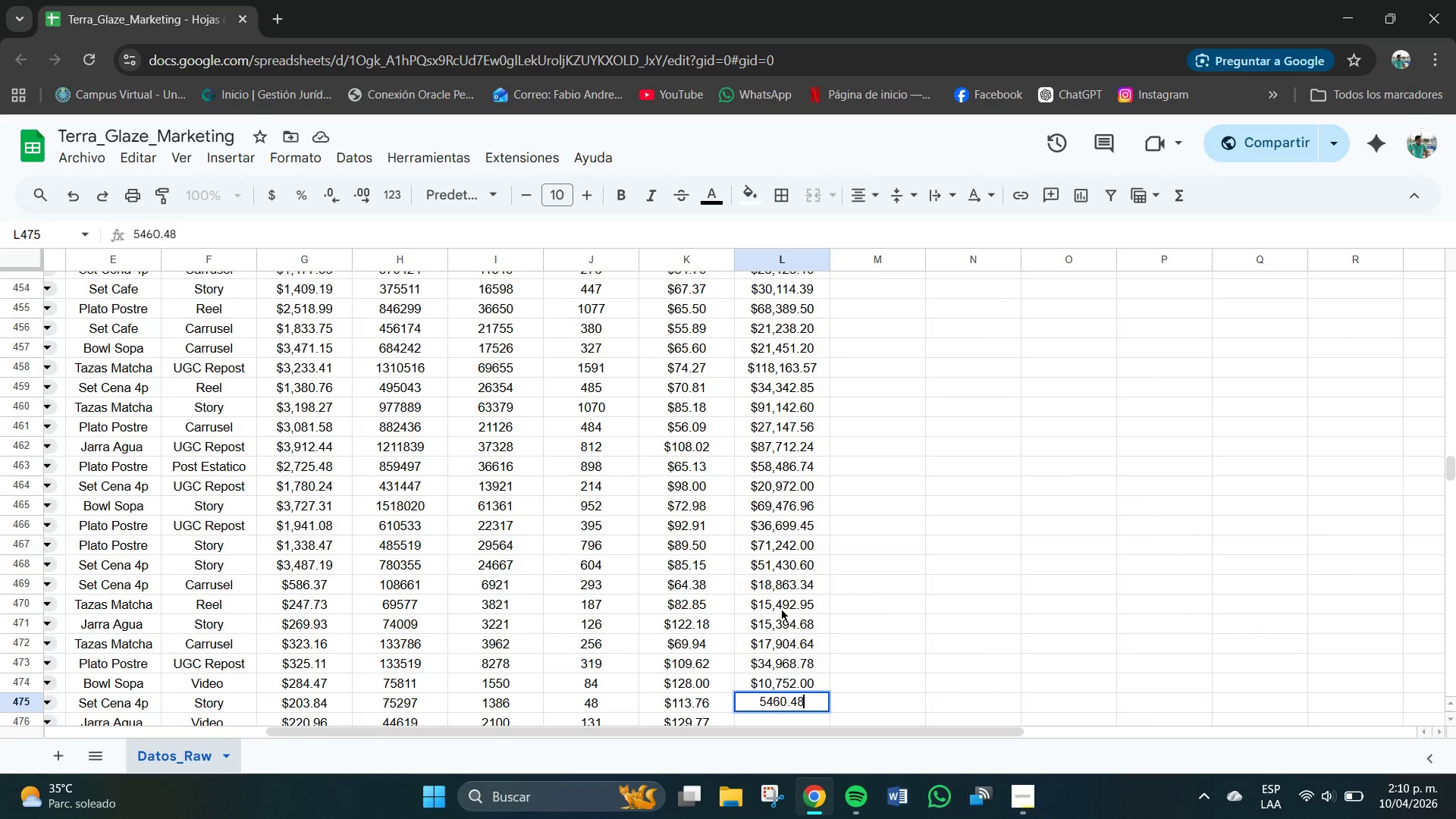 
key(NumpadEnter)
 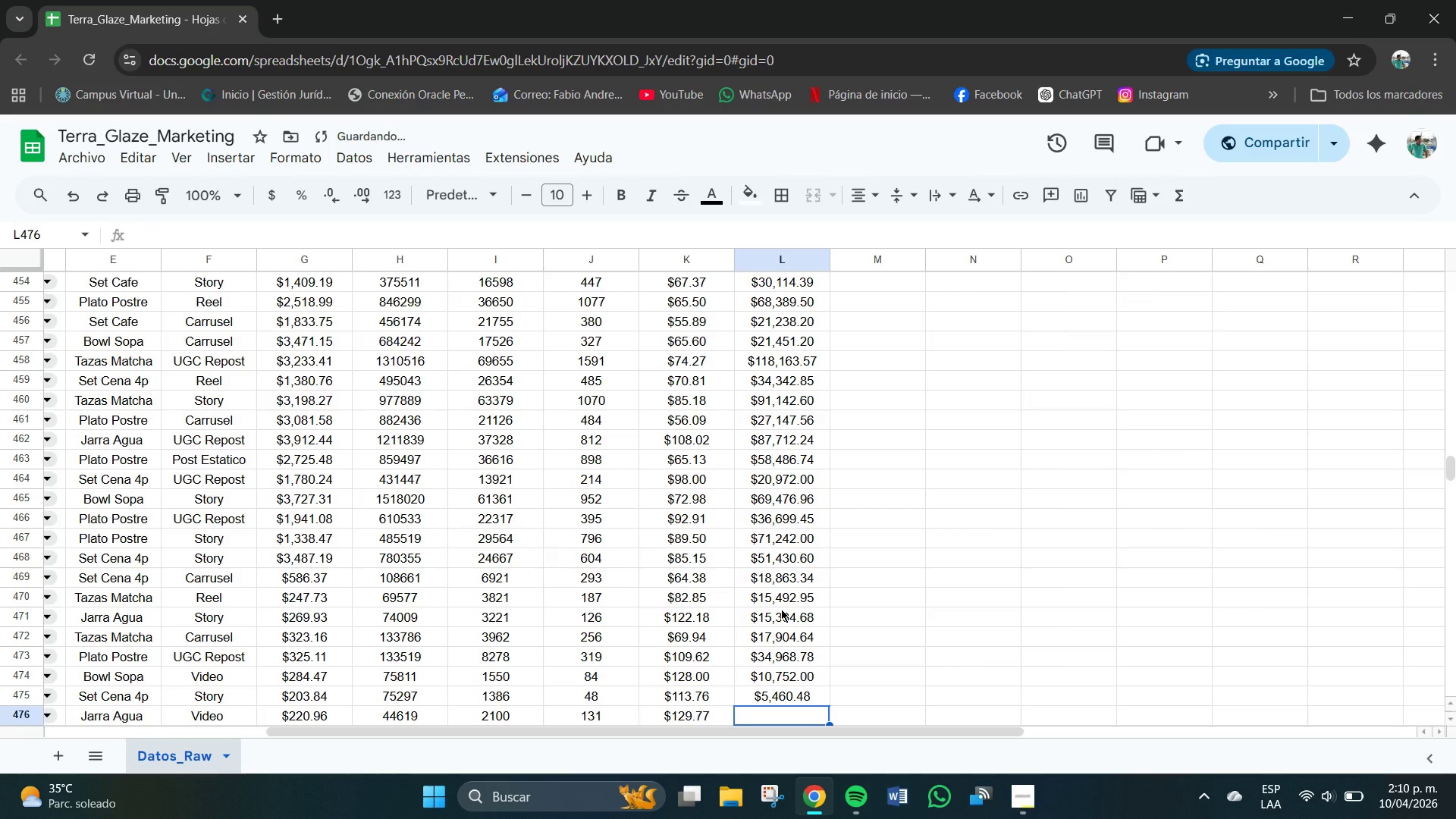 
key(Numpad1)
 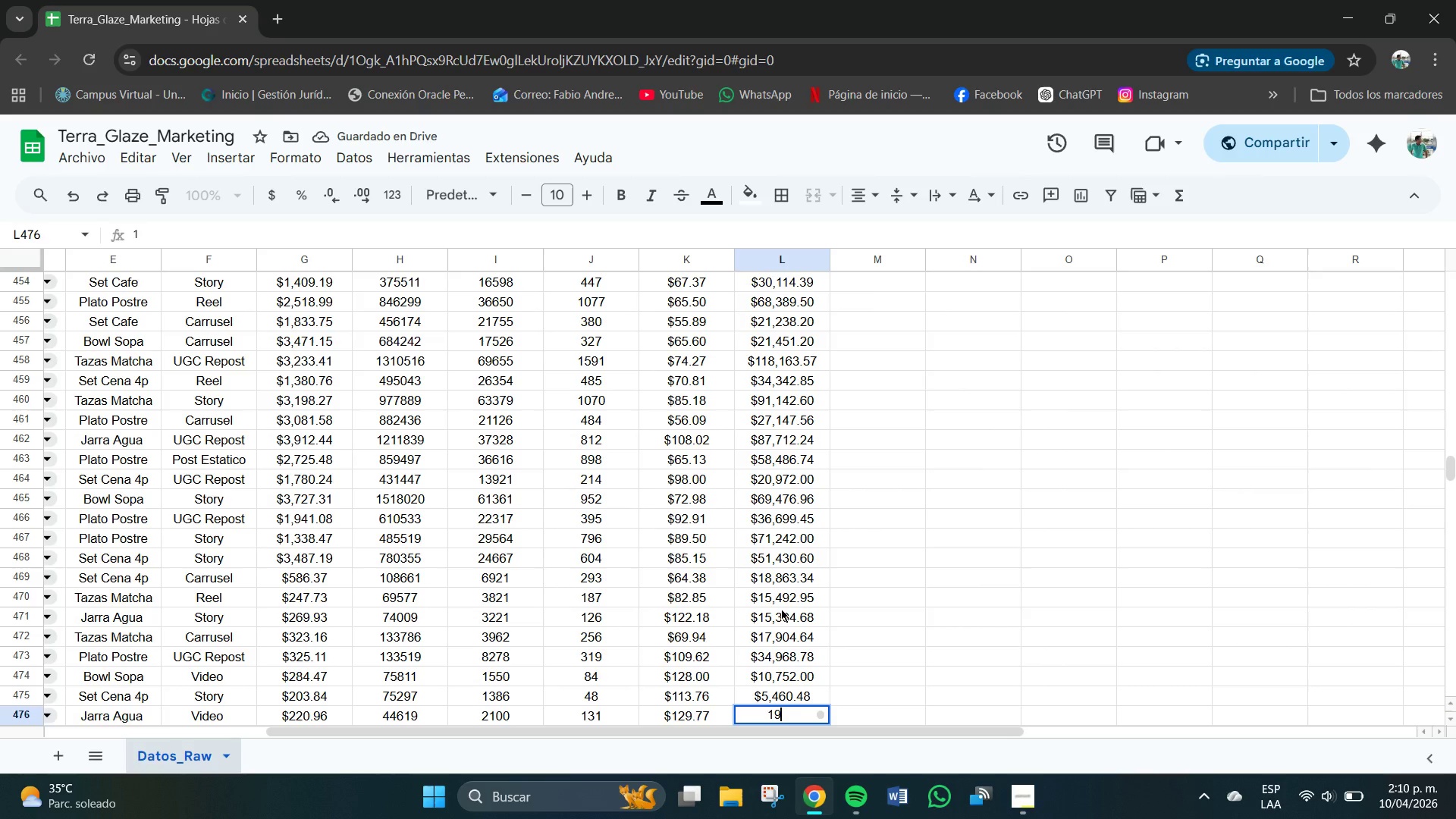 
key(Numpad9)
 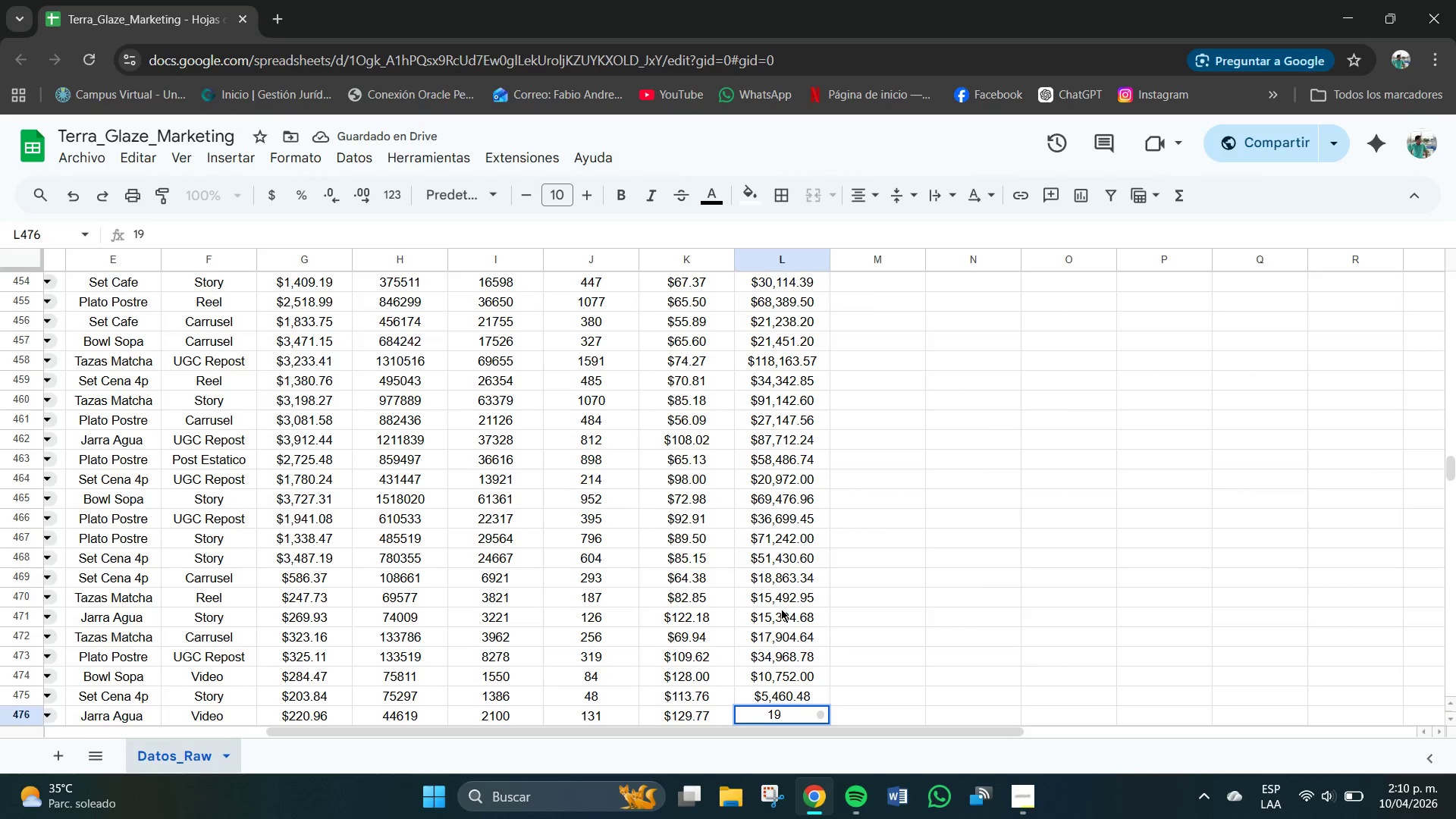 
key(Backspace)
 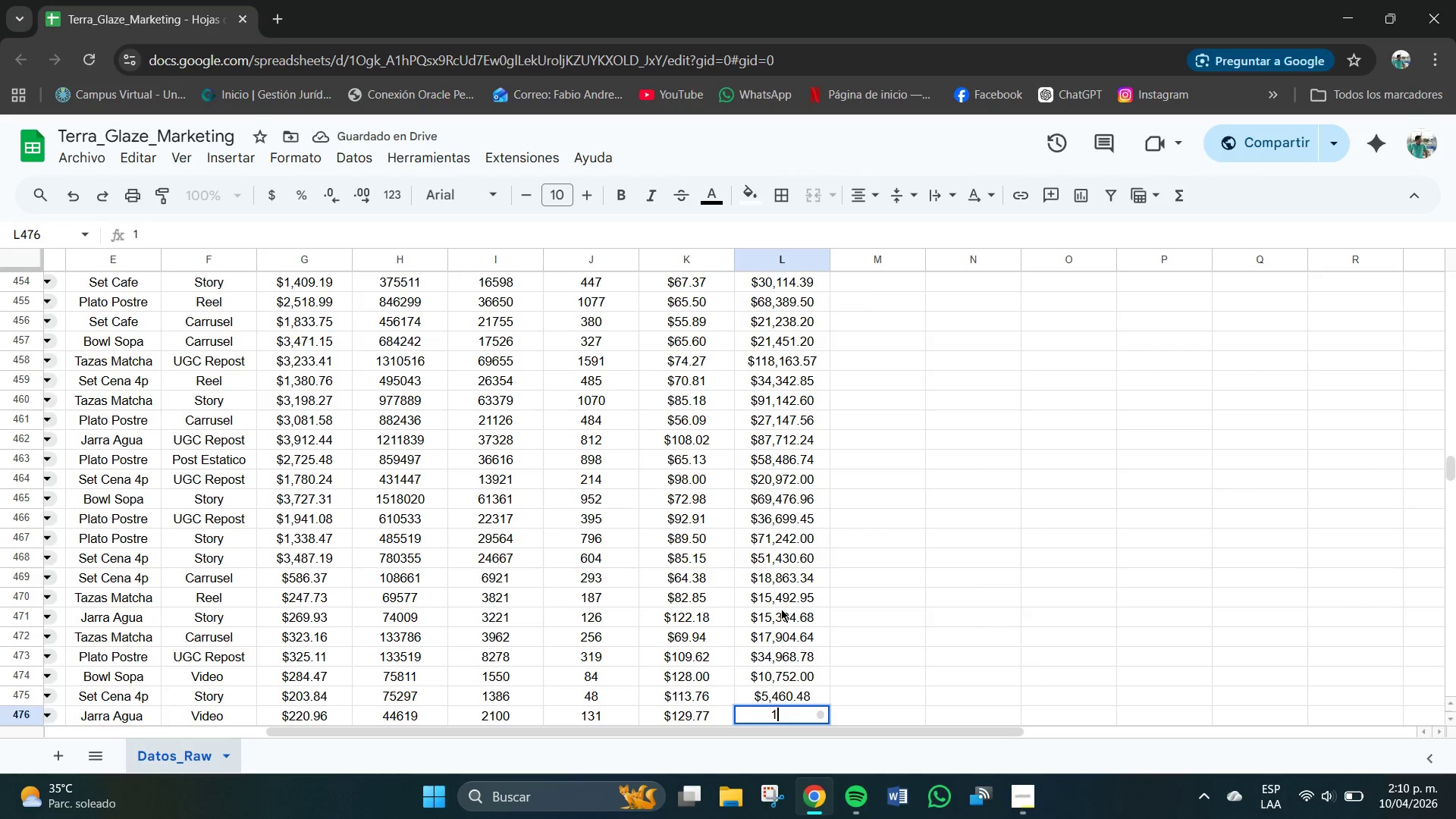 
key(Numpad6)
 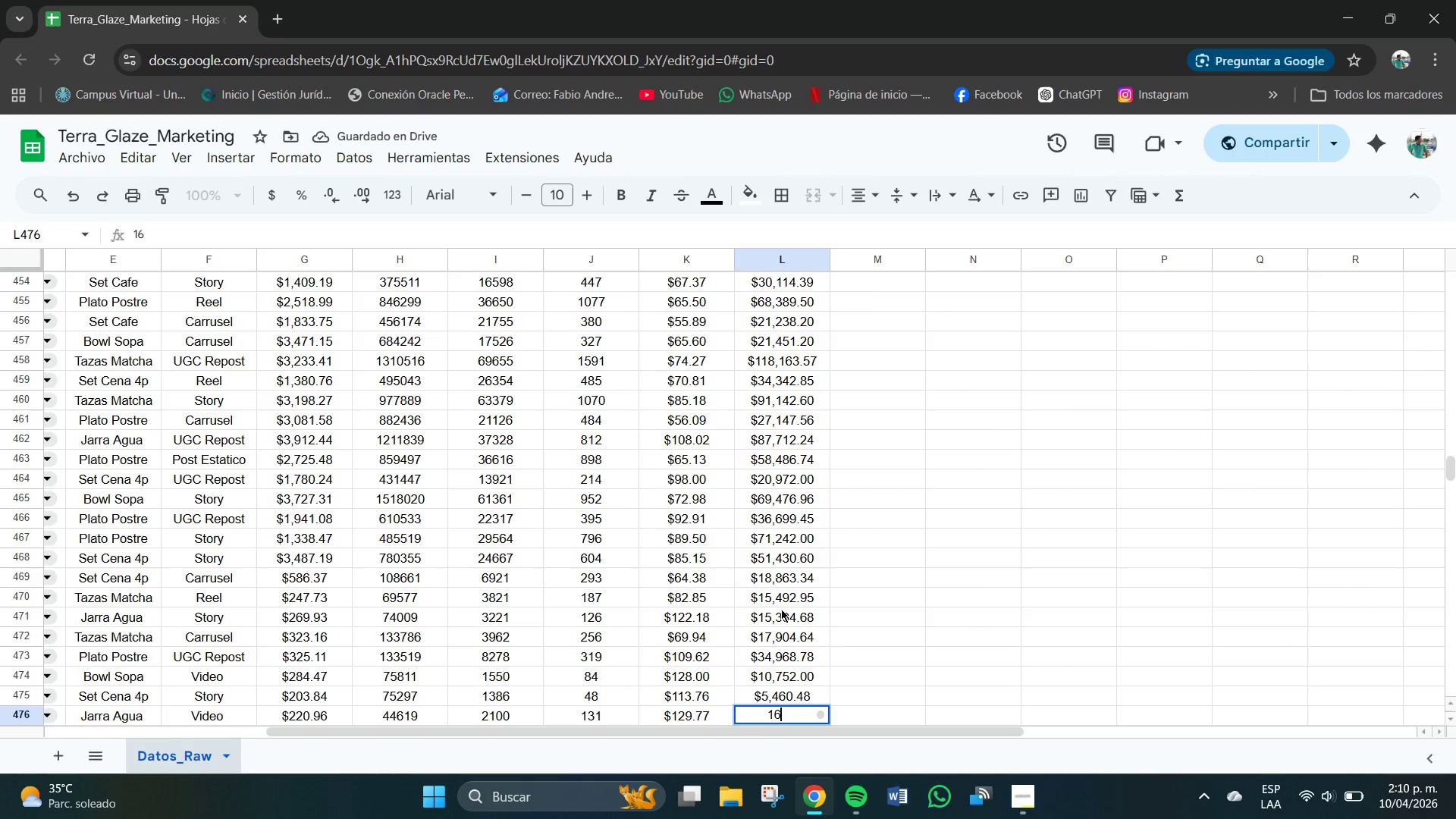 
key(Numpad9)
 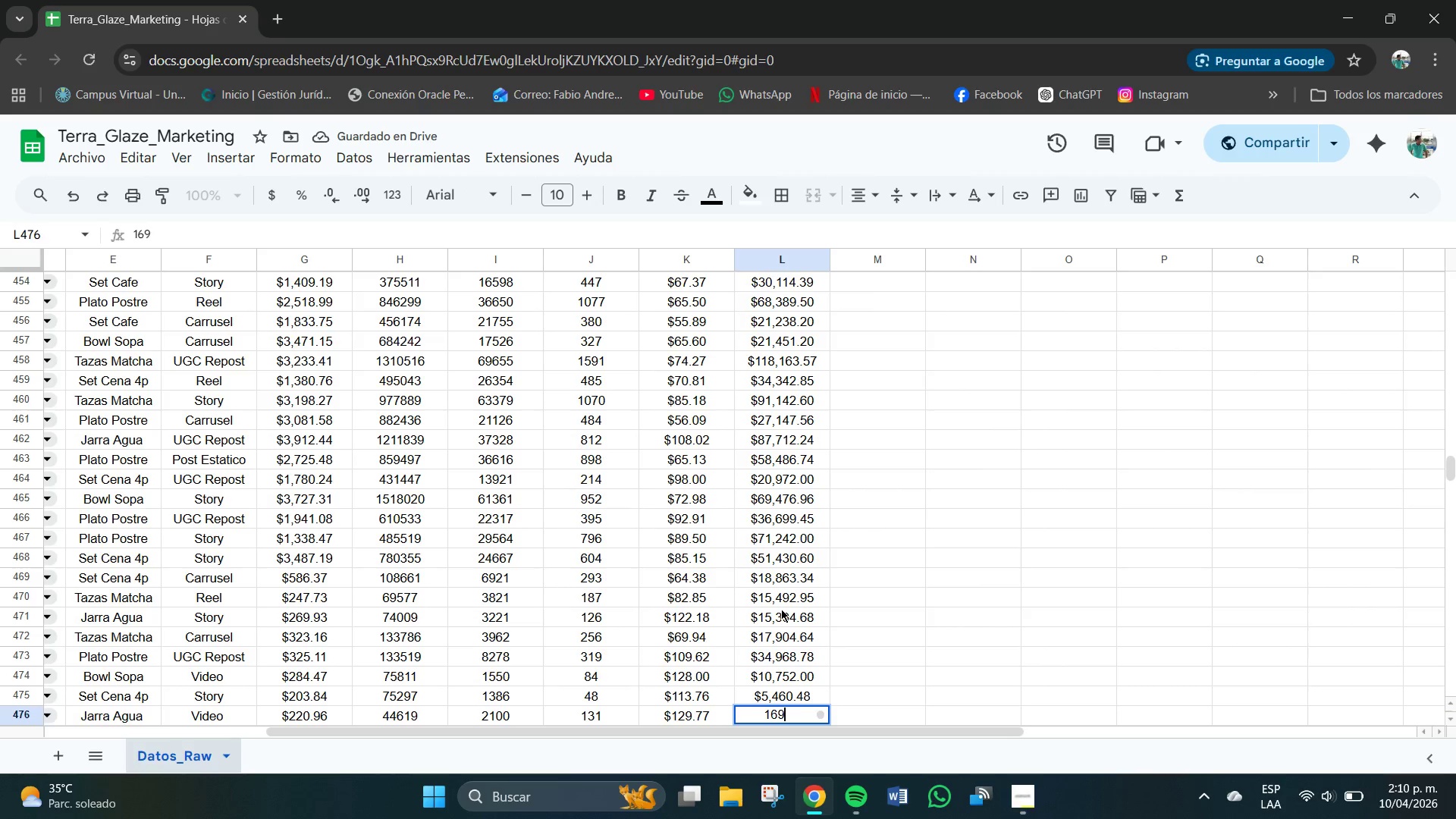 
key(Numpad9)
 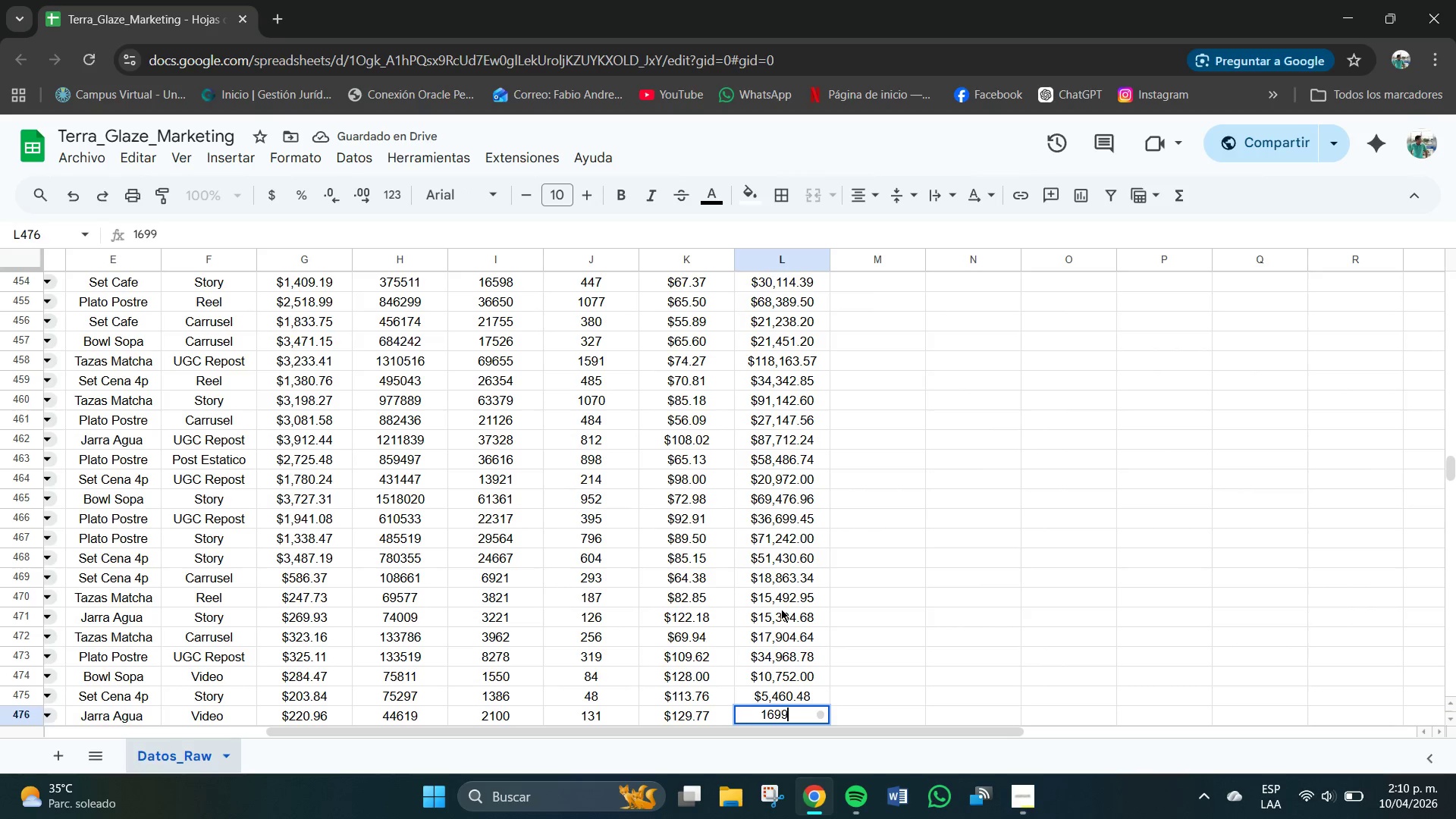 
key(Numpad9)
 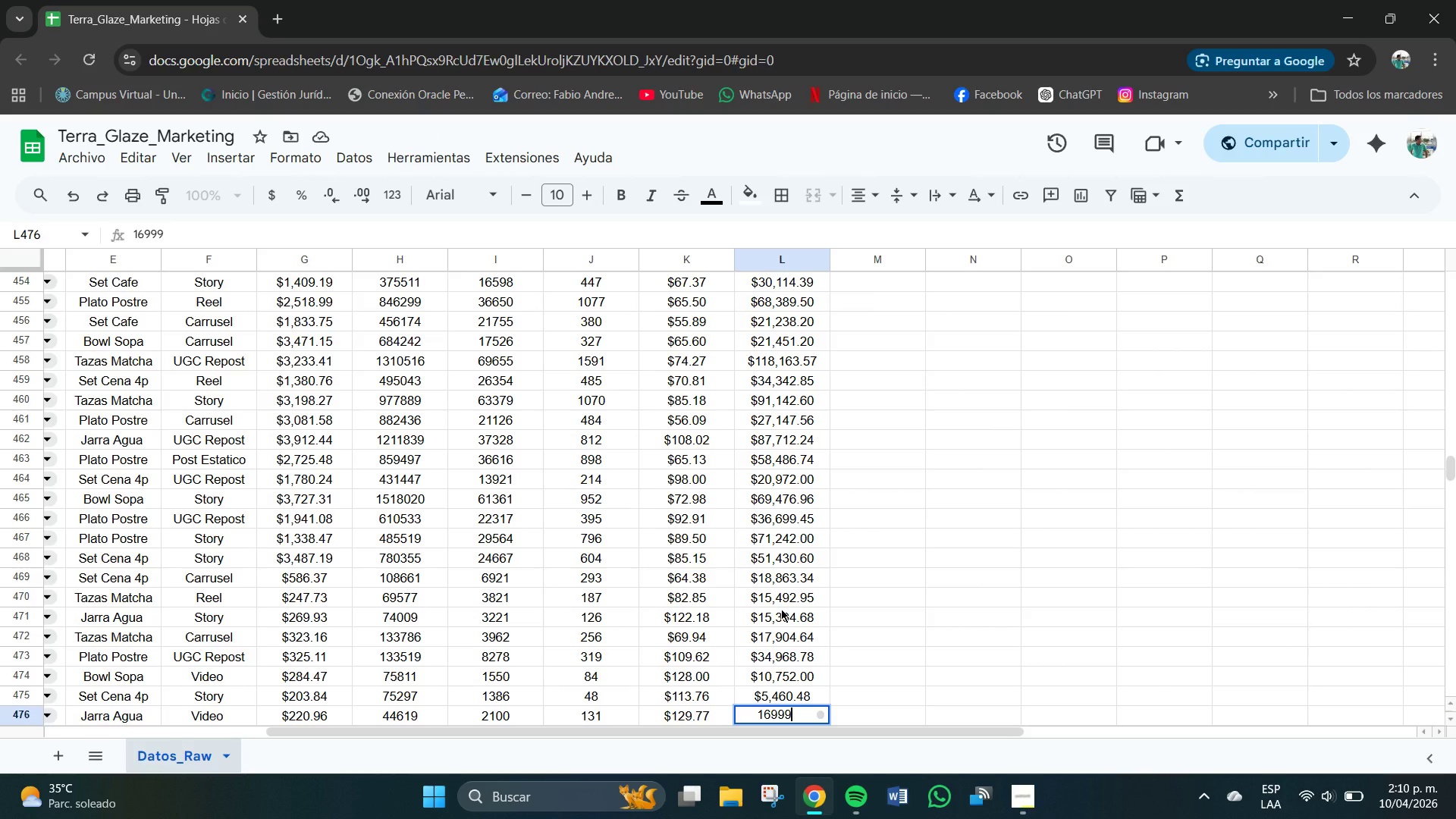 
key(NumpadDecimal)
 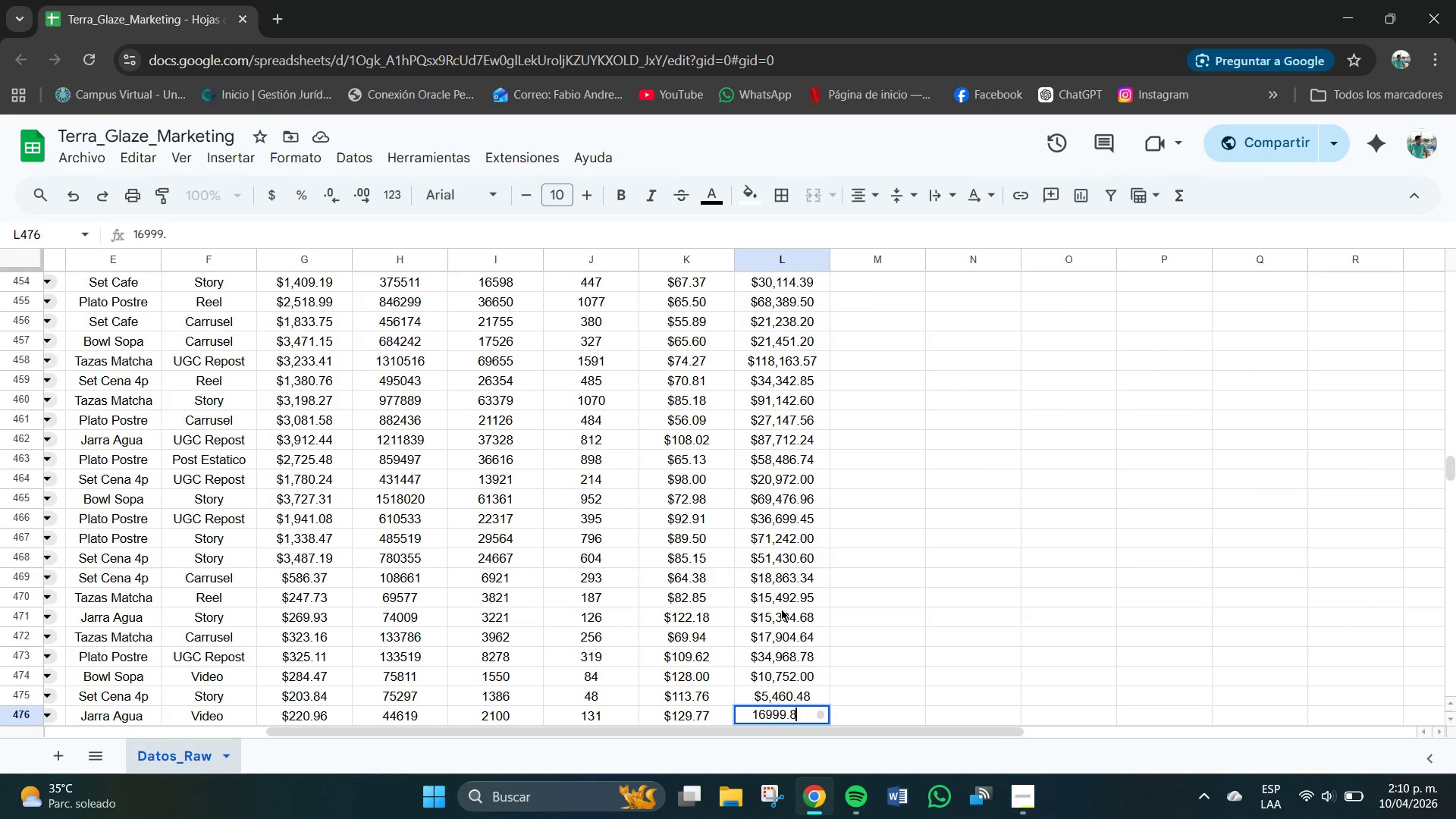 
key(Numpad8)
 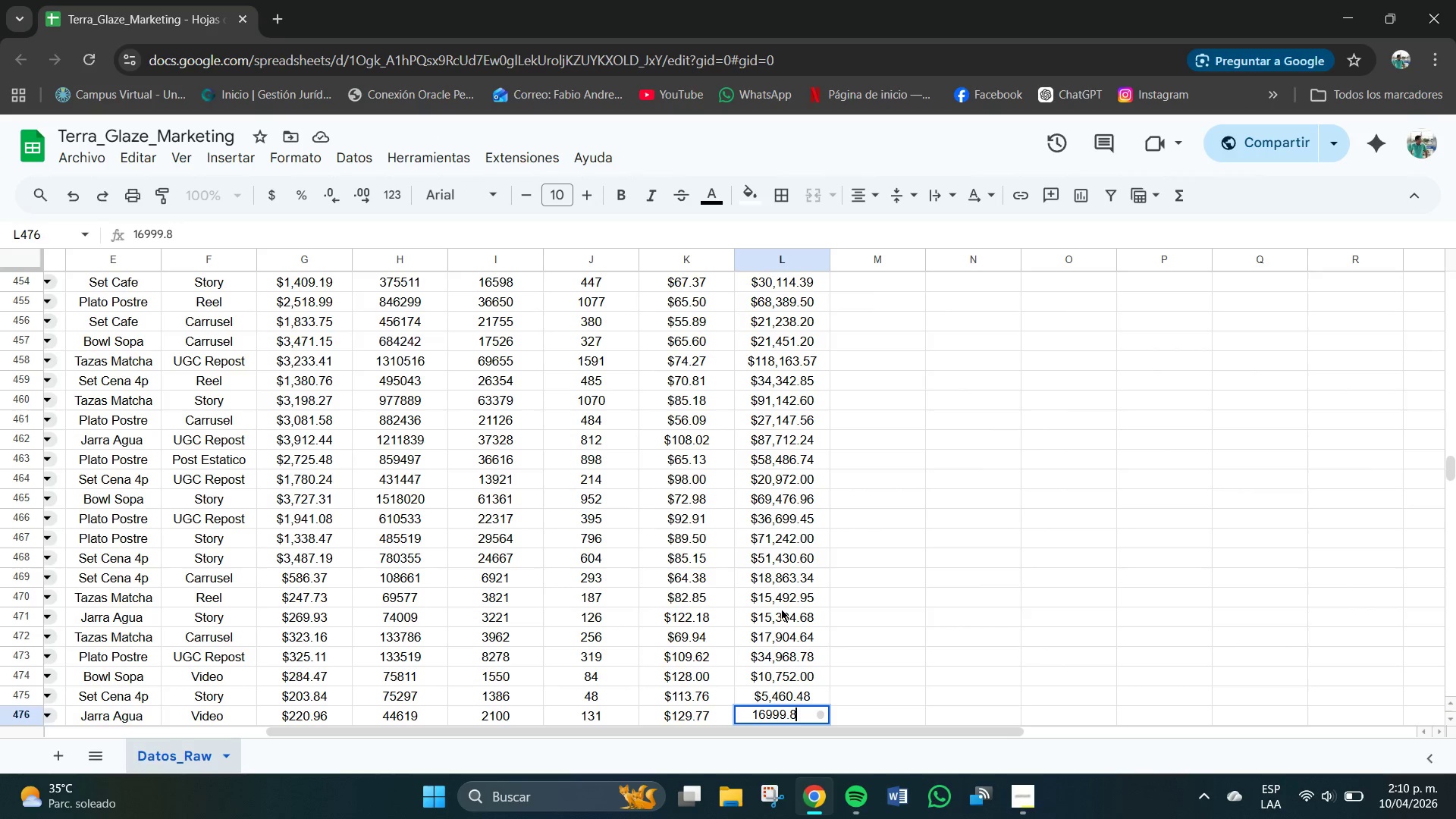 
key(Numpad7)
 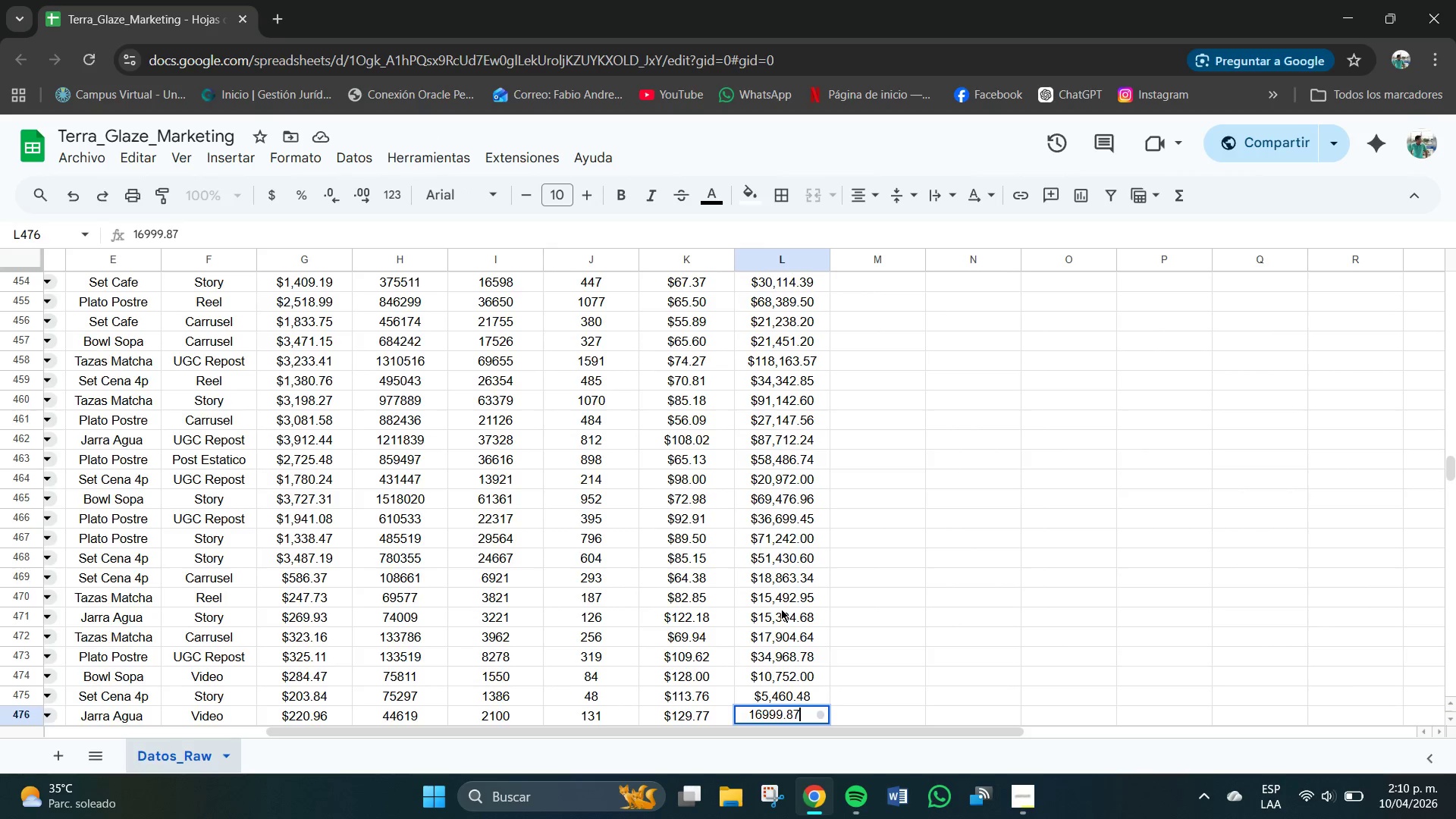 
key(NumpadEnter)
 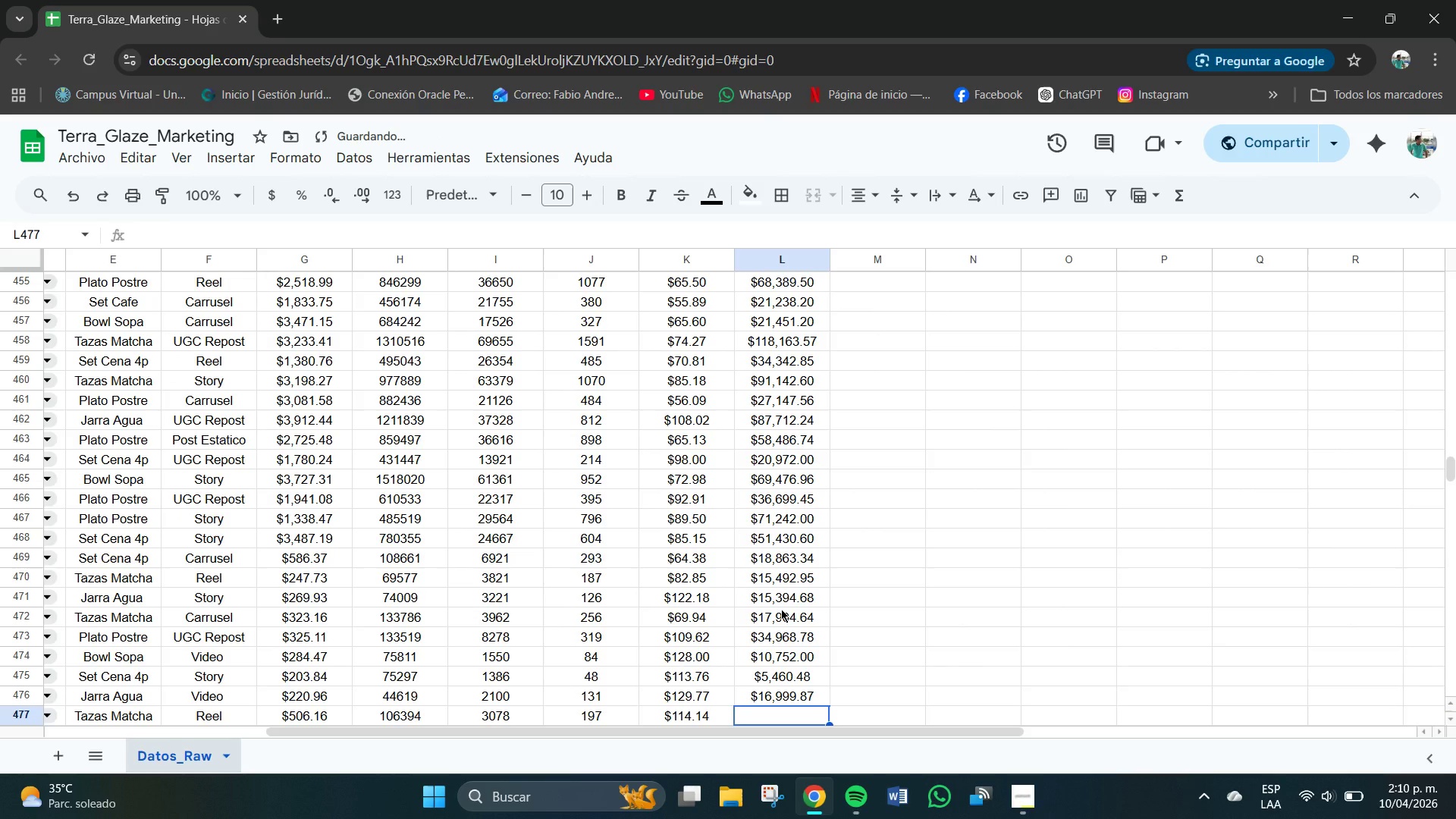 
key(Numpad2)
 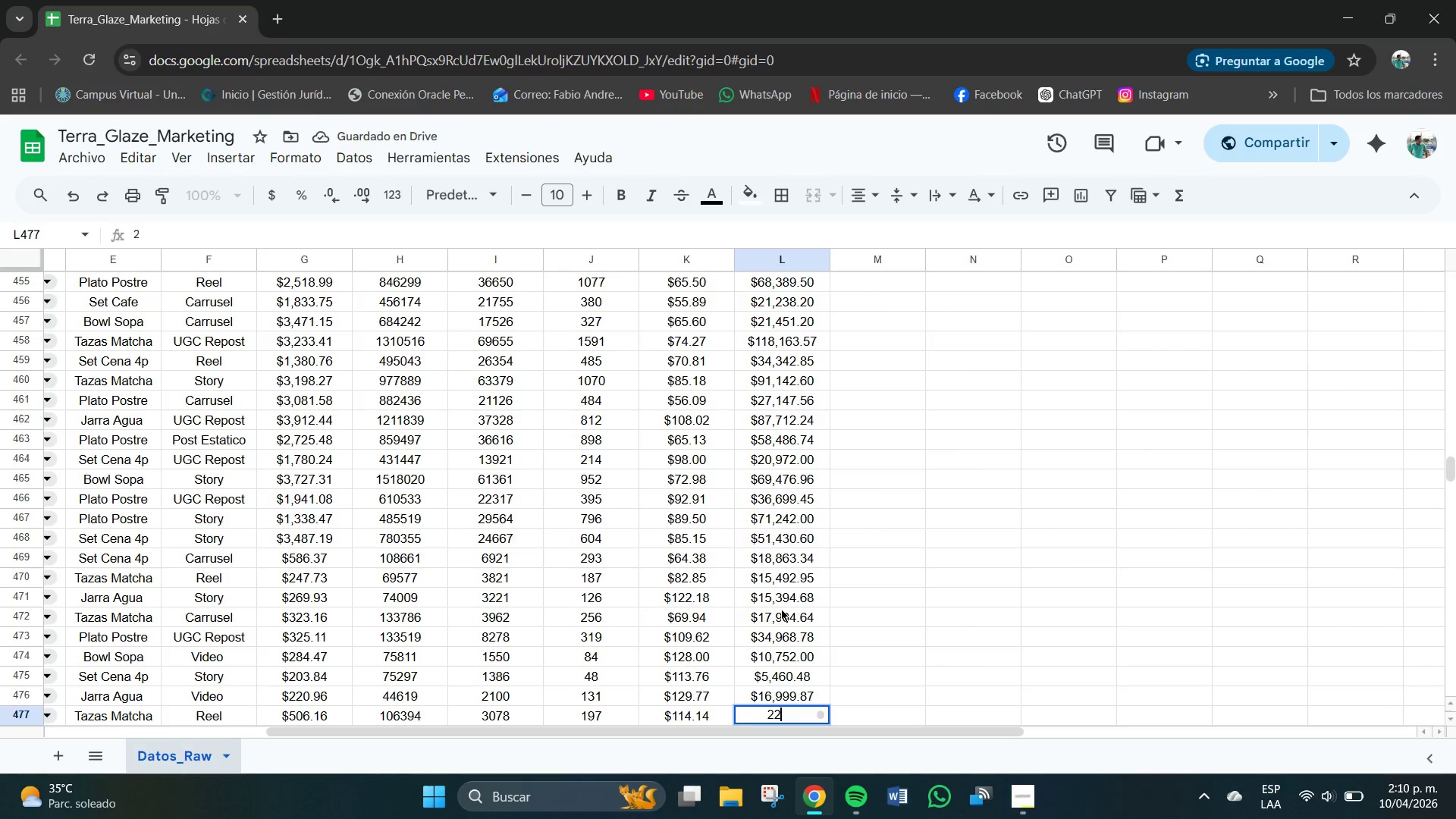 
key(Numpad2)
 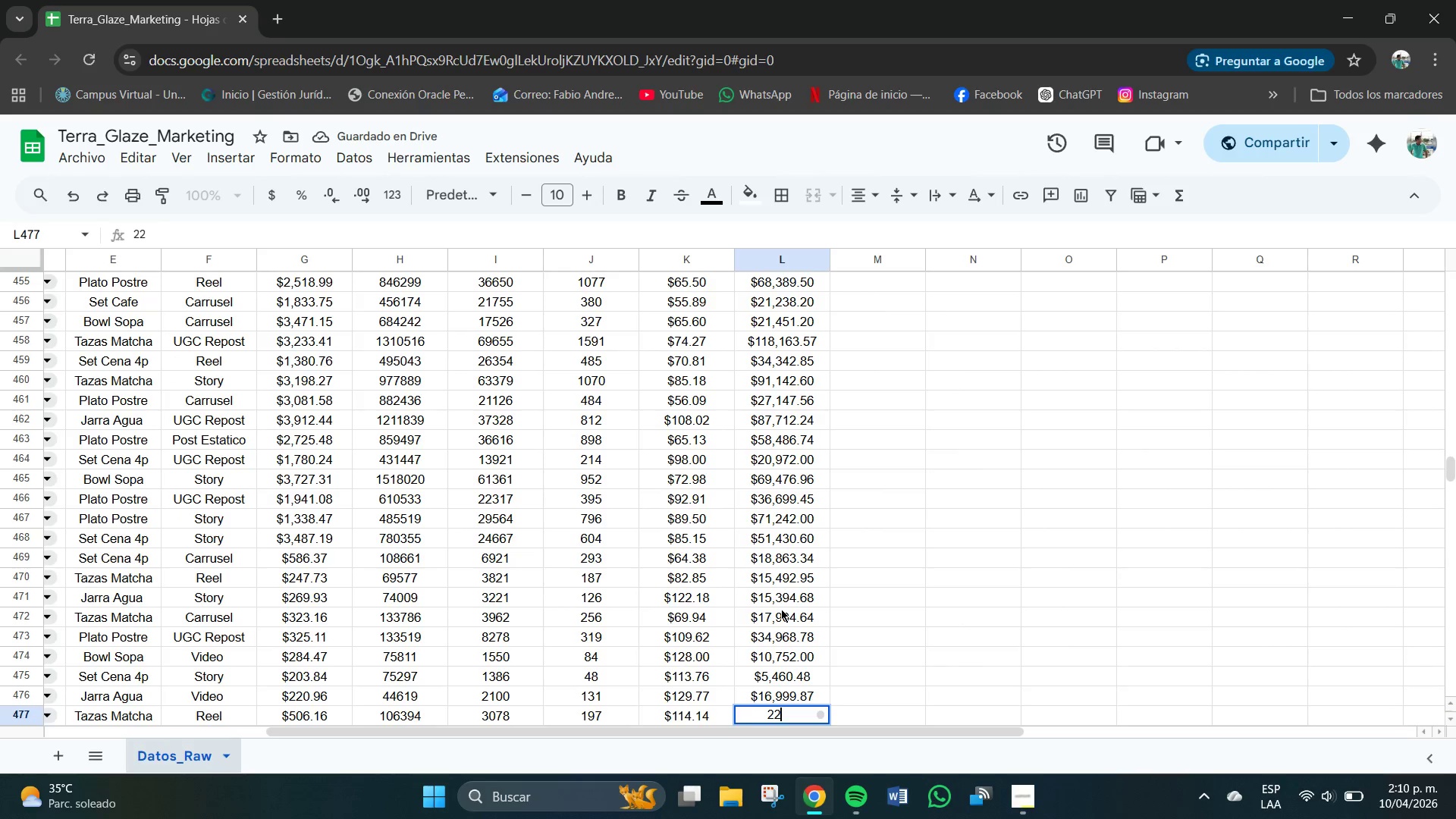 
key(Numpad4)
 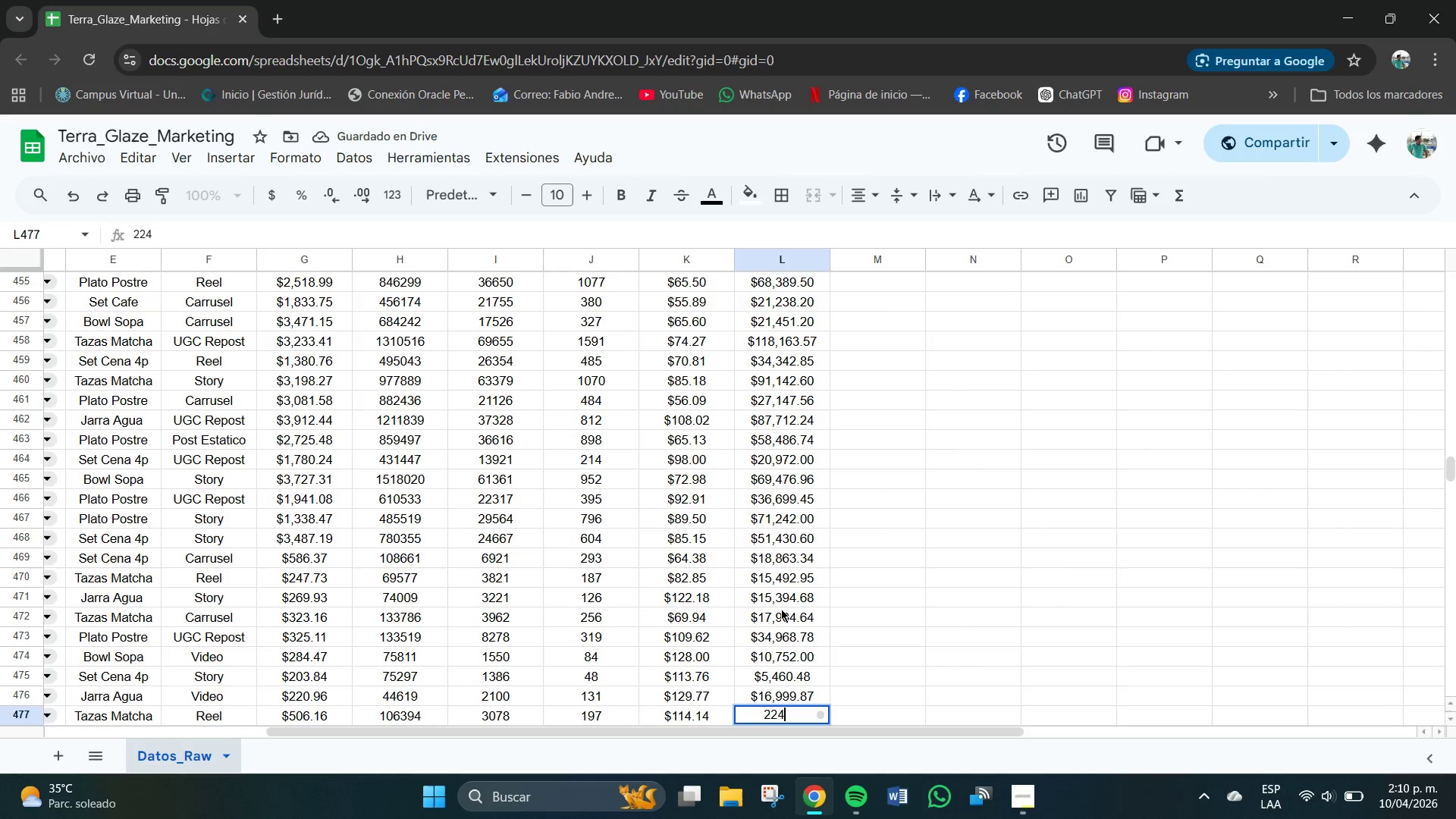 
key(Numpad8)
 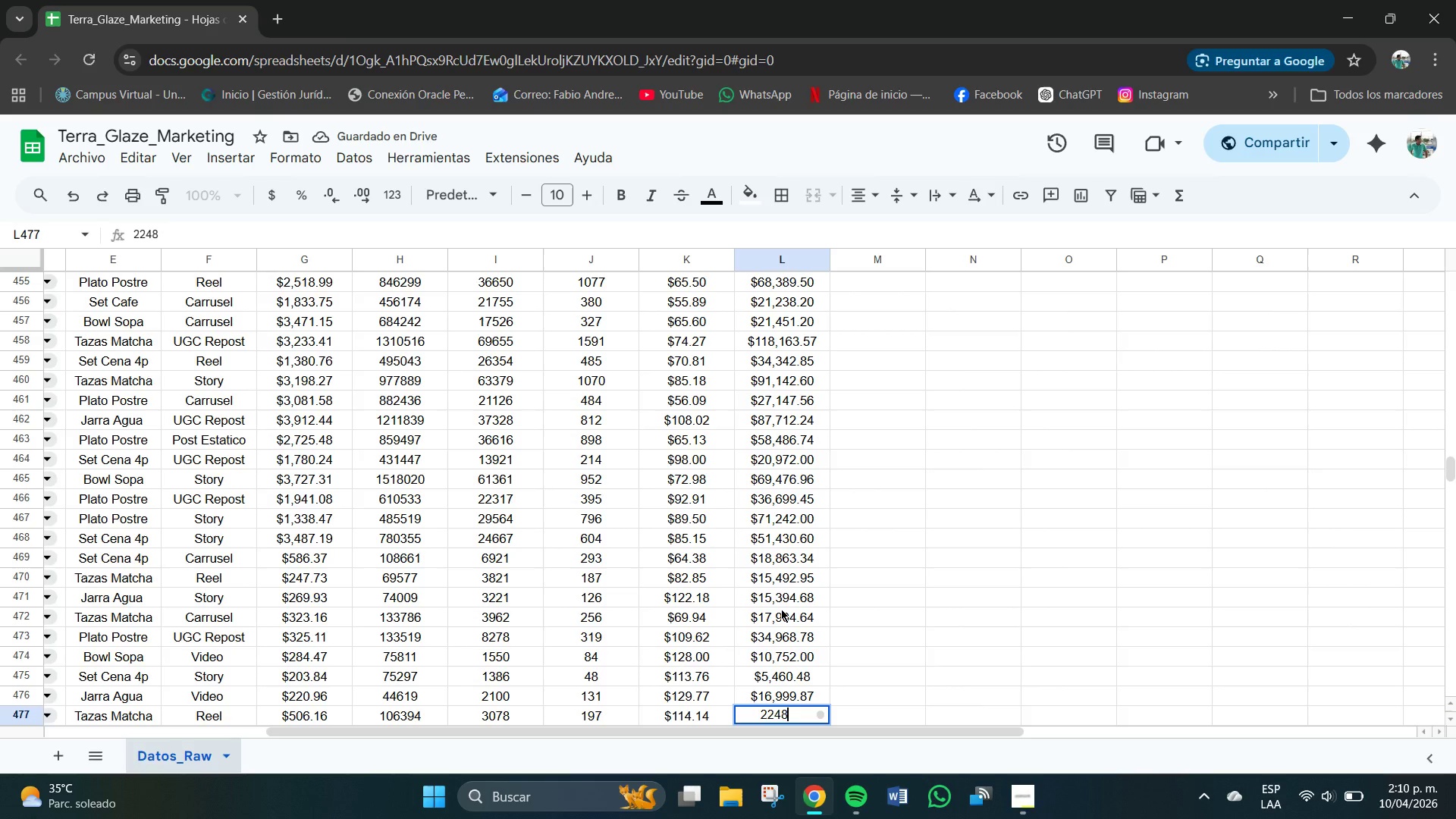 
key(Numpad8)
 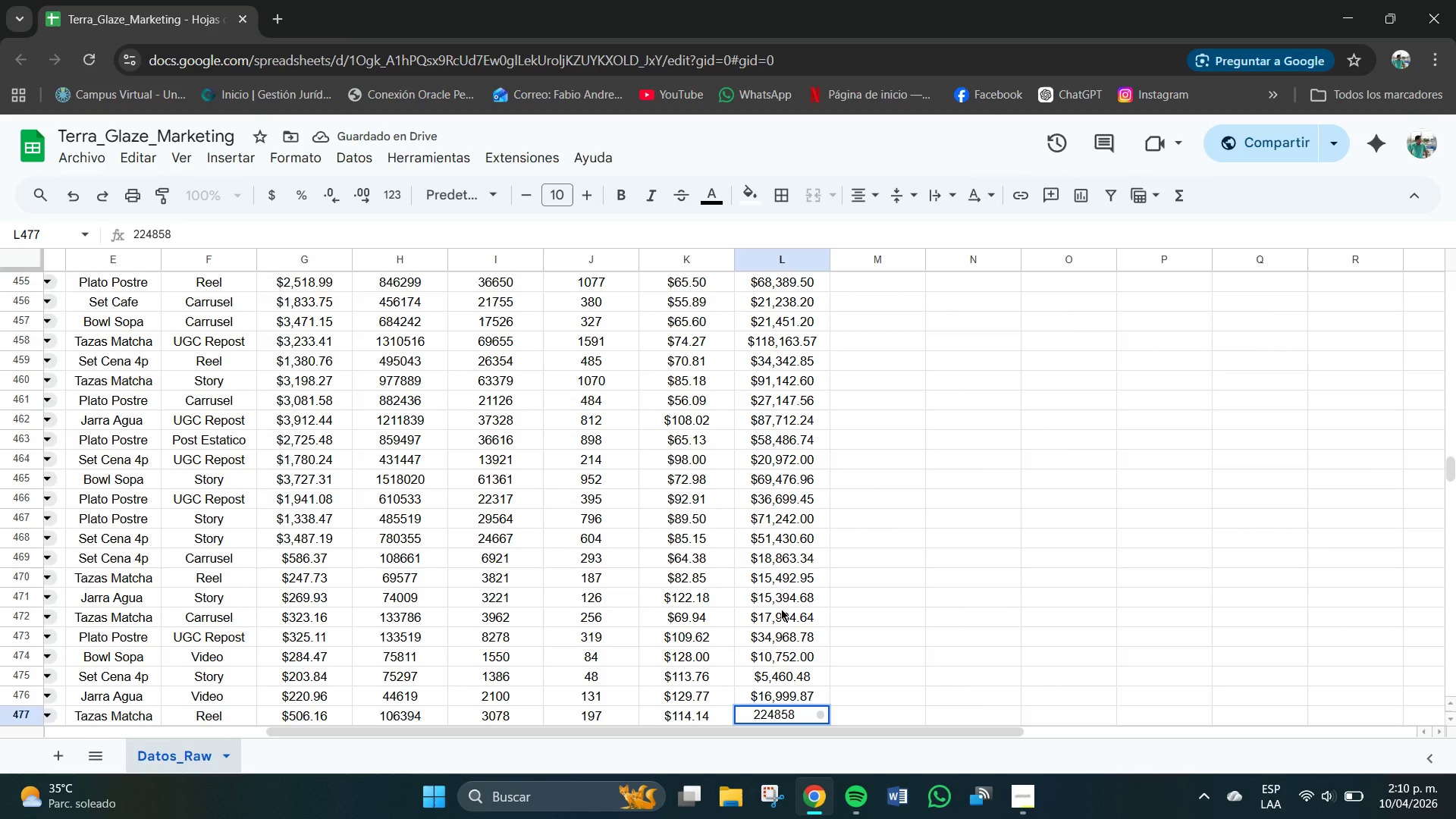 
key(Numpad5)
 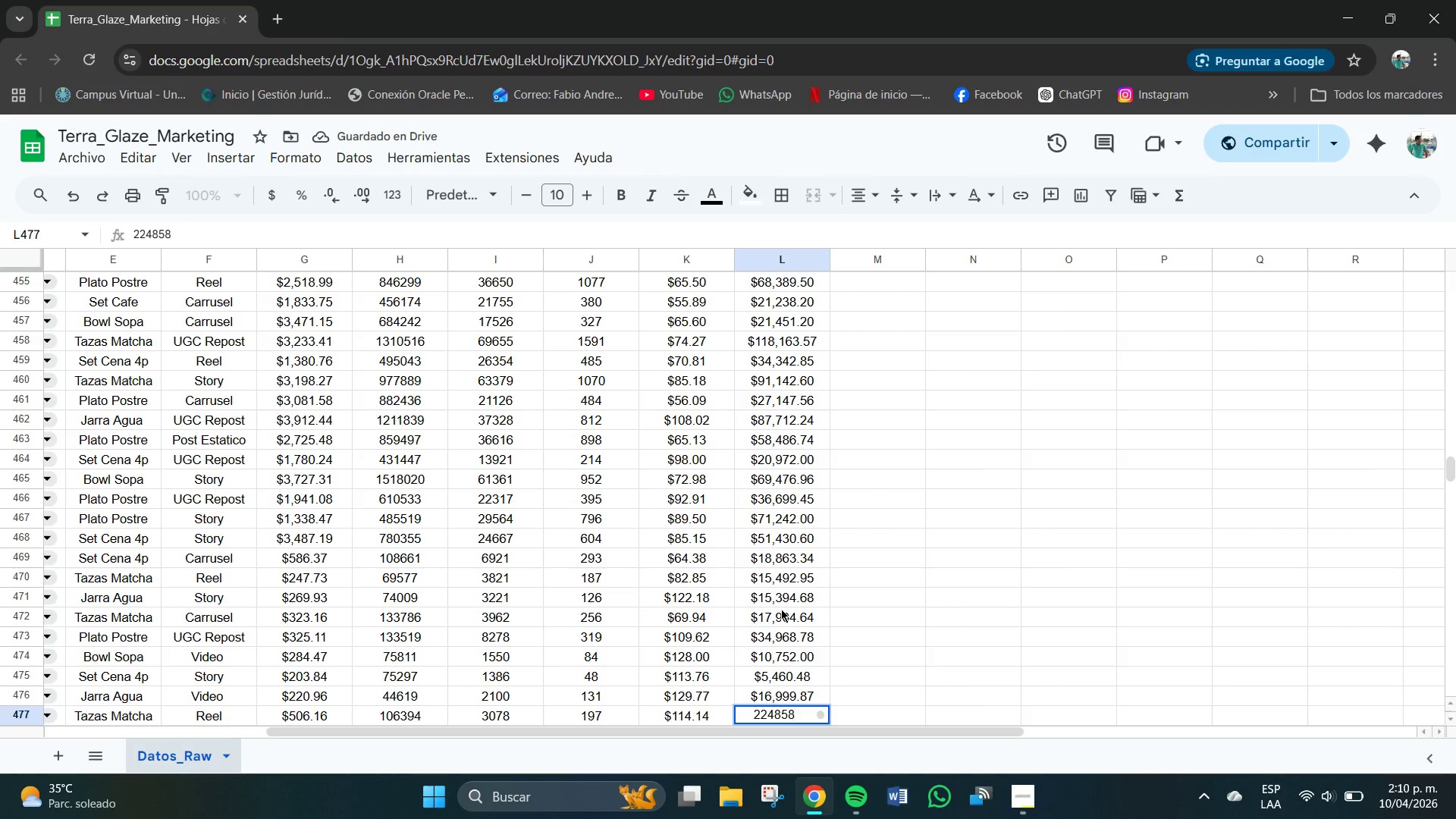 
key(Backspace)
 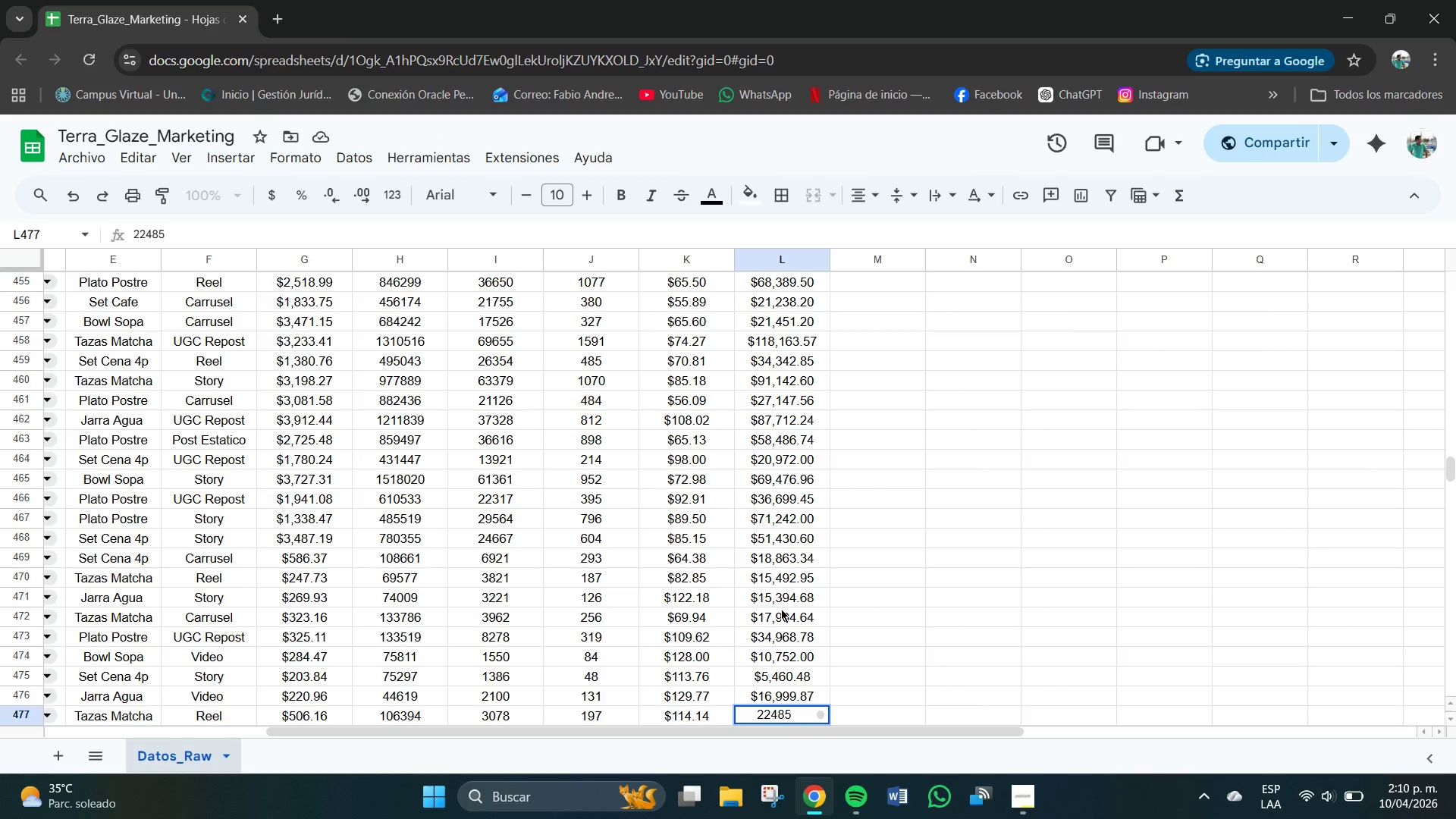 
key(NumpadDecimal)
 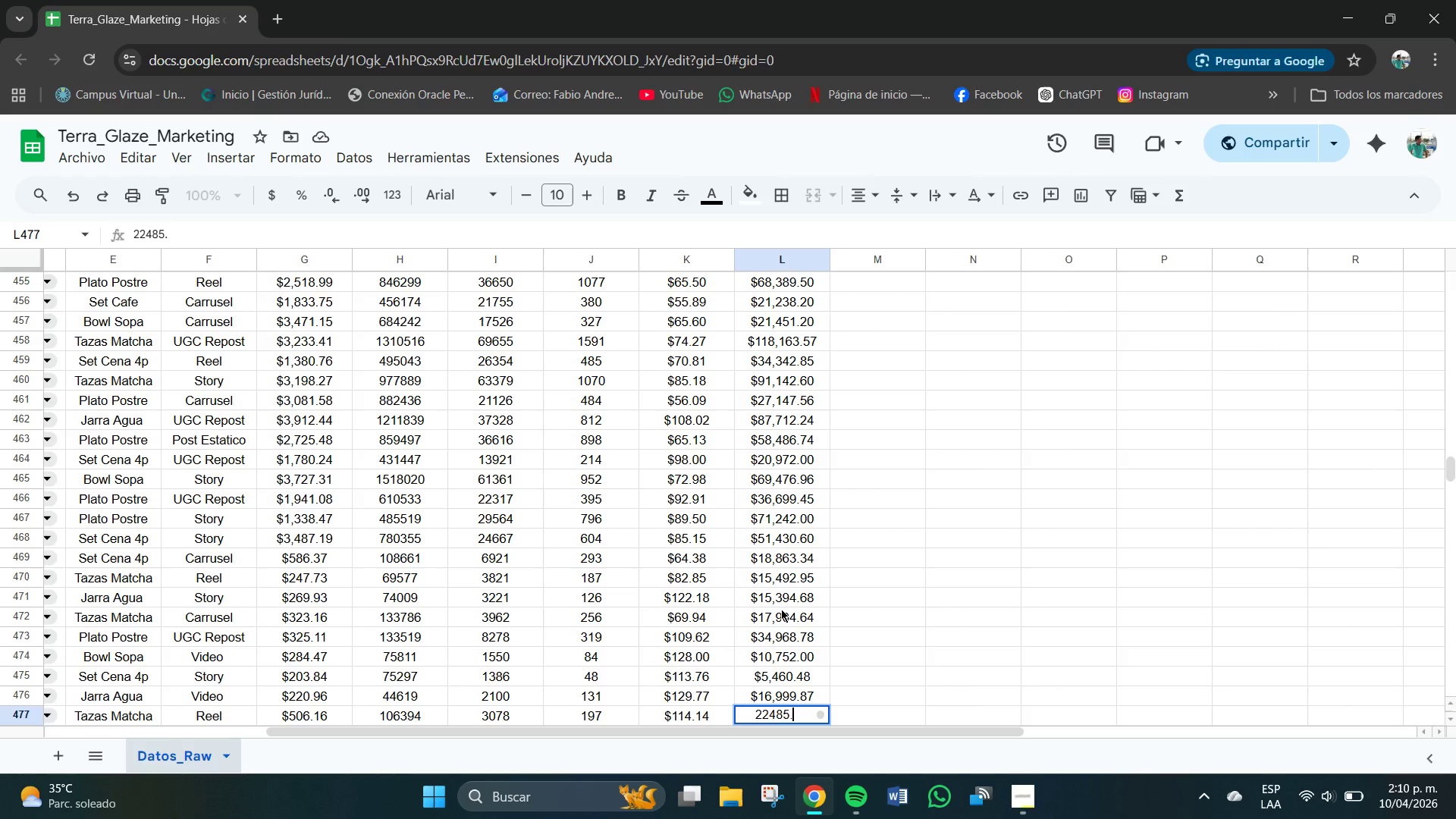 
key(Numpad5)
 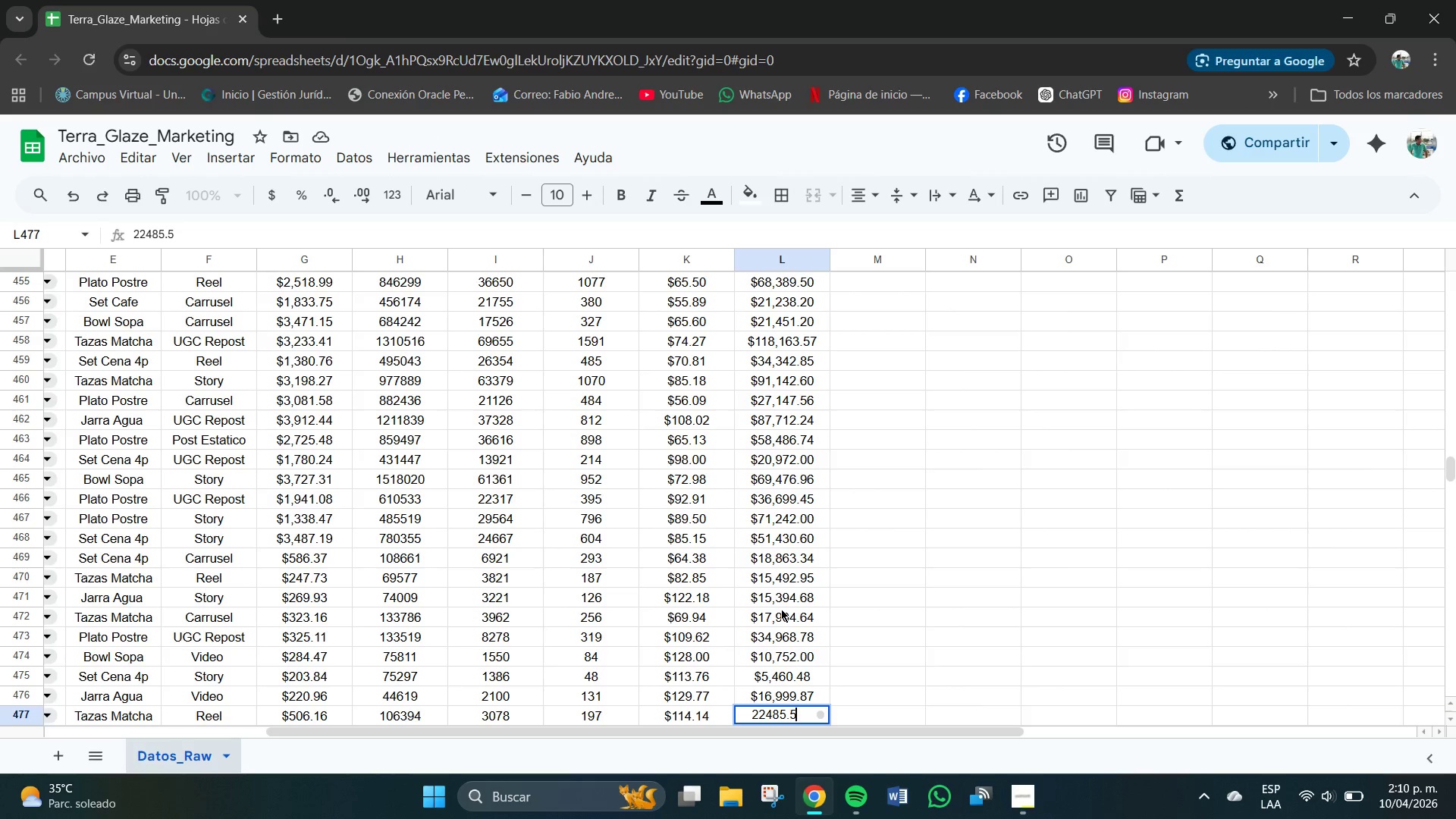 
key(Numpad8)
 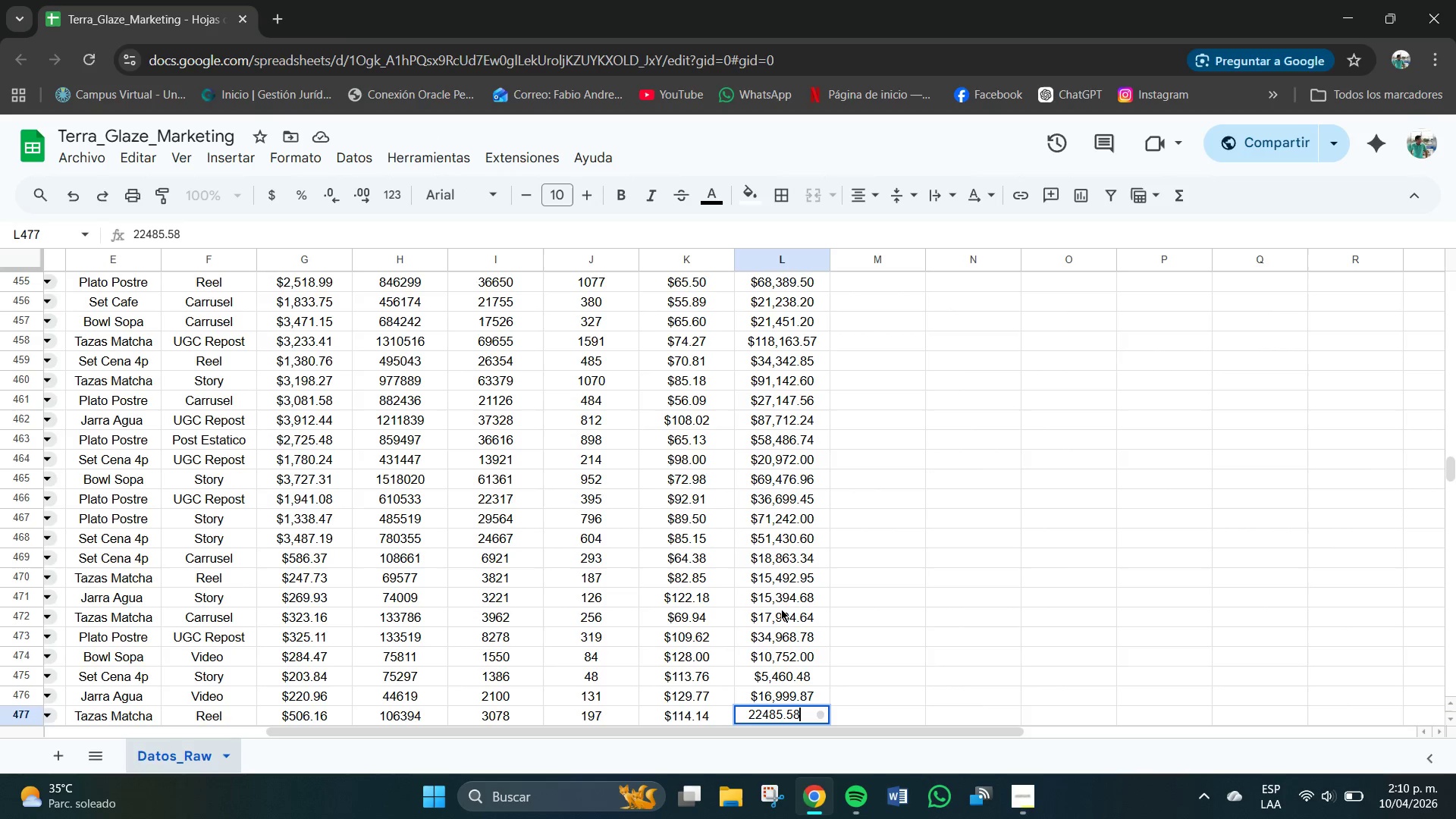 
key(NumpadEnter)
 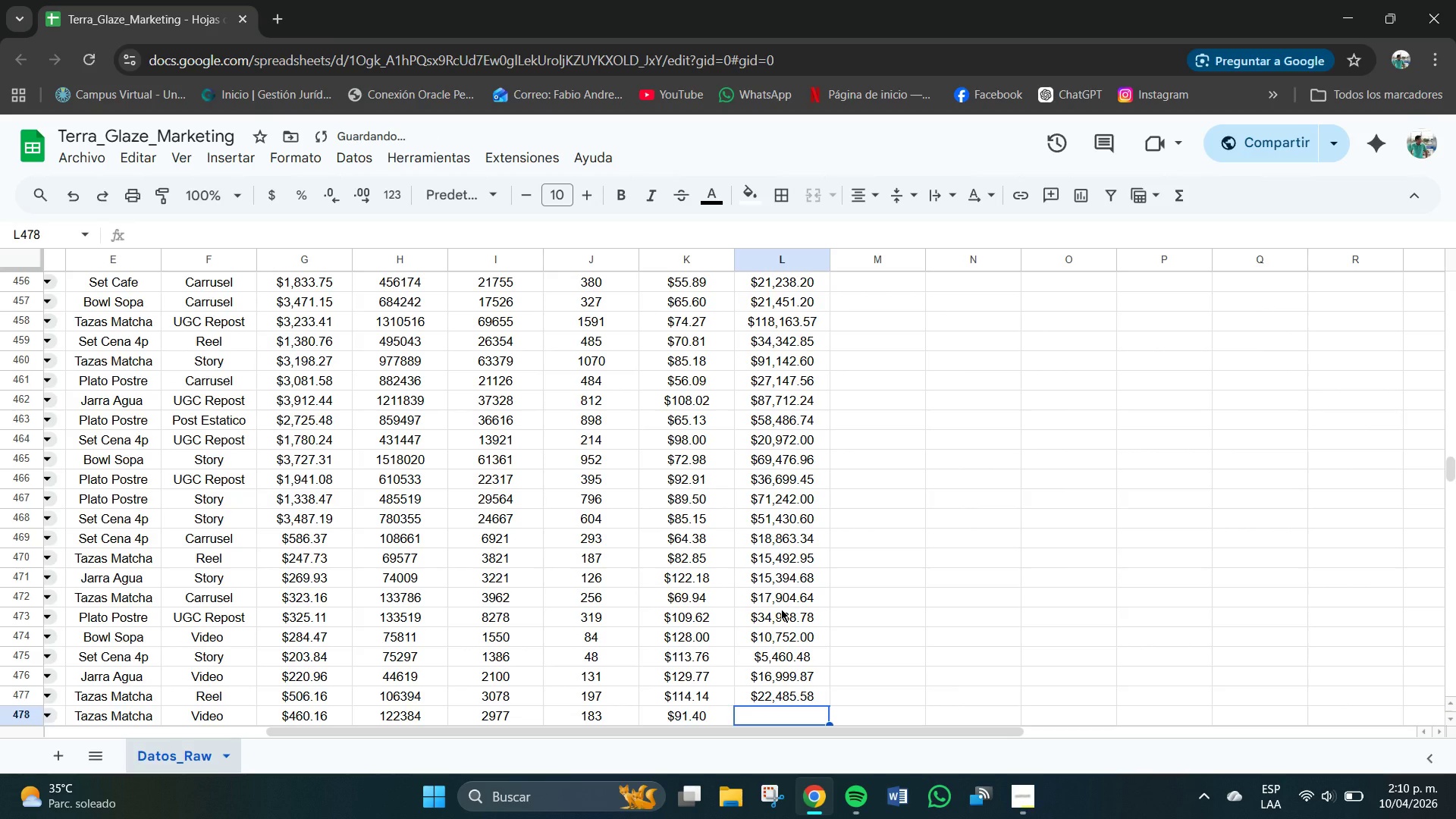 
key(Numpad1)
 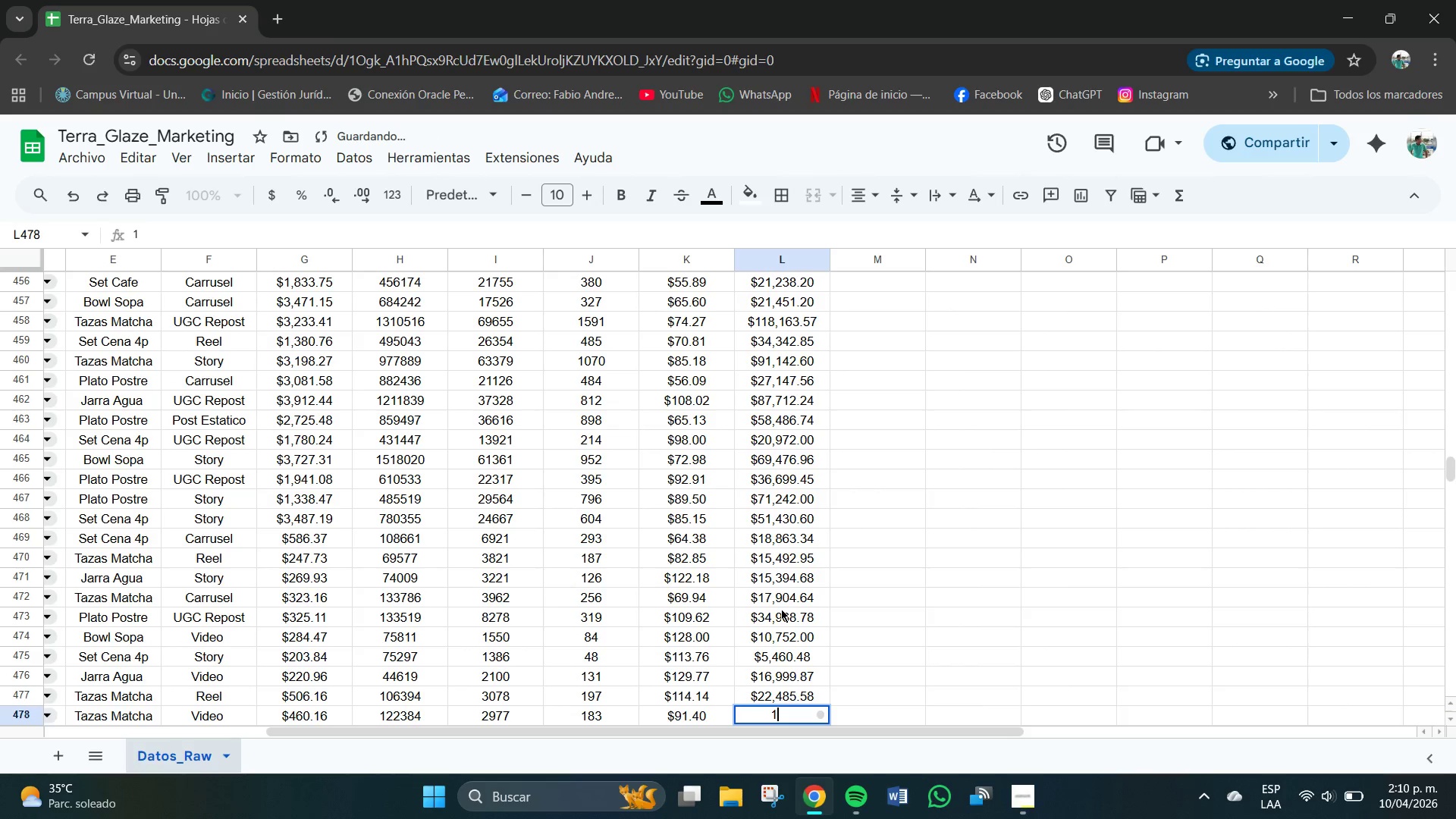 
key(Numpad6)
 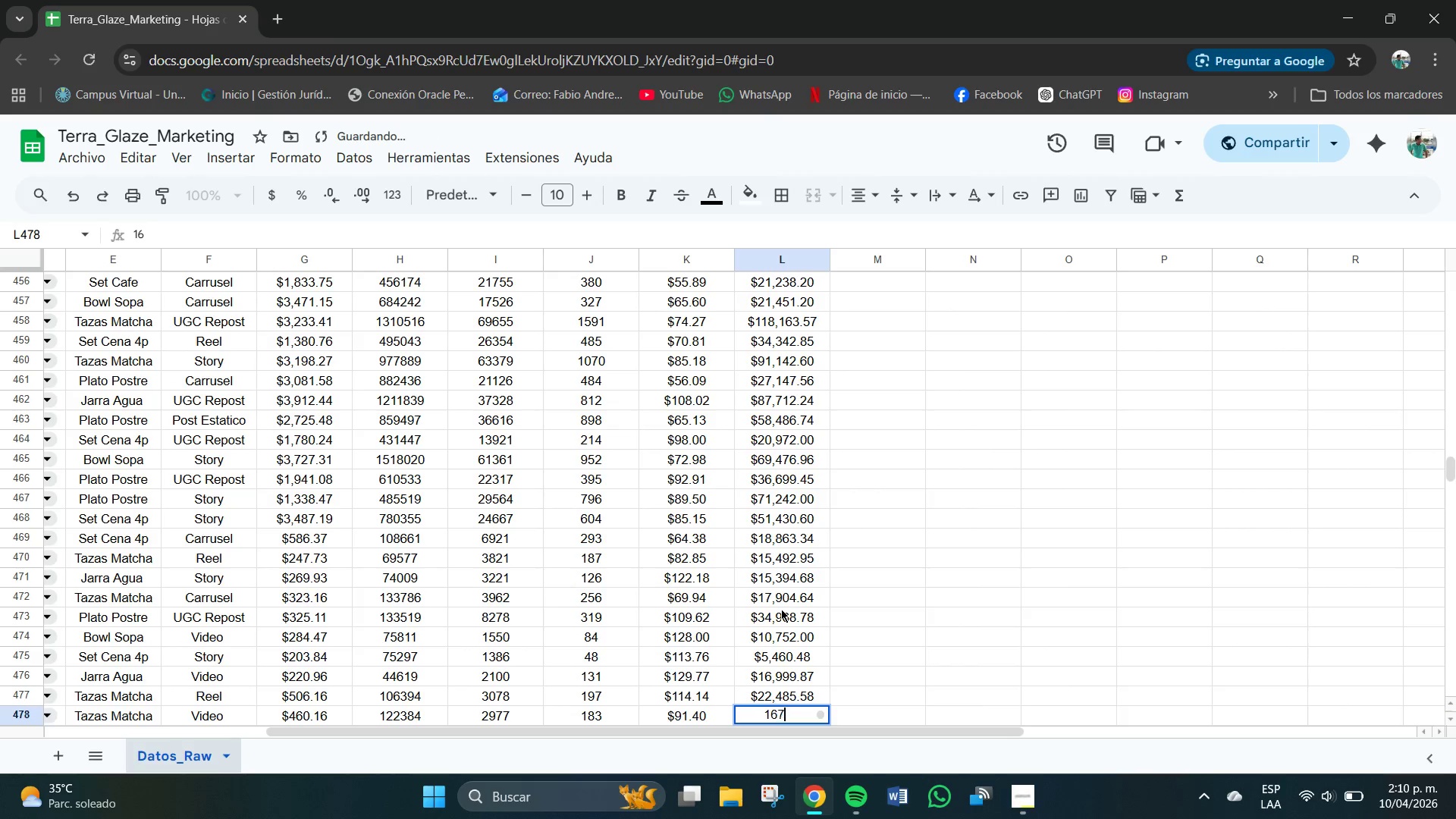 
key(Numpad7)
 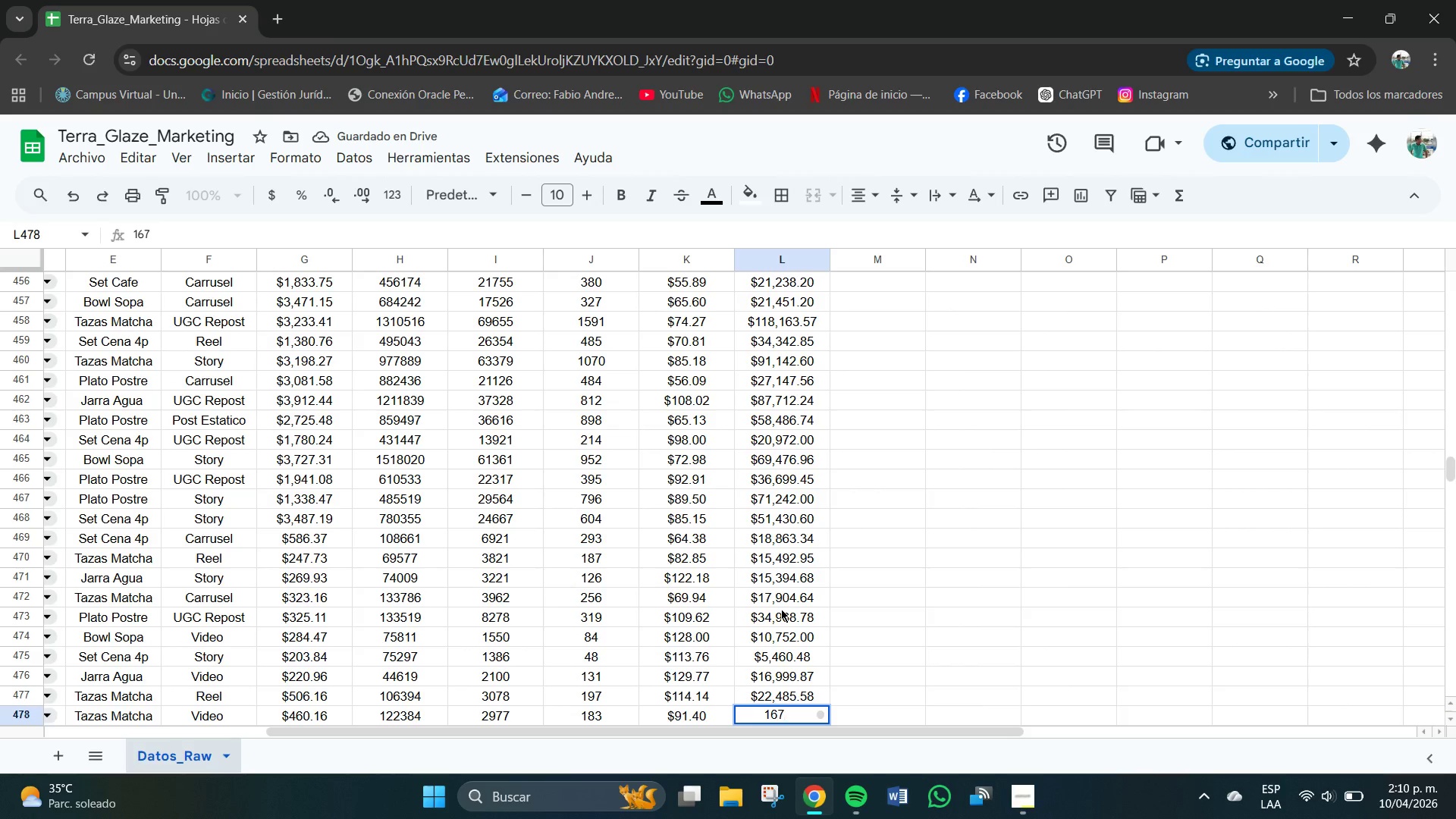 
key(Numpad6)
 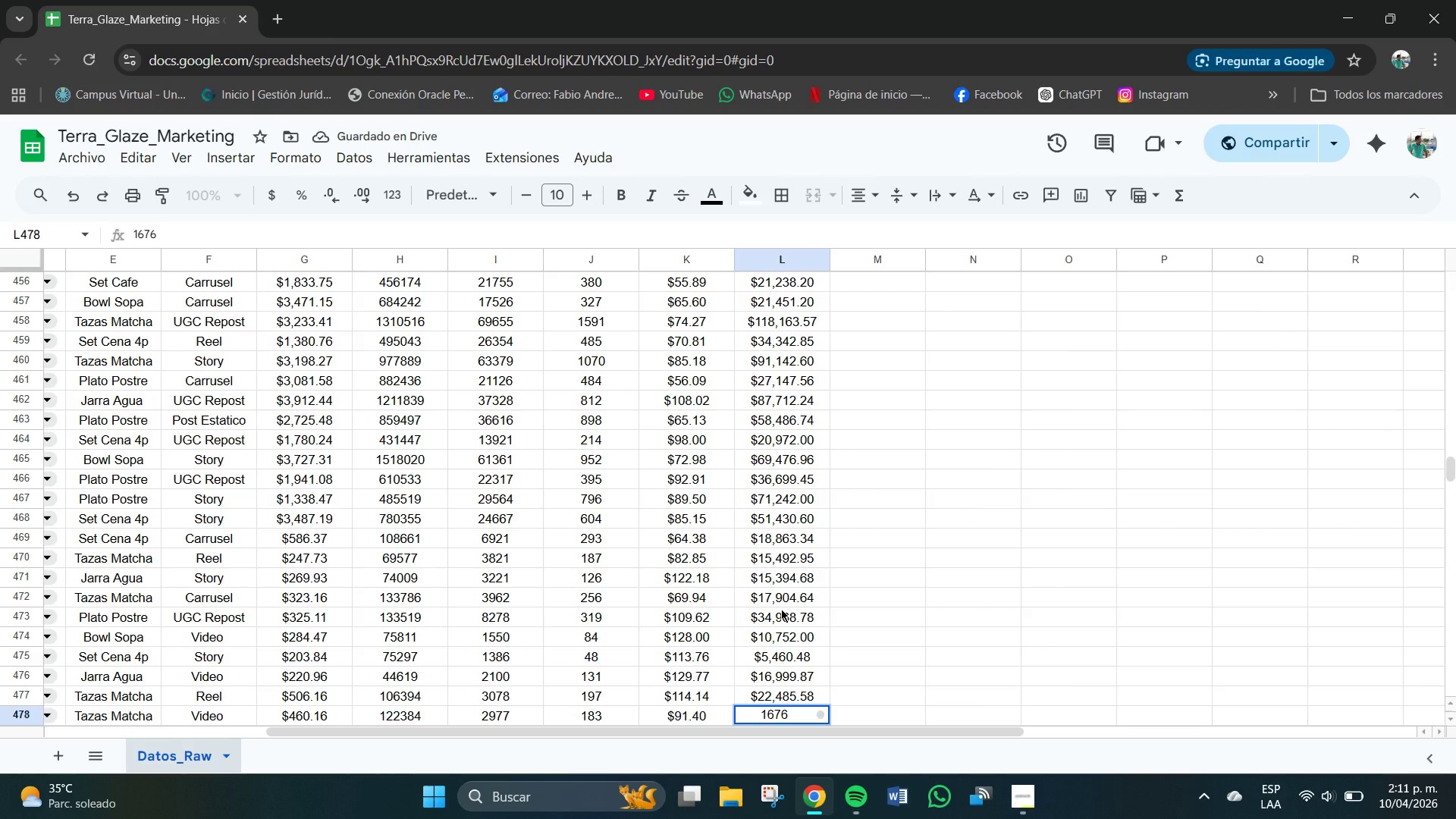 
key(Backspace)
 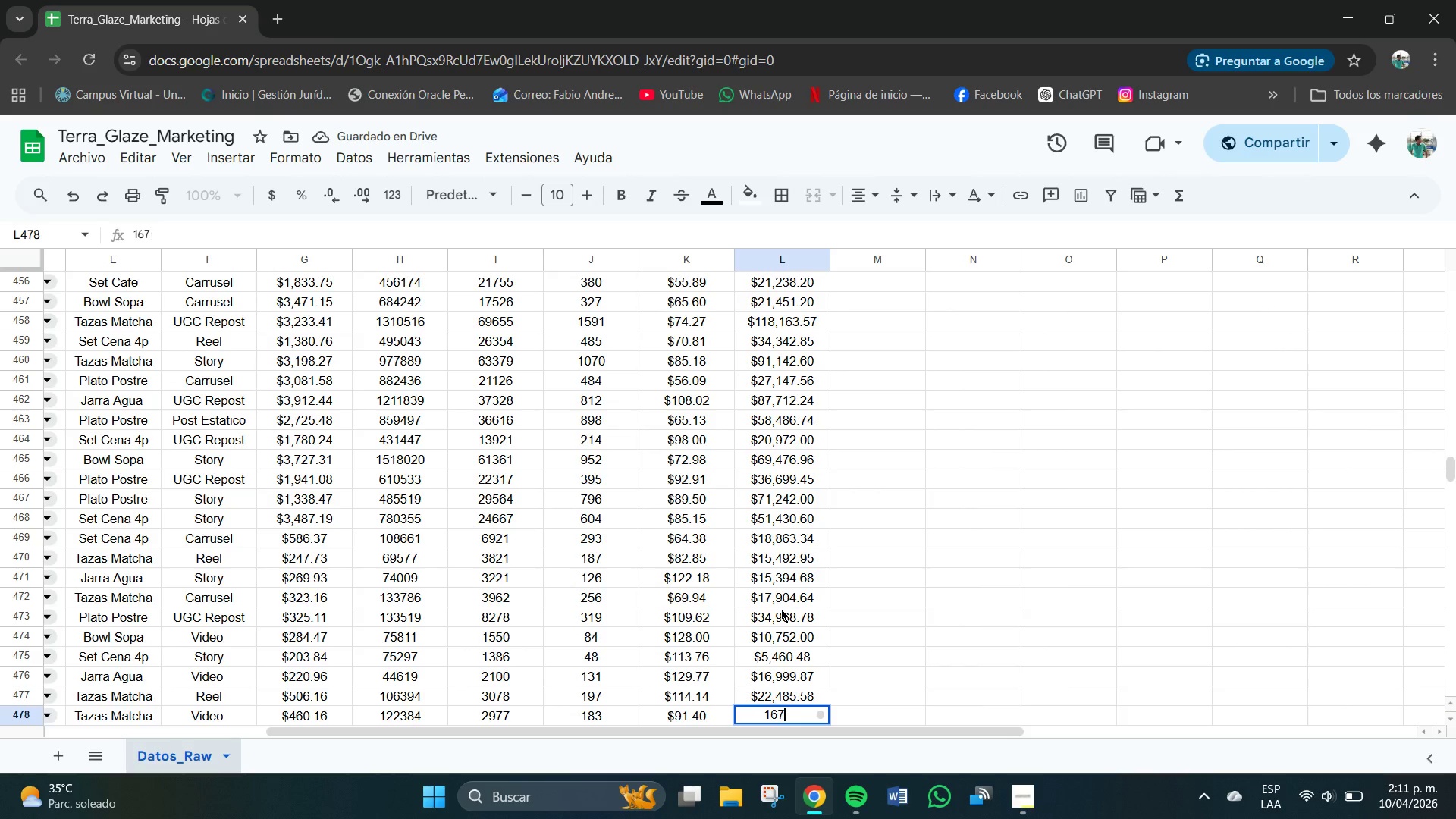 
key(Backspace)
 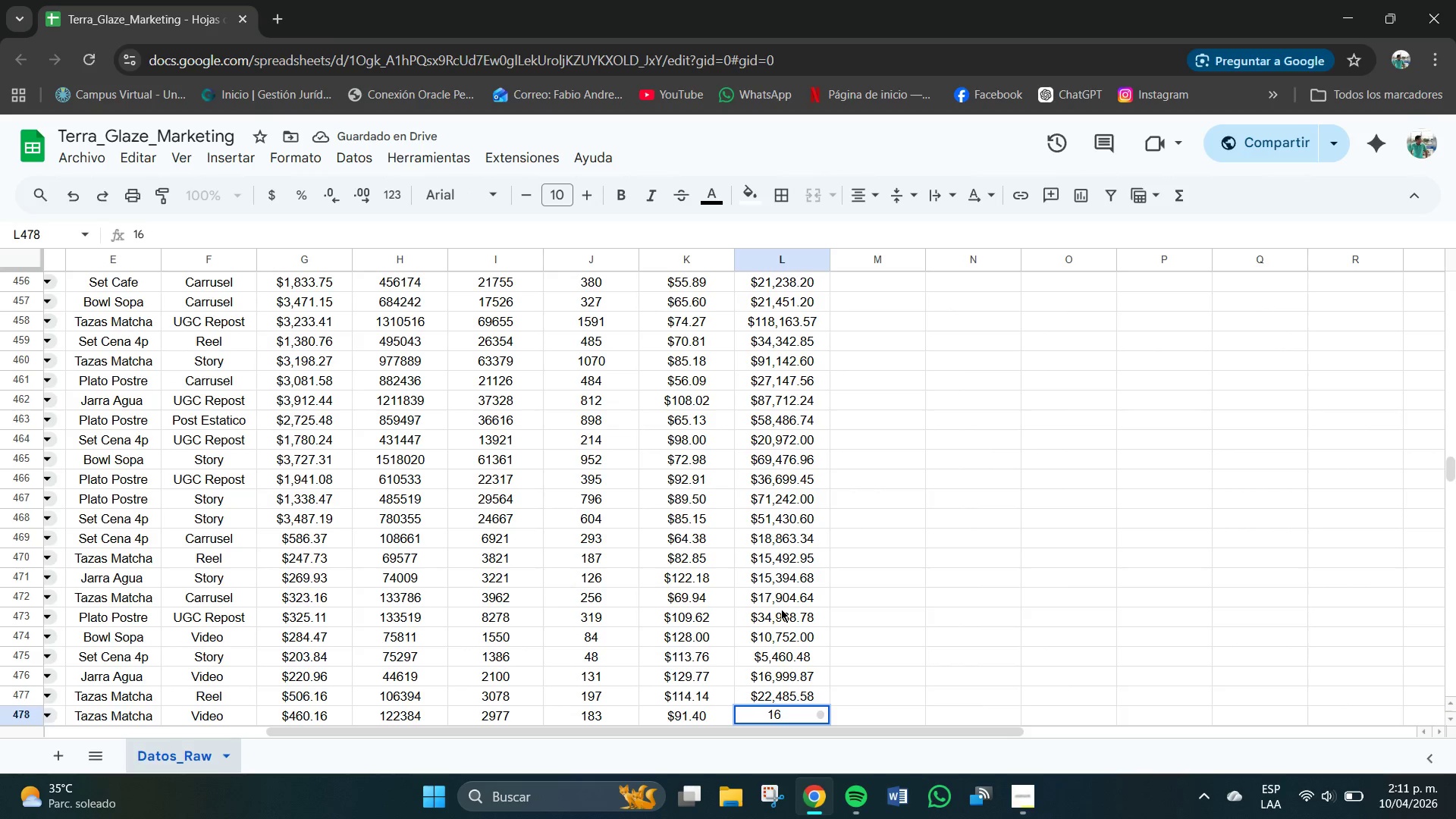 
key(Numpad7)
 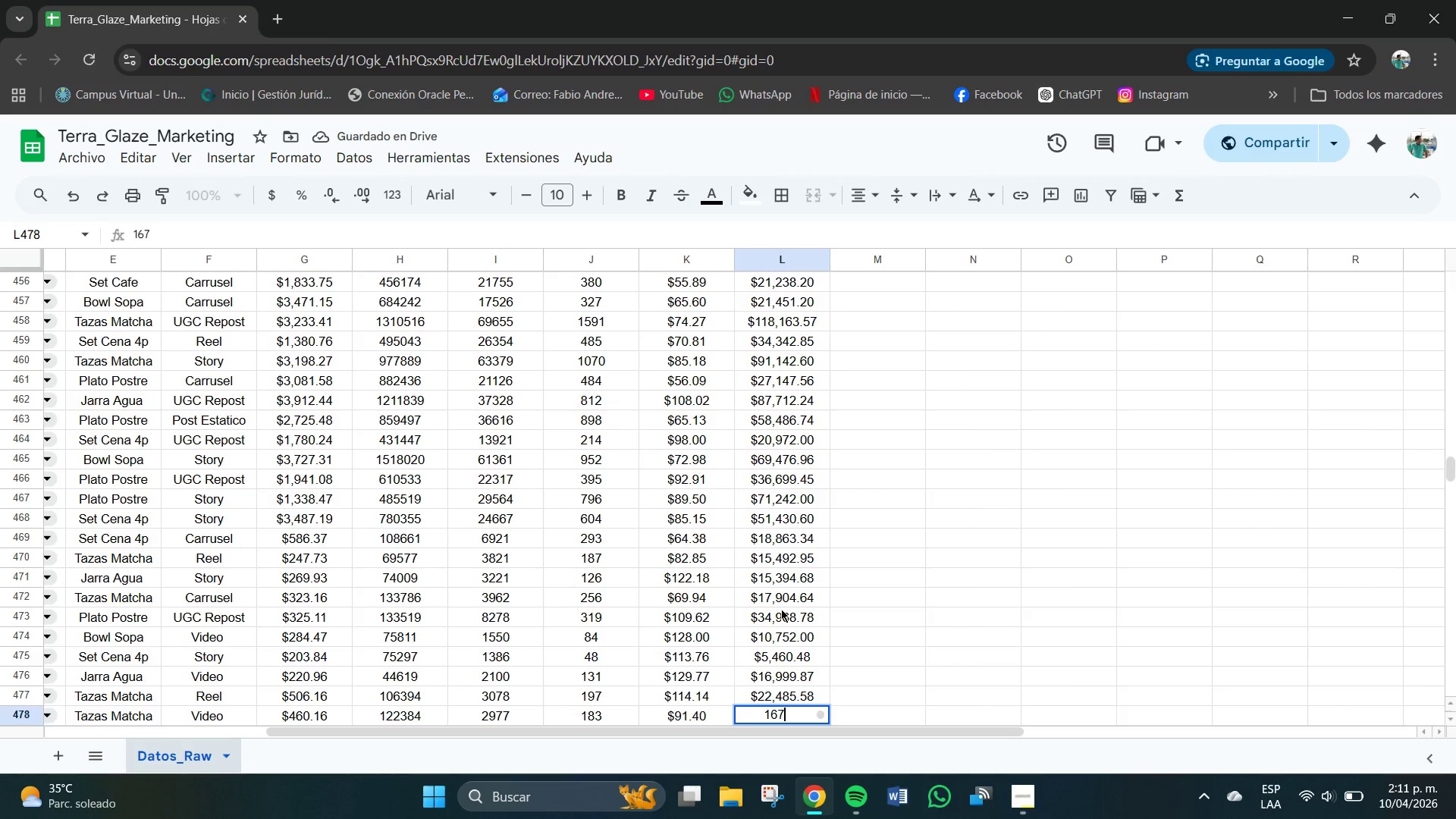 
key(Numpad2)
 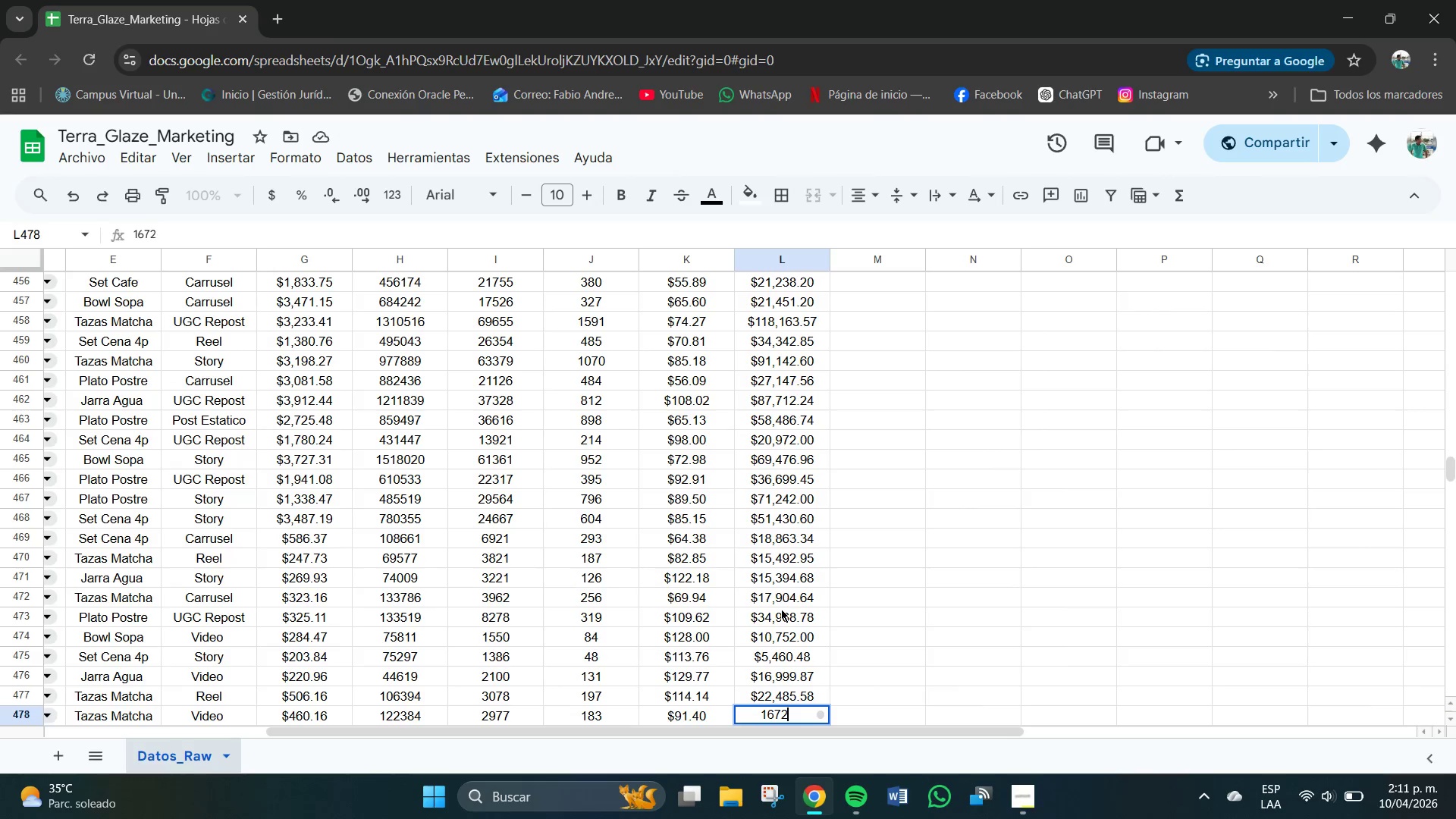 
key(Numpad6)
 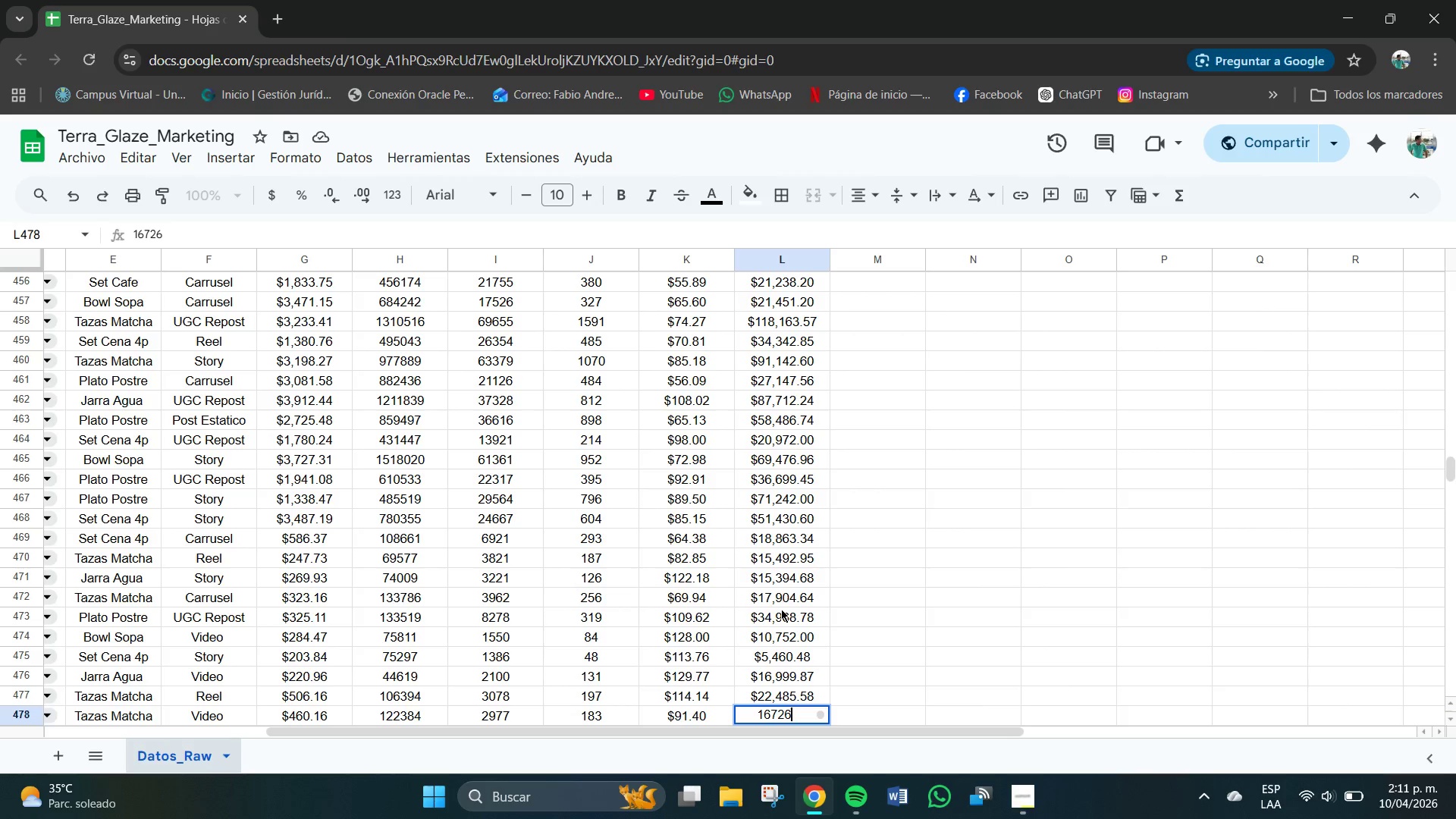 
key(NumpadDecimal)
 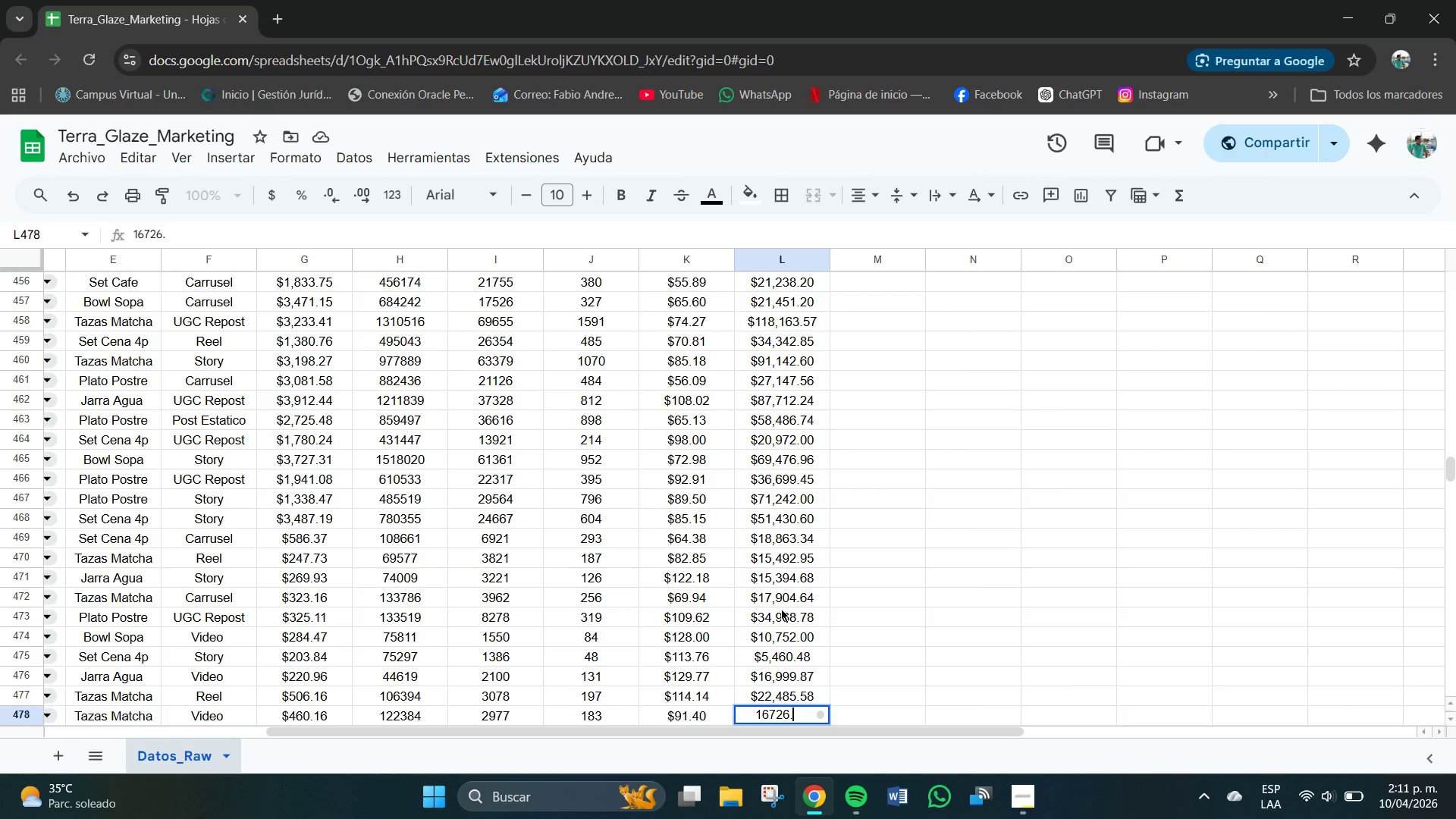 
key(Numpad2)
 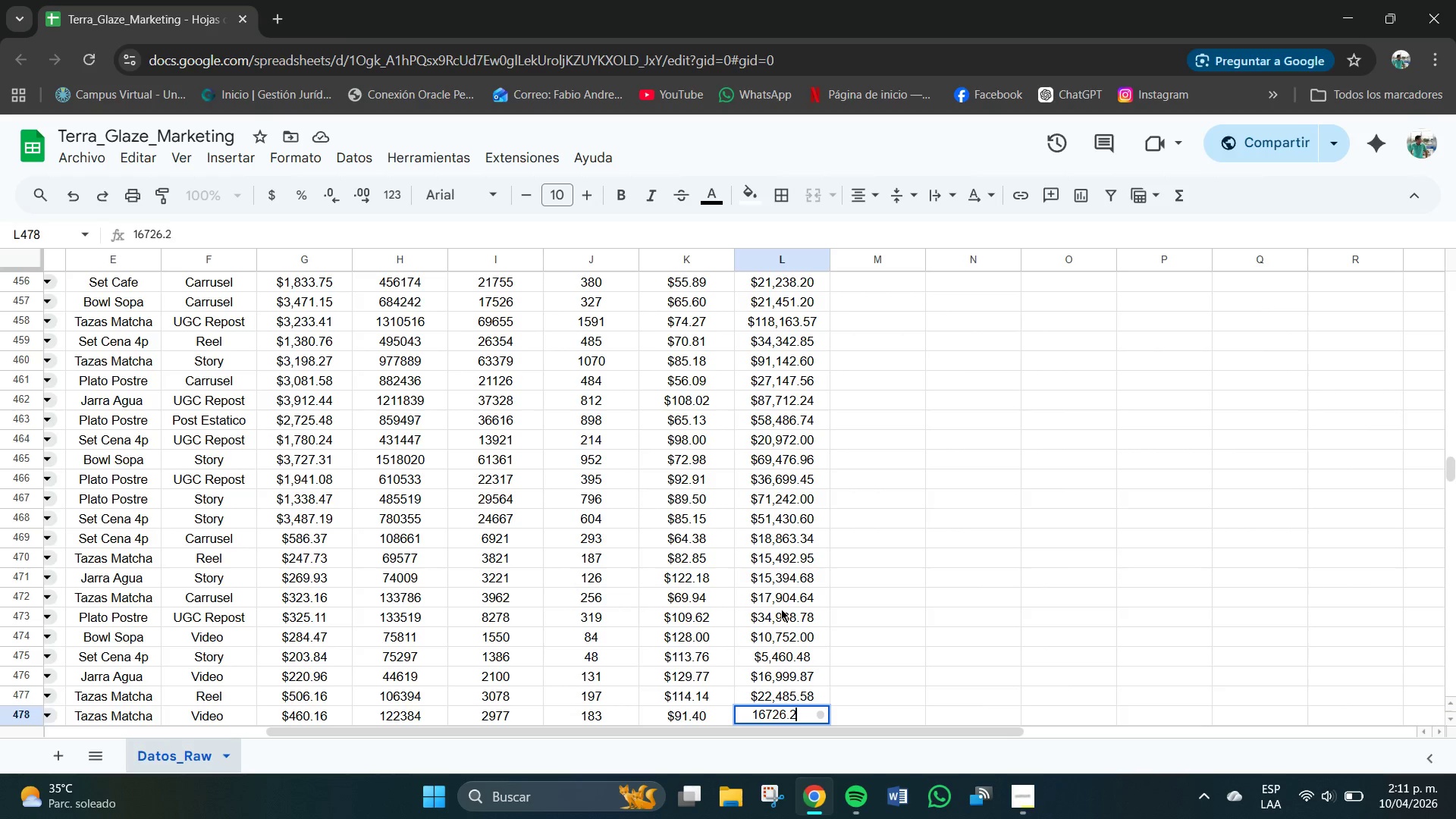 
key(Numpad0)
 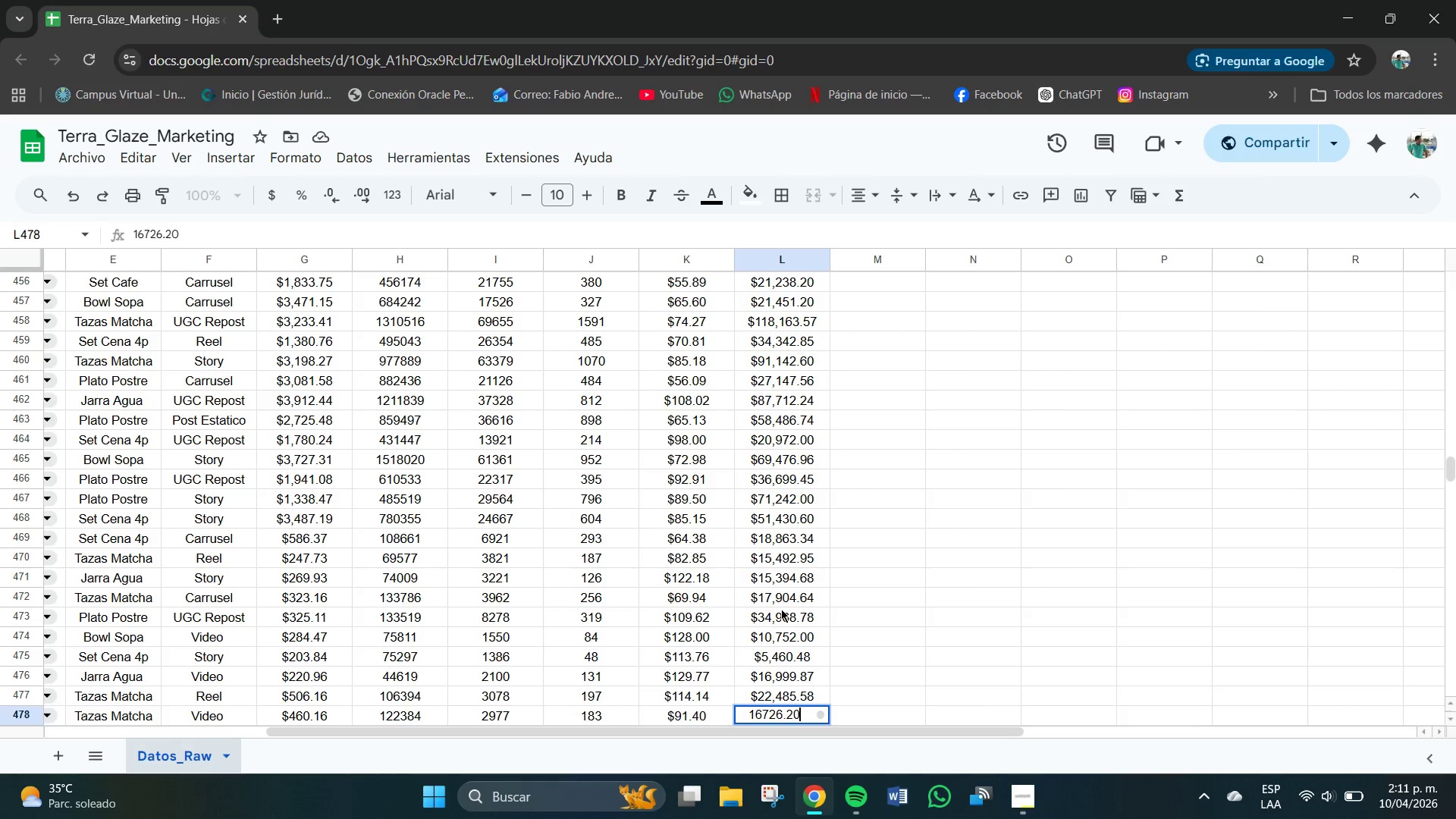 
key(NumpadEnter)
 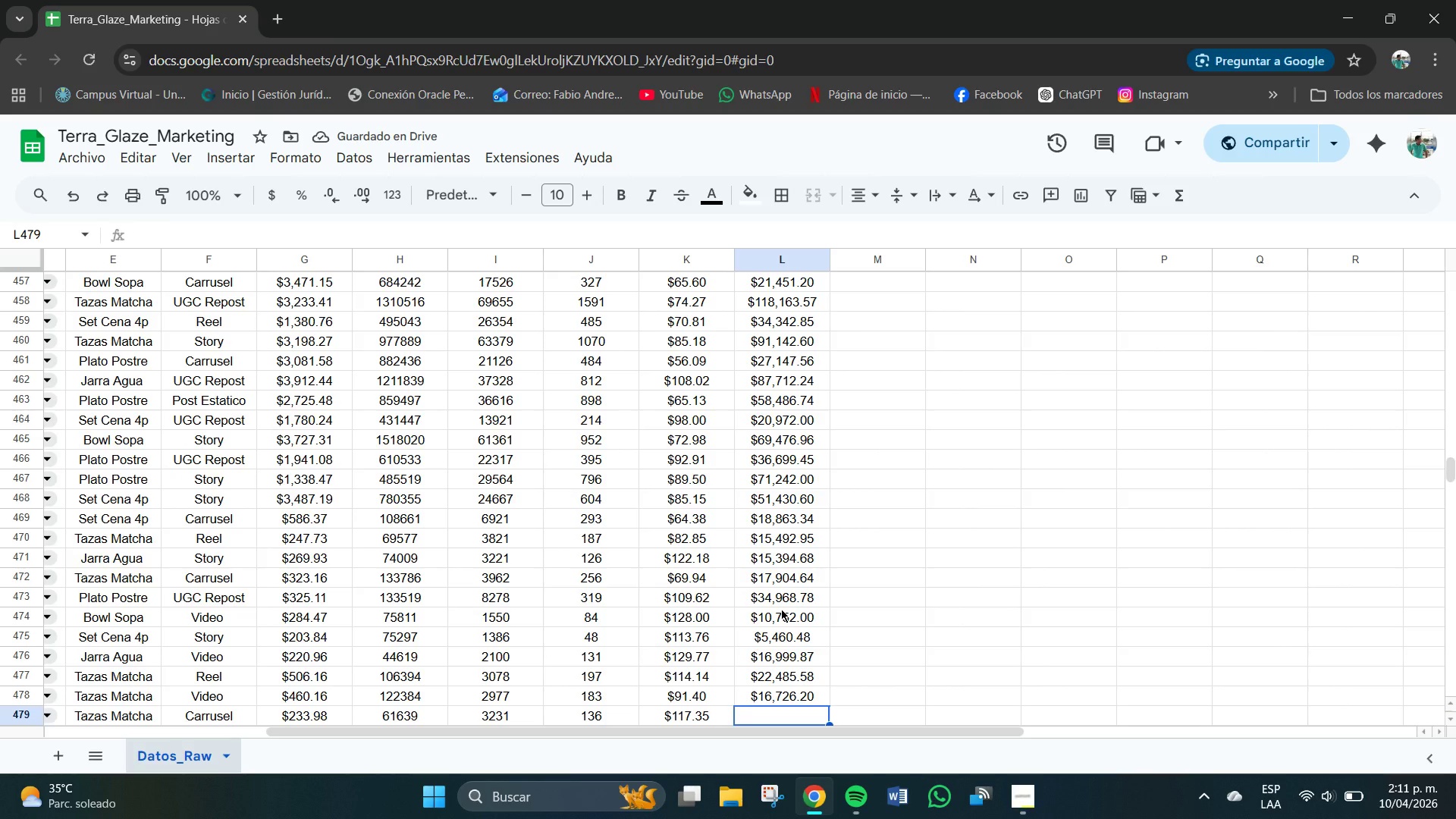 
wait(6.62)
 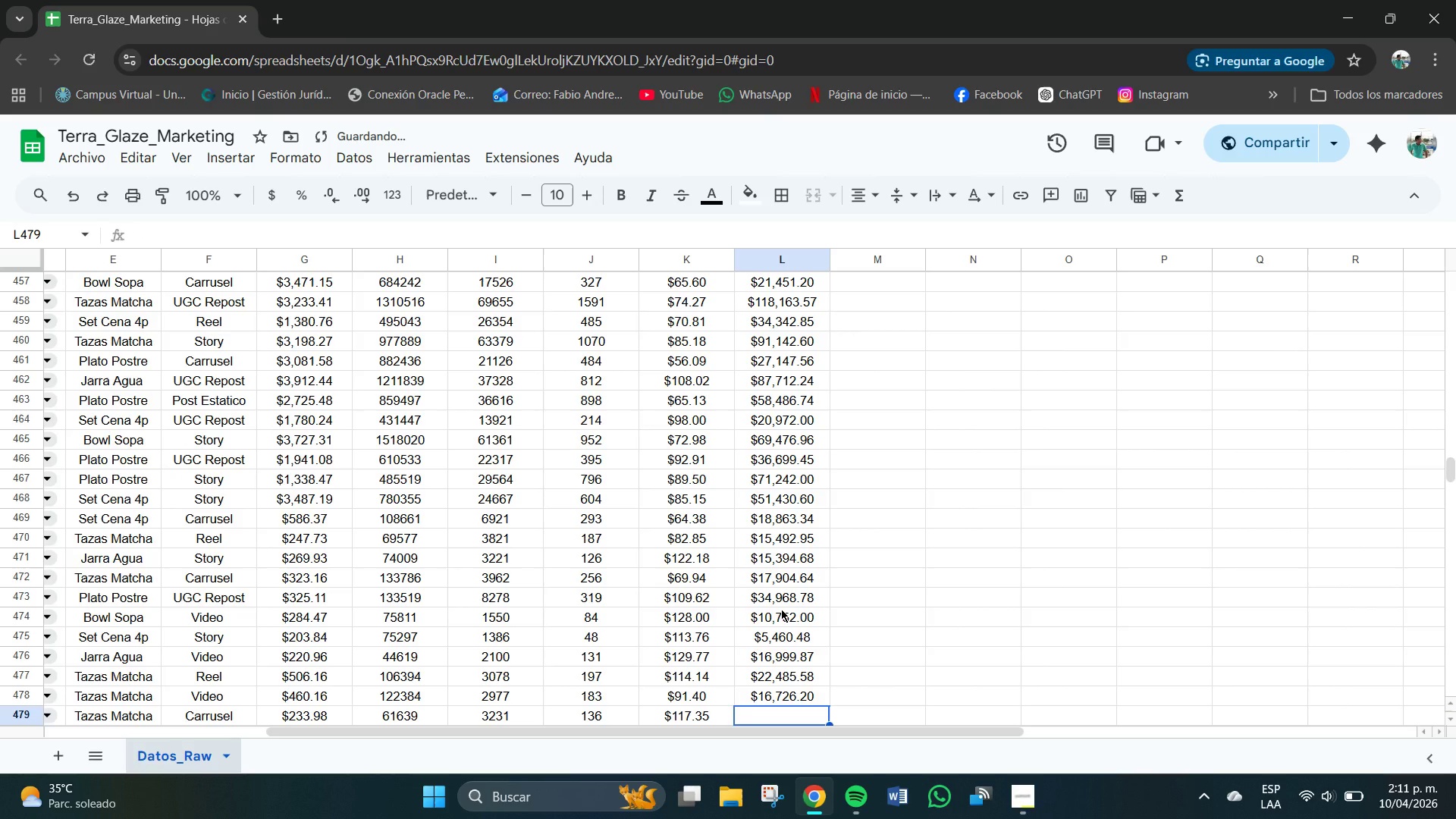 
key(Numpad1)
 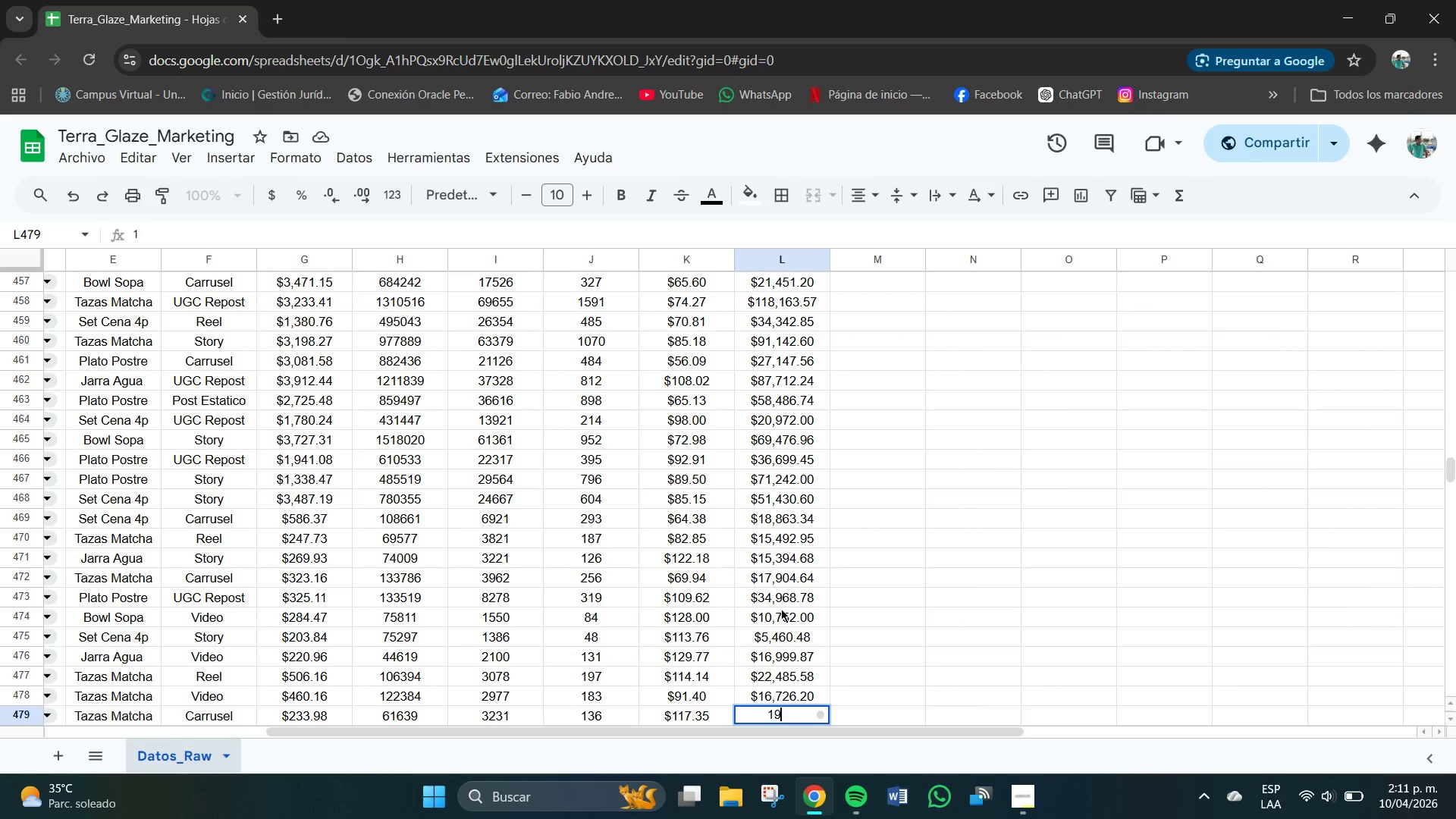 
key(Numpad9)
 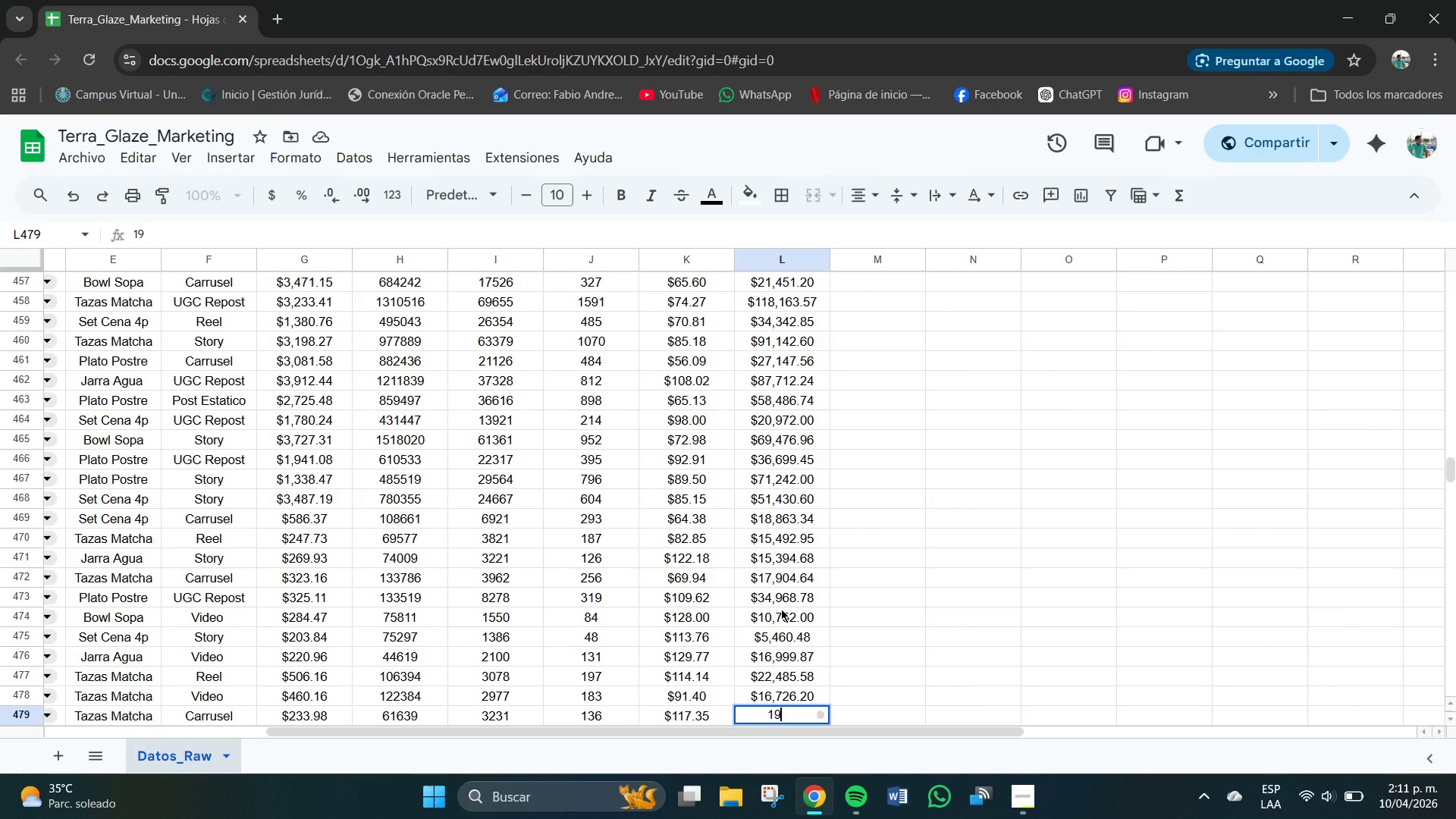 
key(Backspace)
 